 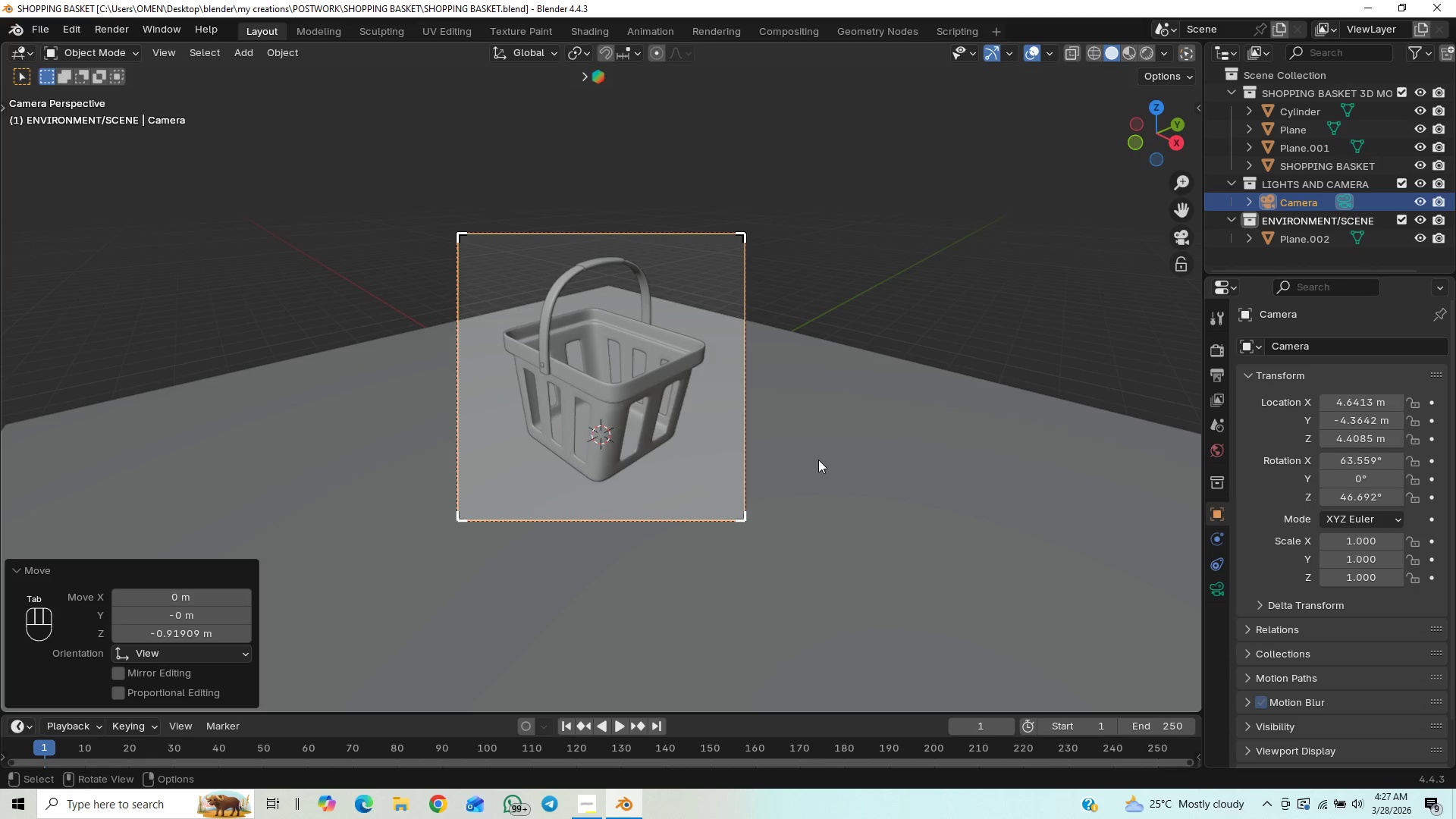 
key(Tab)
 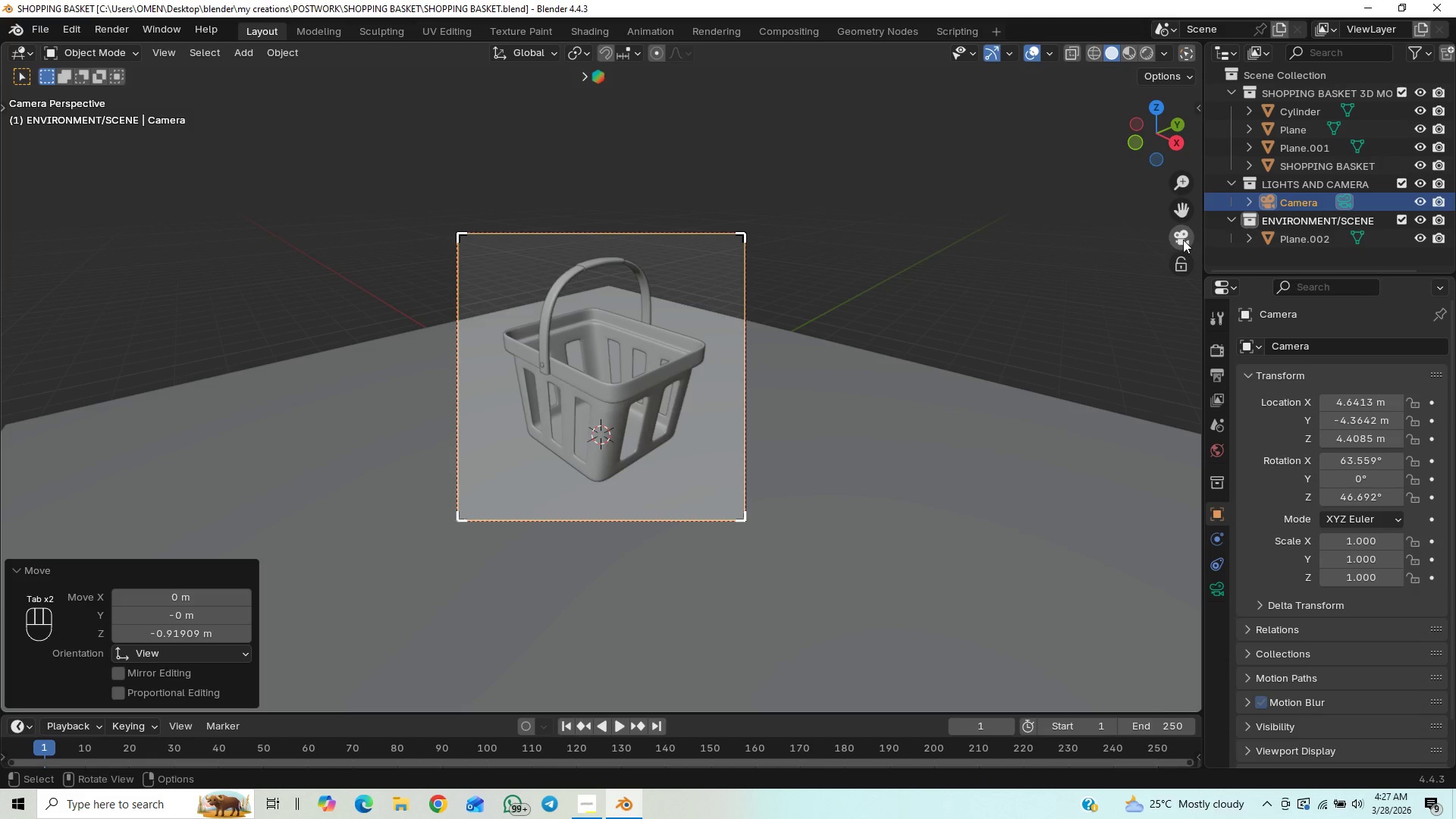 
left_click([1183, 240])
 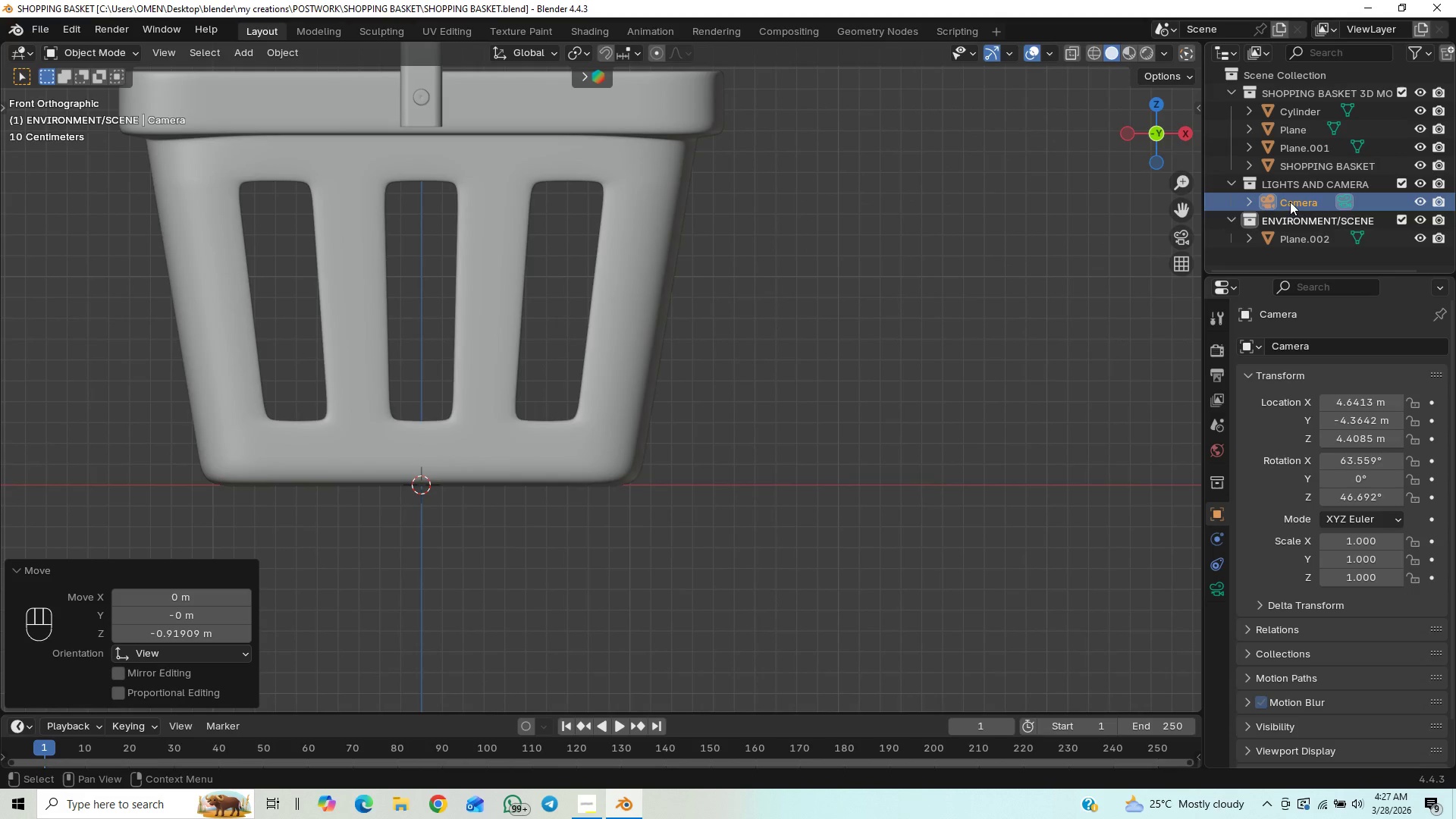 
left_click([1290, 184])
 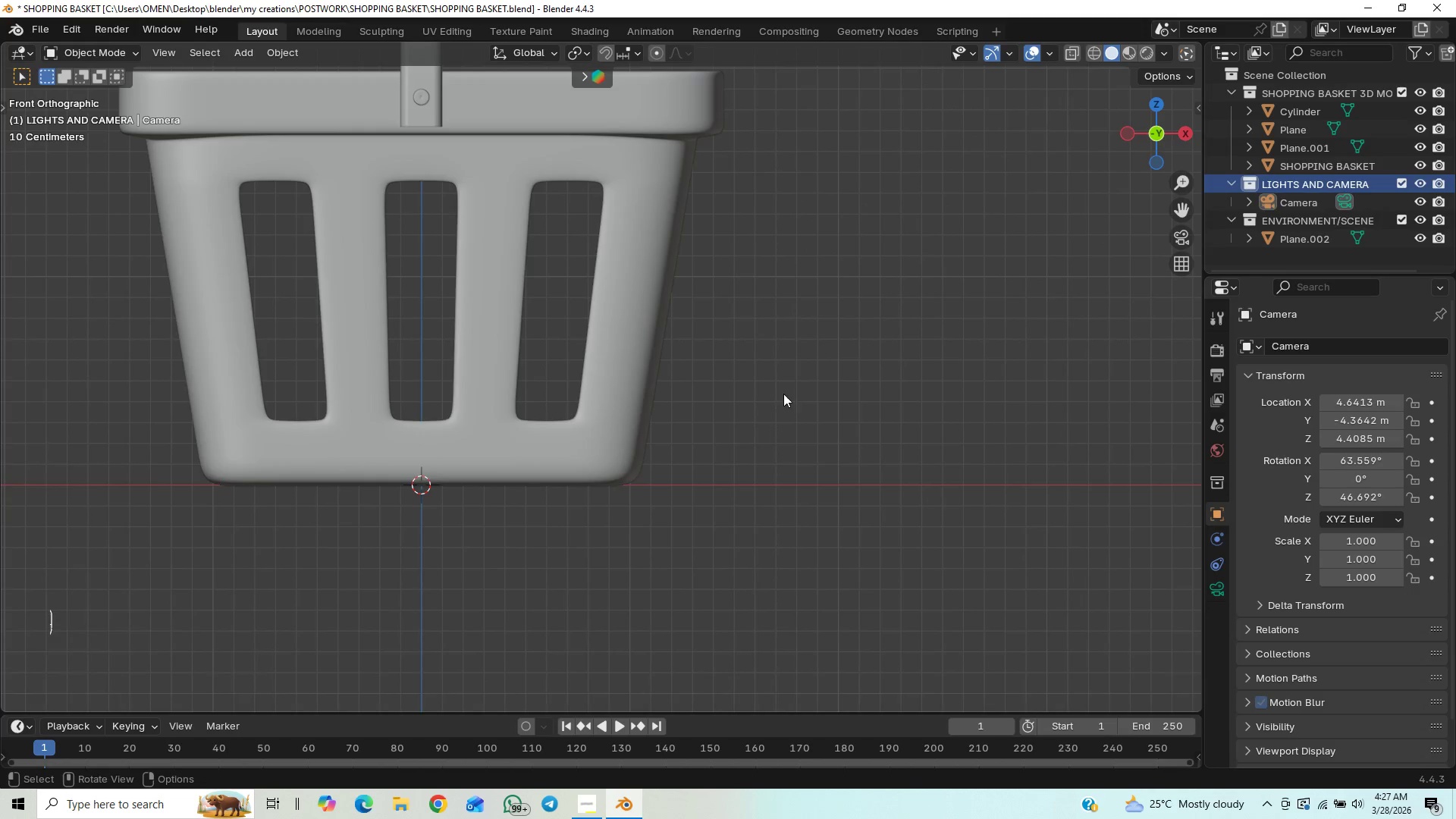 
scroll: coordinate [777, 389], scroll_direction: down, amount: 10.0
 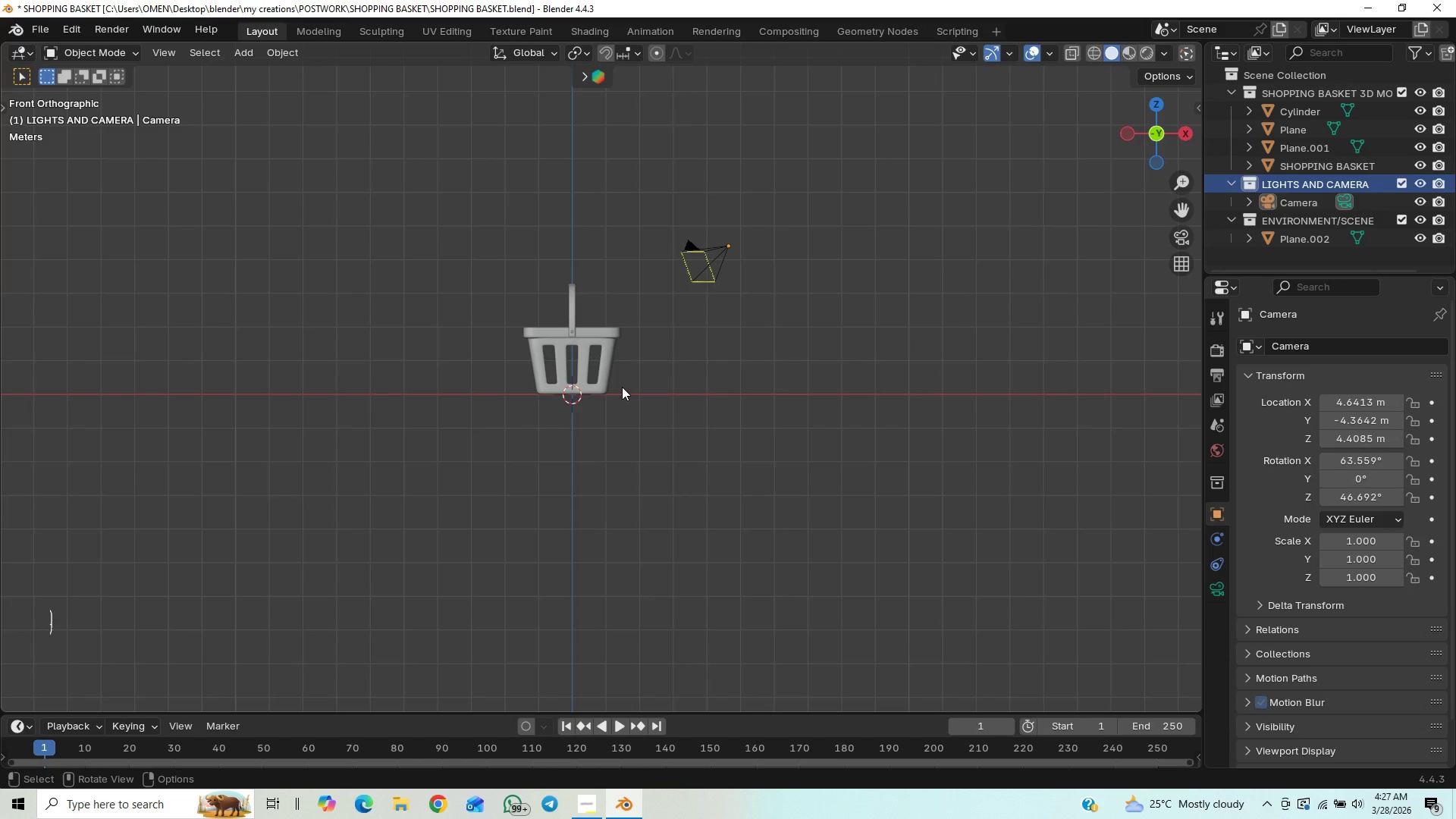 
wait(5.58)
 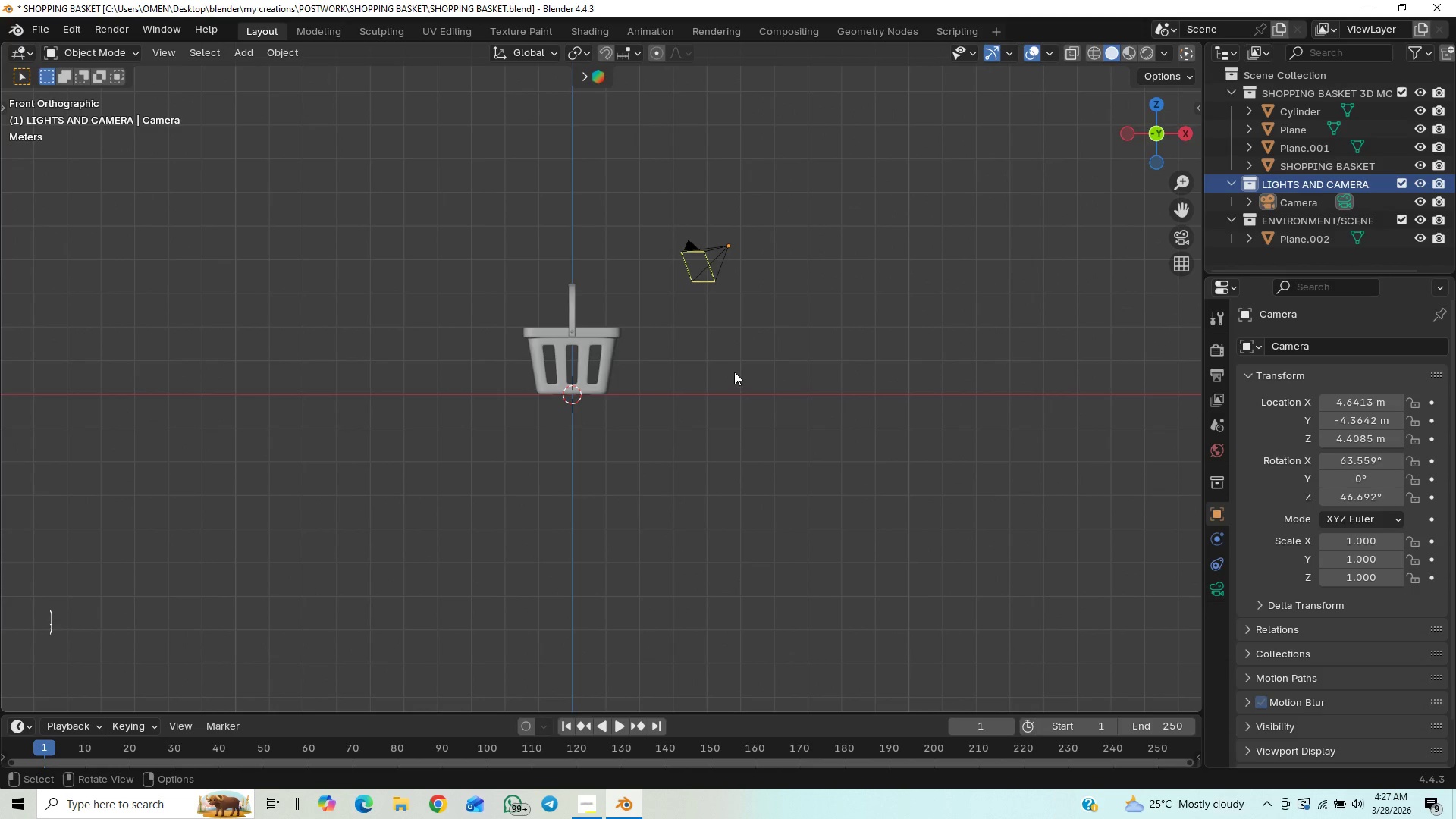 
scroll: coordinate [623, 457], scroll_direction: up, amount: 17.0
 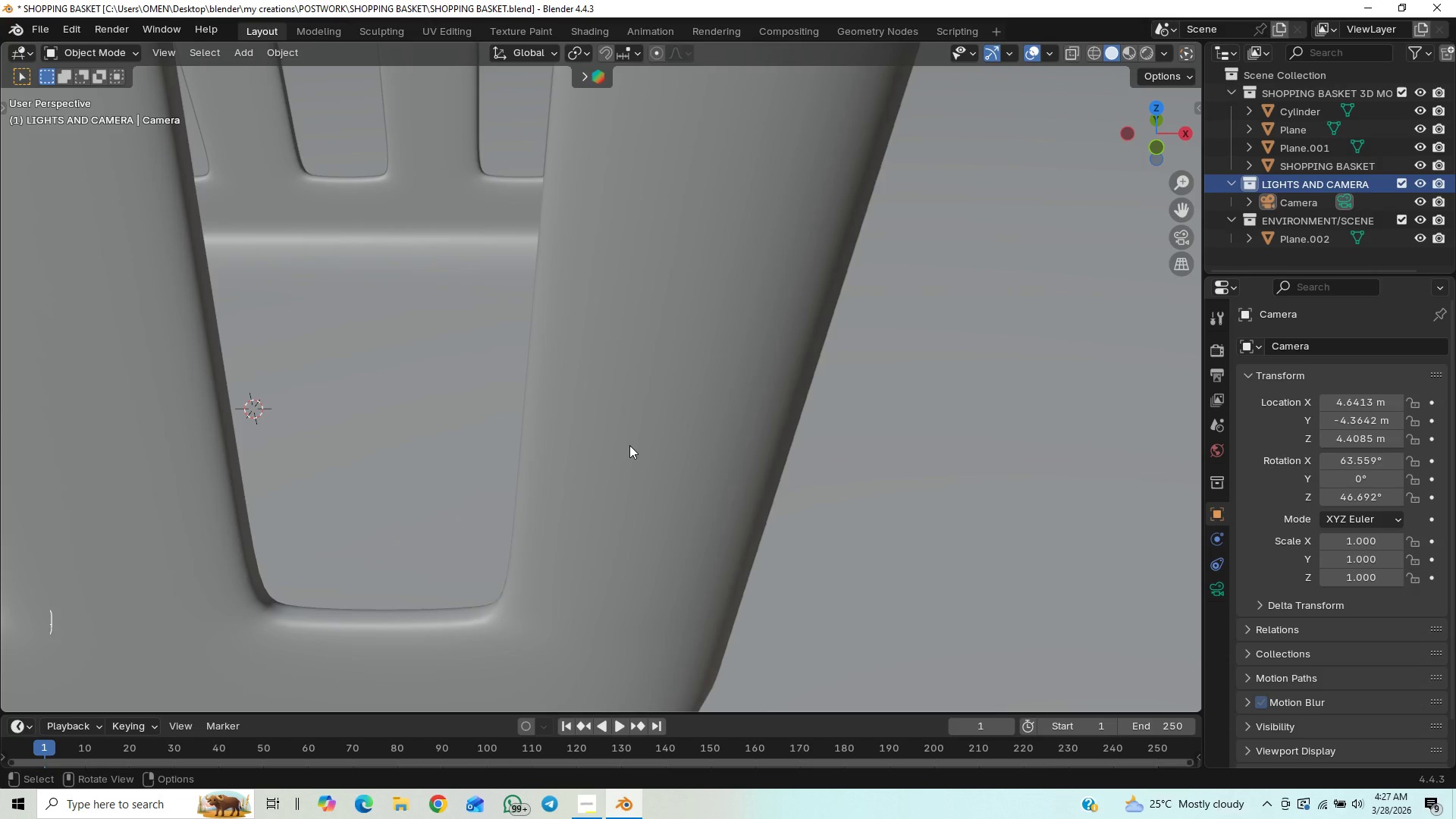 
scroll: coordinate [640, 430], scroll_direction: down, amount: 9.0
 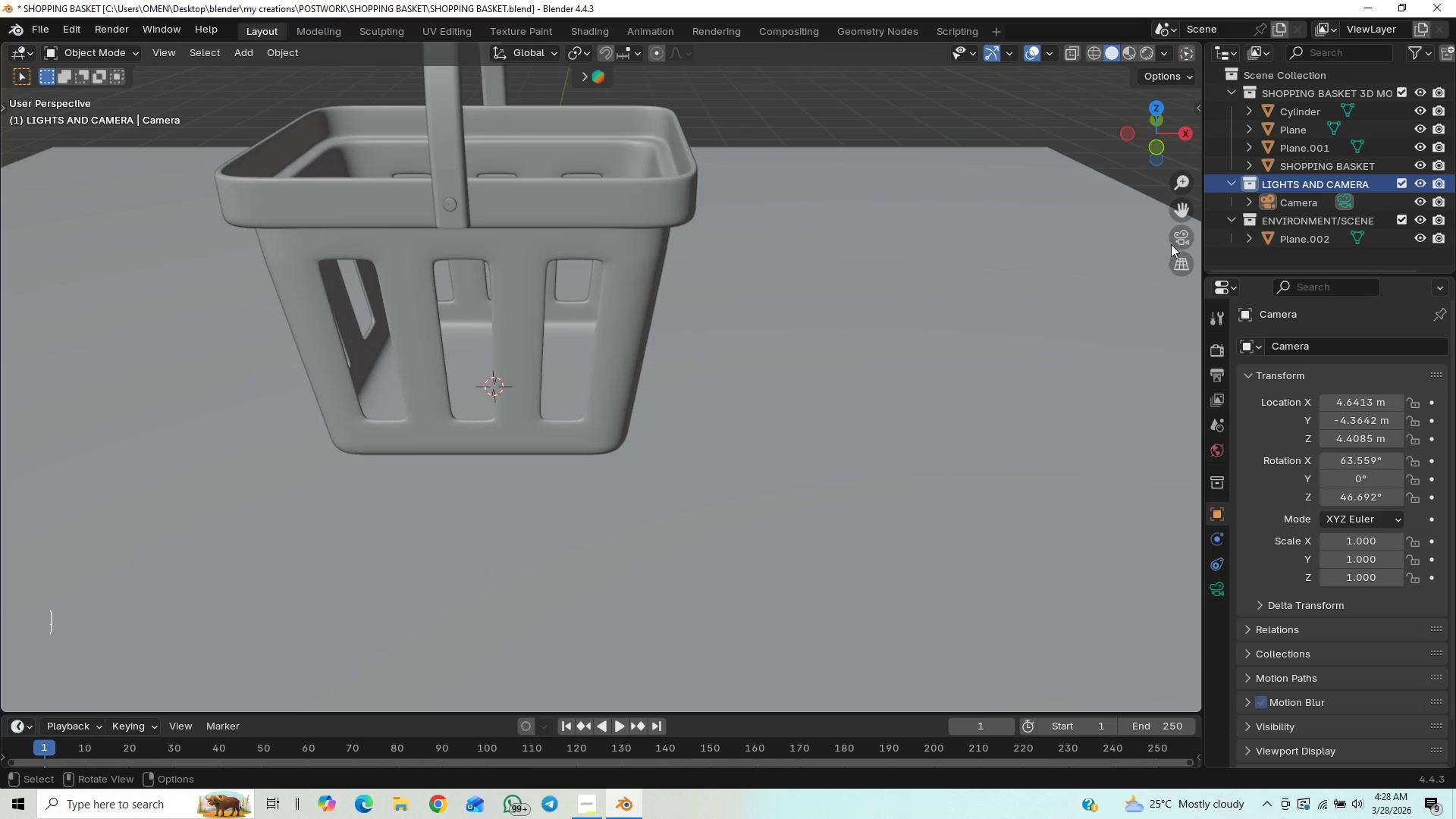 
left_click([1177, 239])
 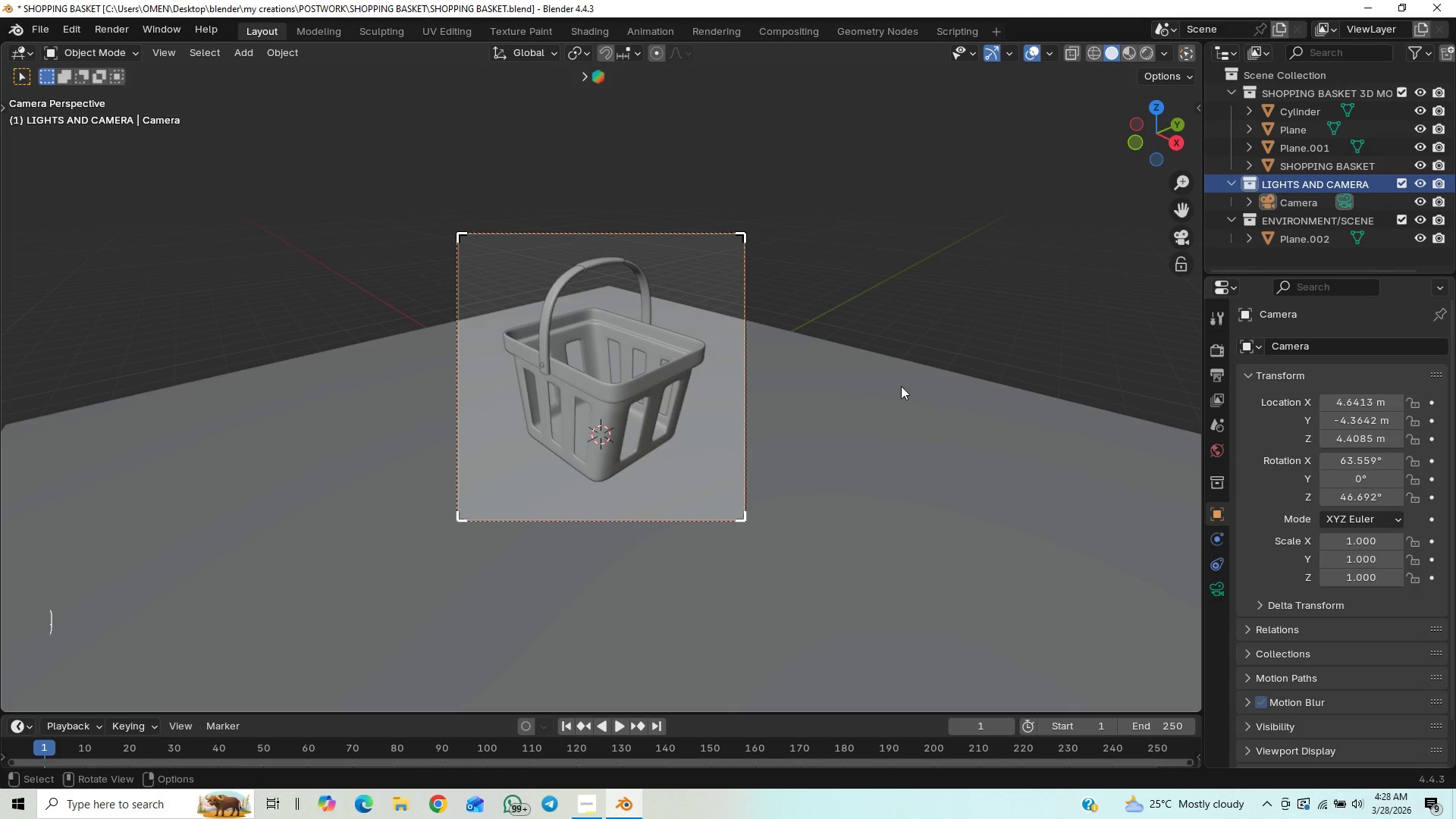 
key(Tab)
 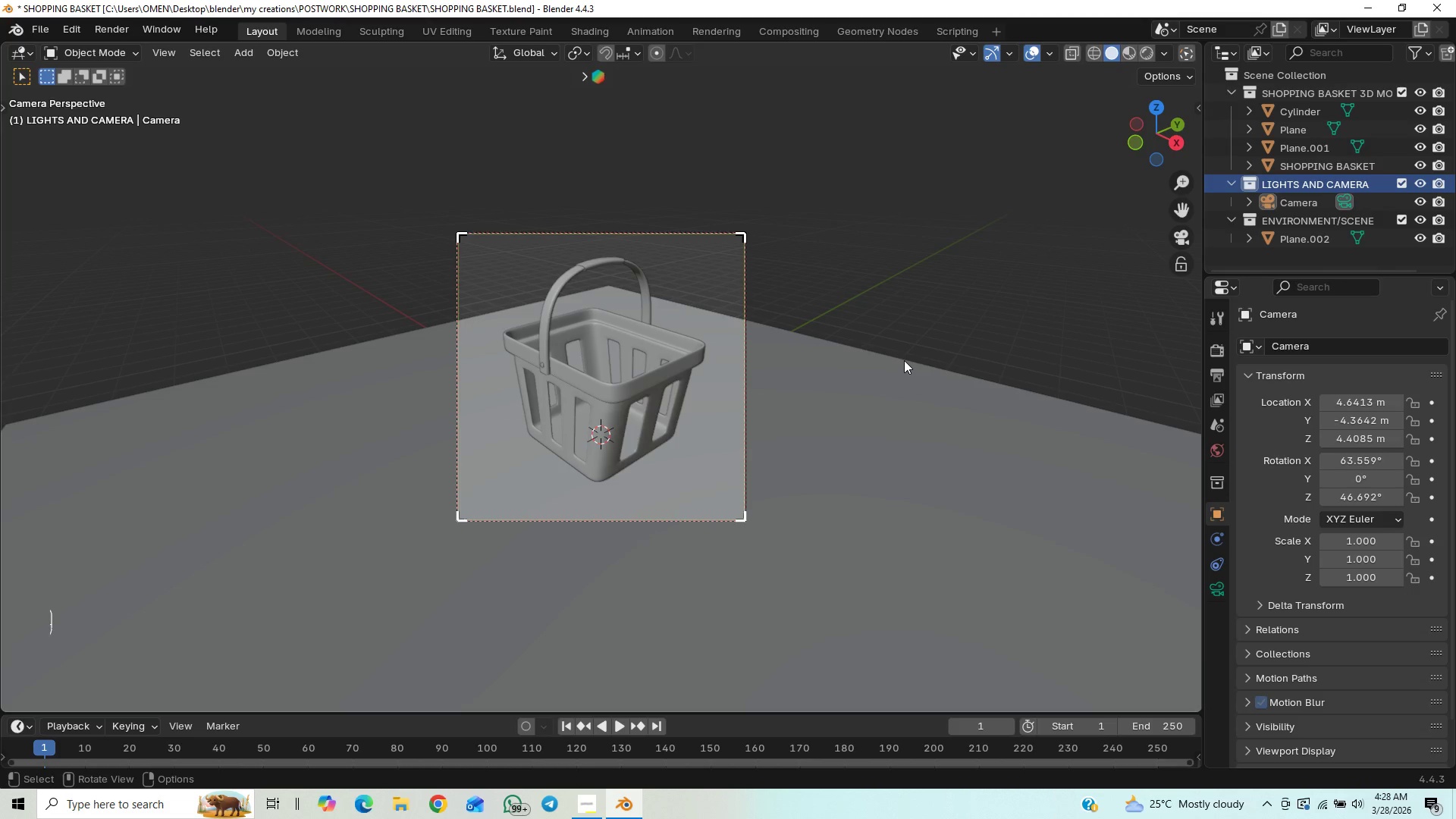 
left_click([904, 359])
 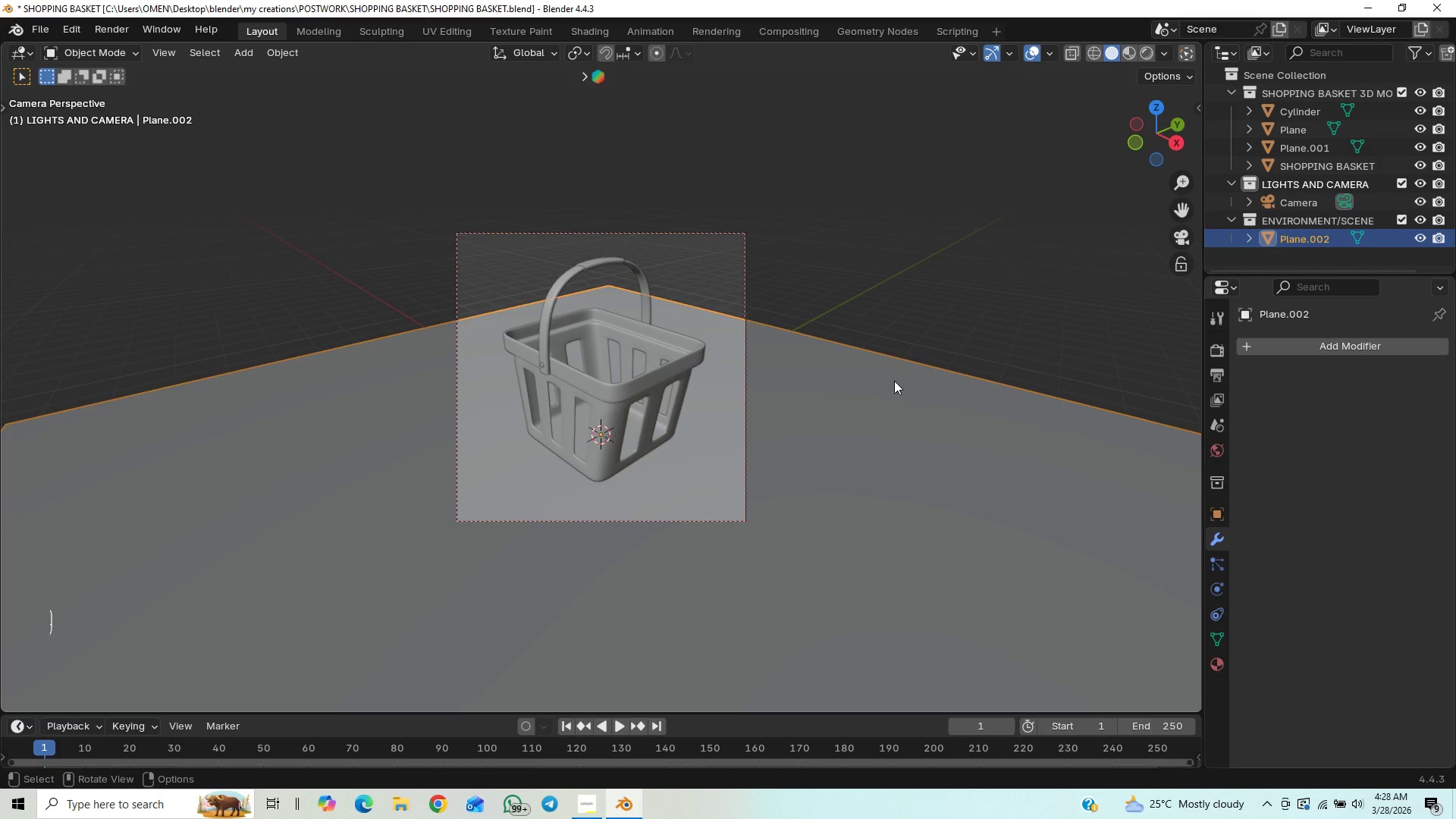 
key(Tab)
 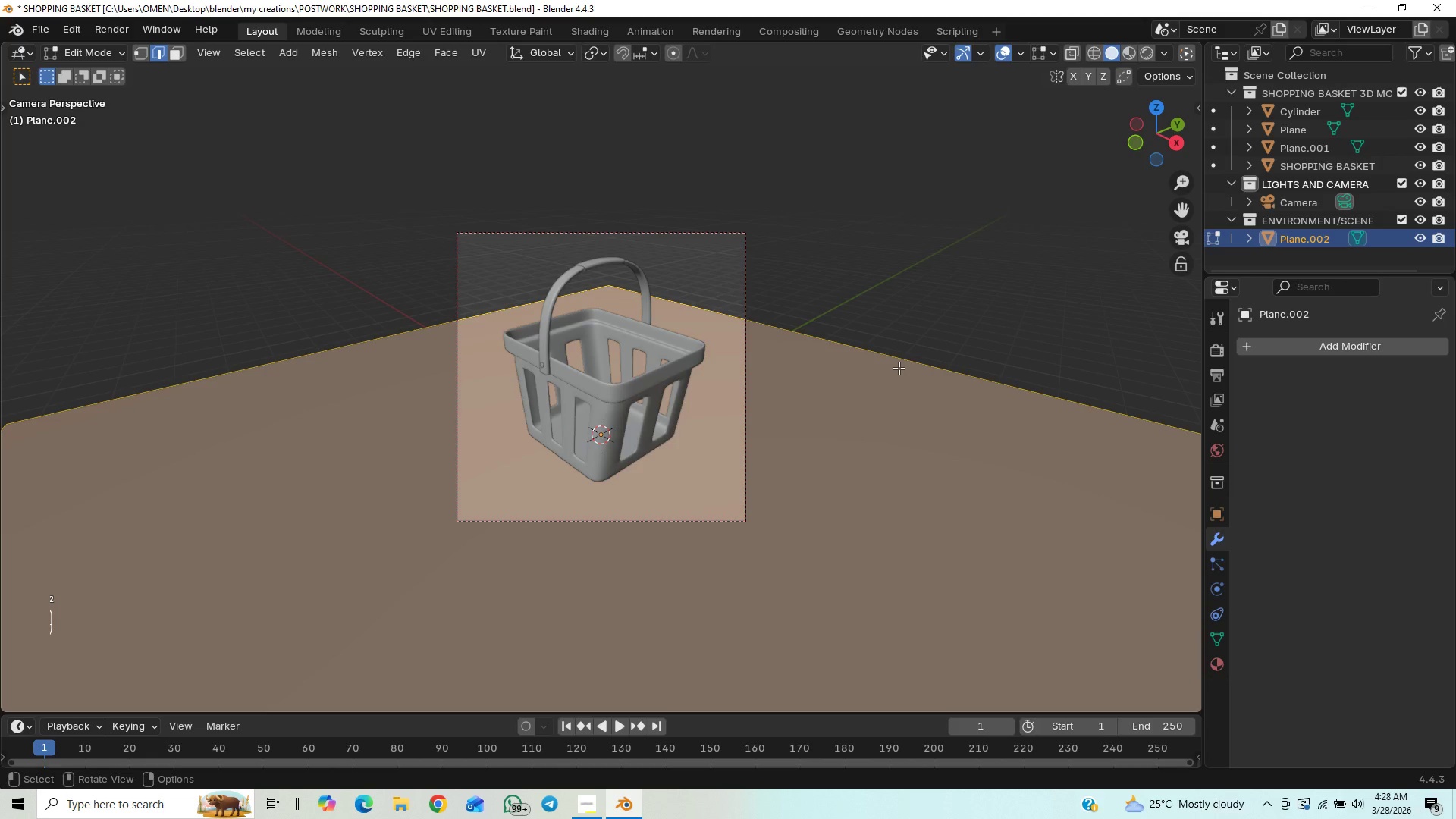 
key(2)
 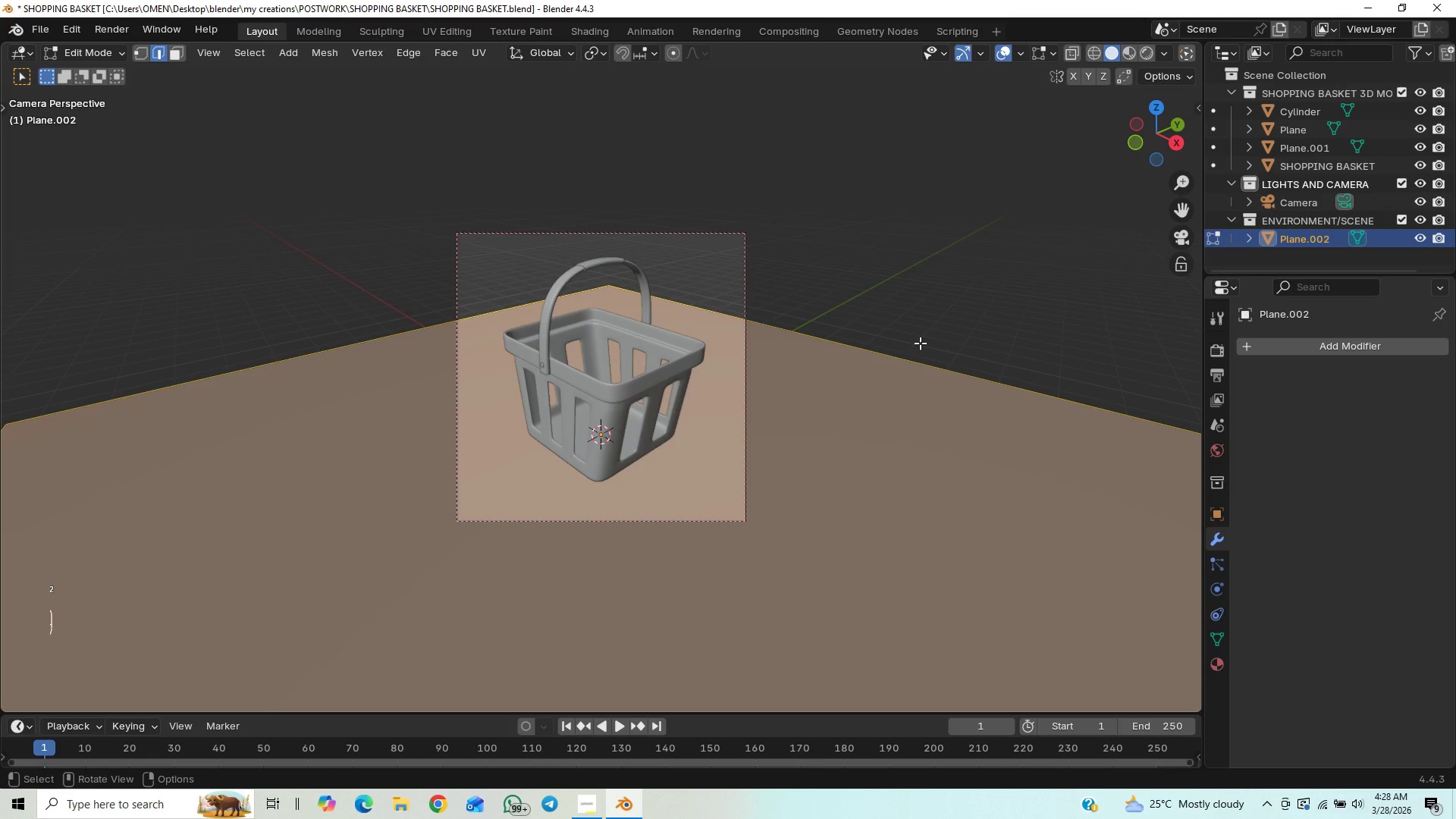 
left_click_drag(start_coordinate=[926, 339], to_coordinate=[907, 376])
 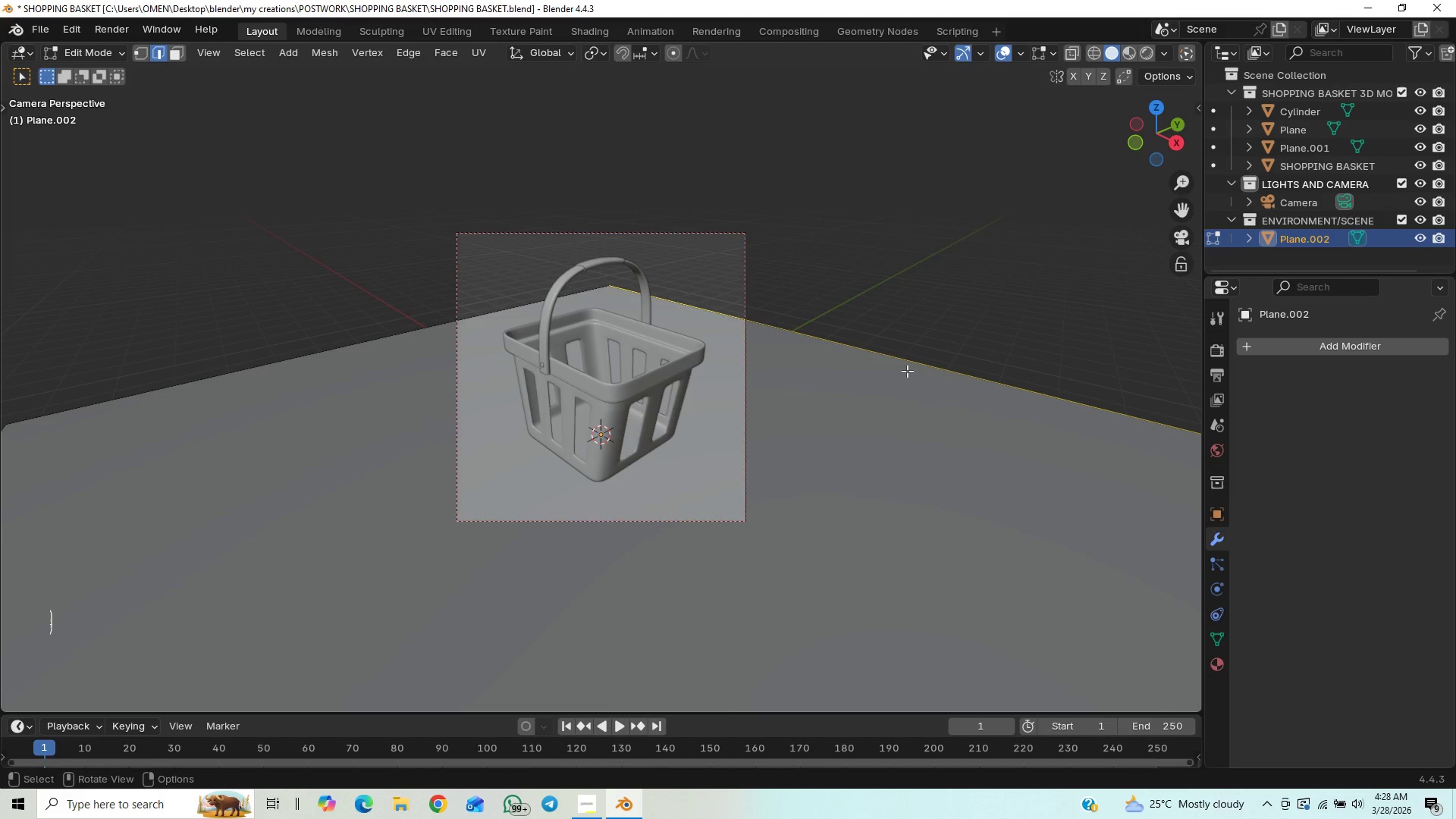 
key(2)
 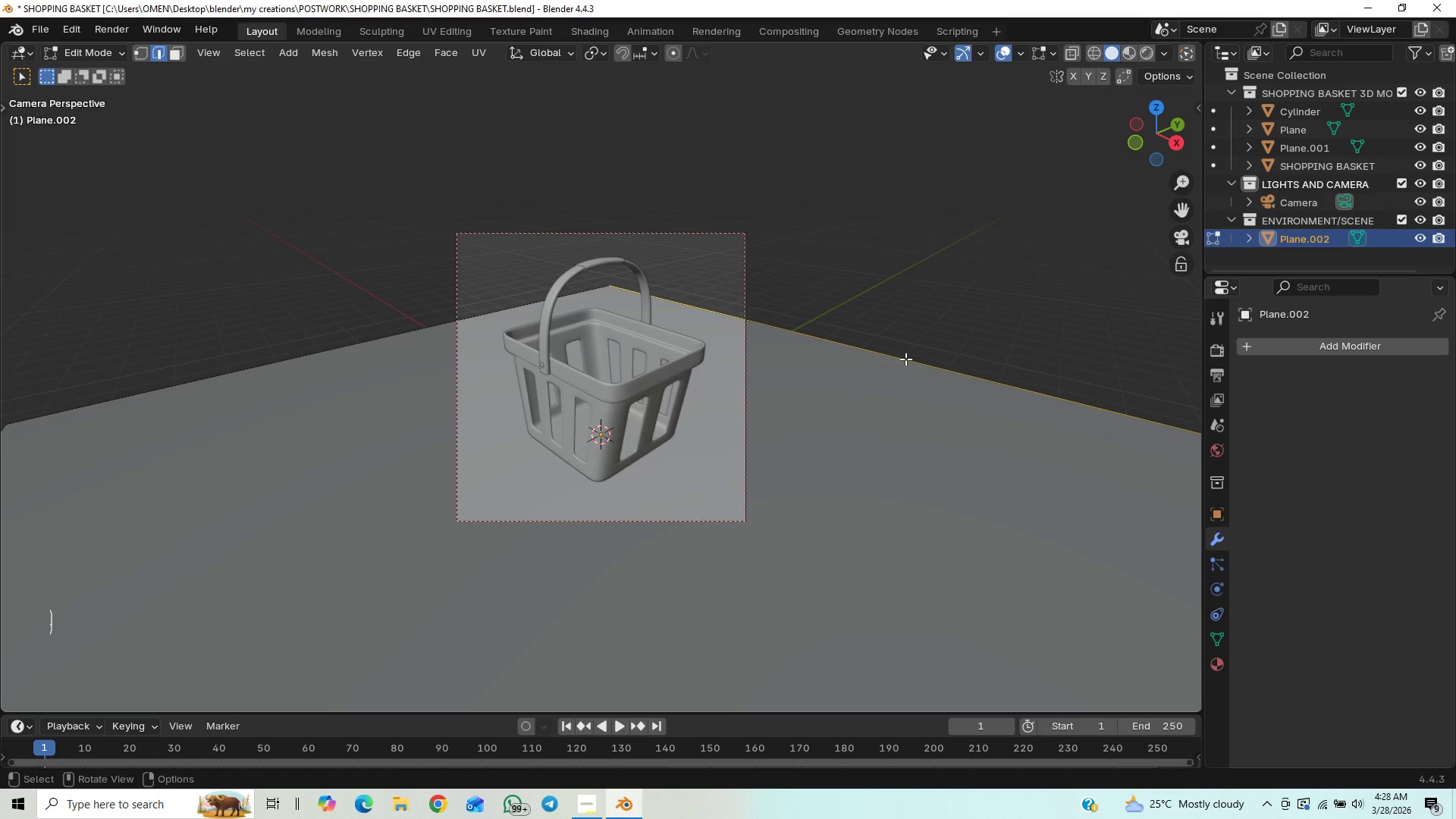 
left_click([905, 359])
 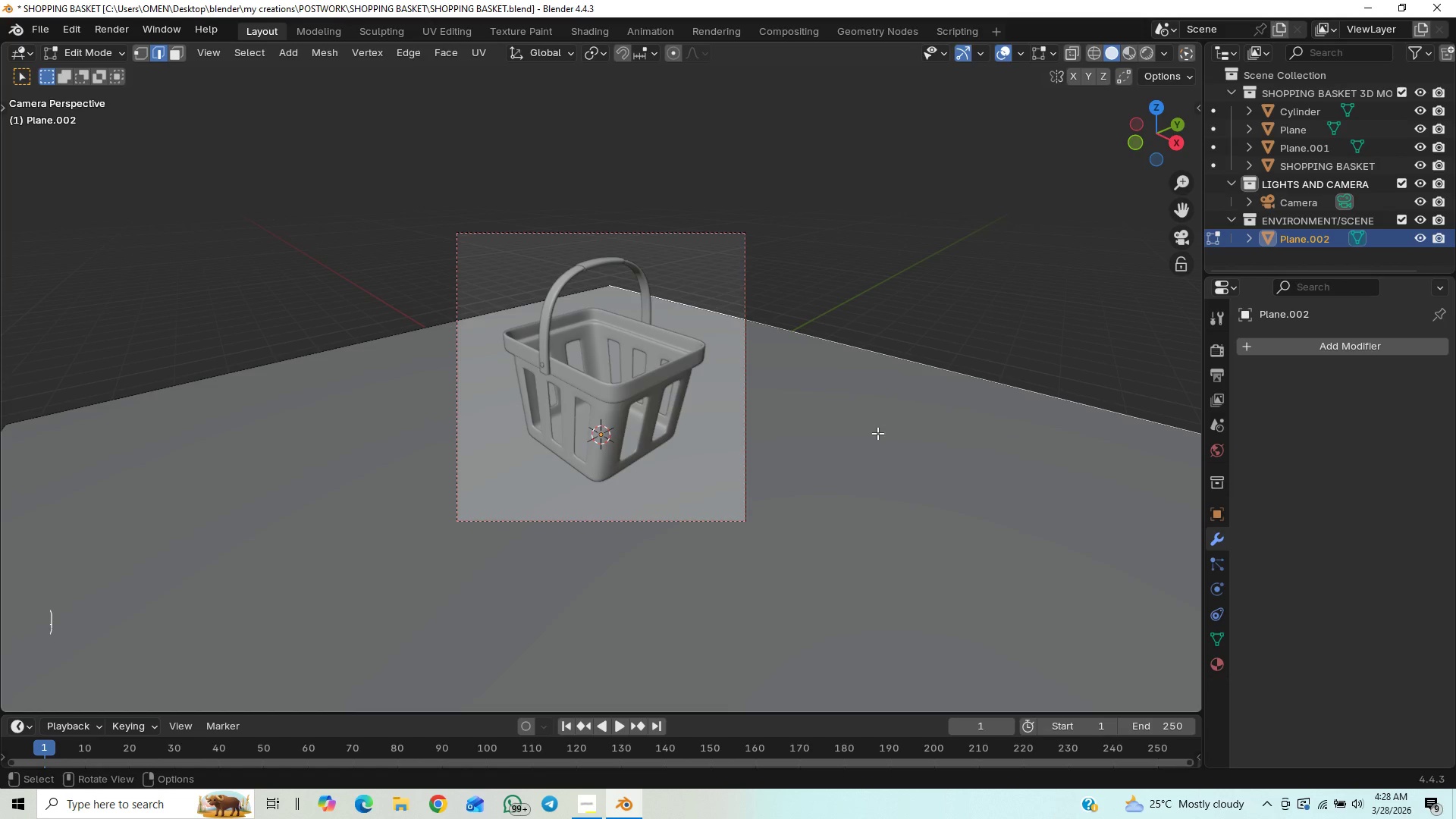 
scroll: coordinate [864, 322], scroll_direction: down, amount: 28.0
 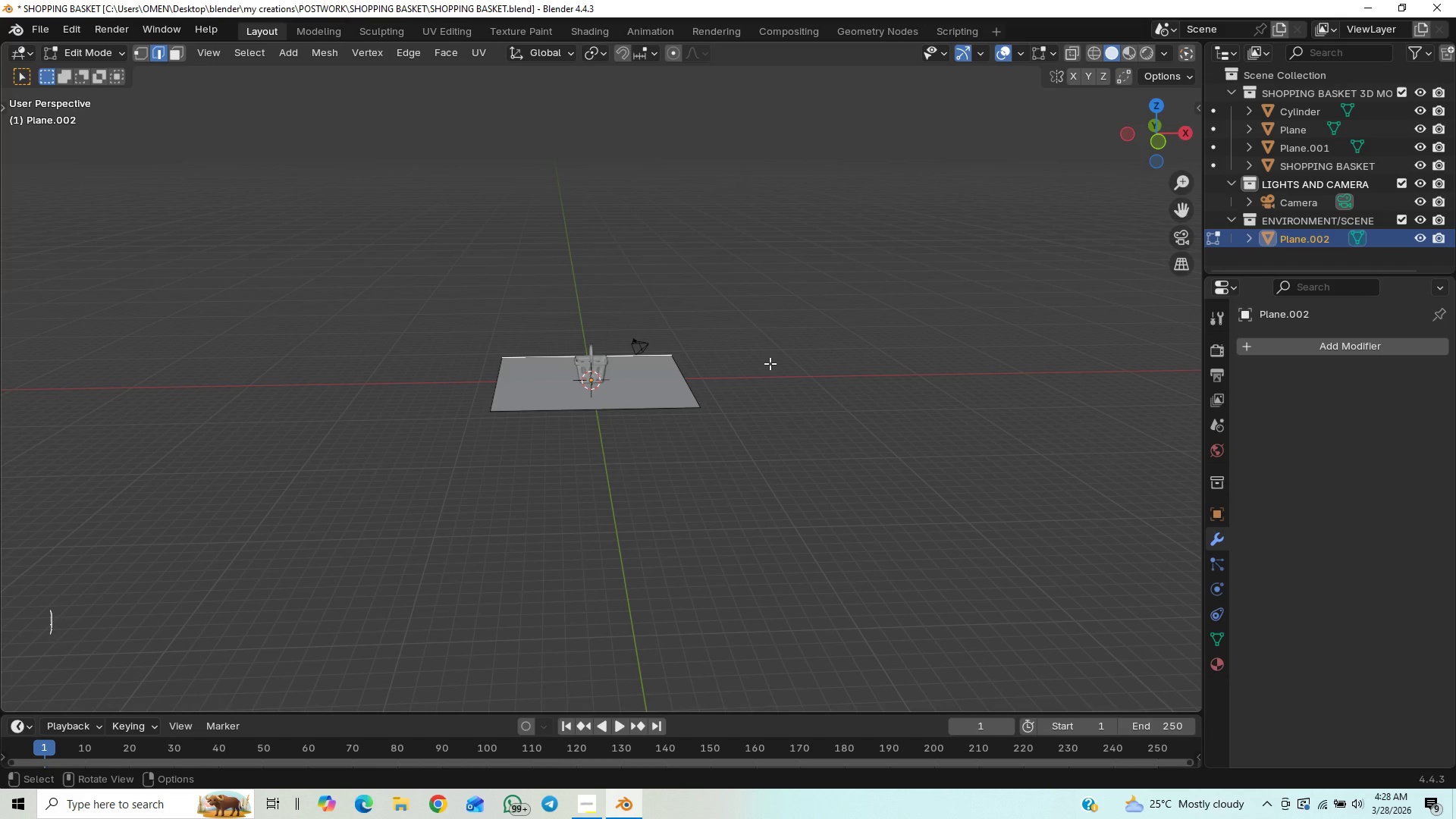 
type([End]as)
 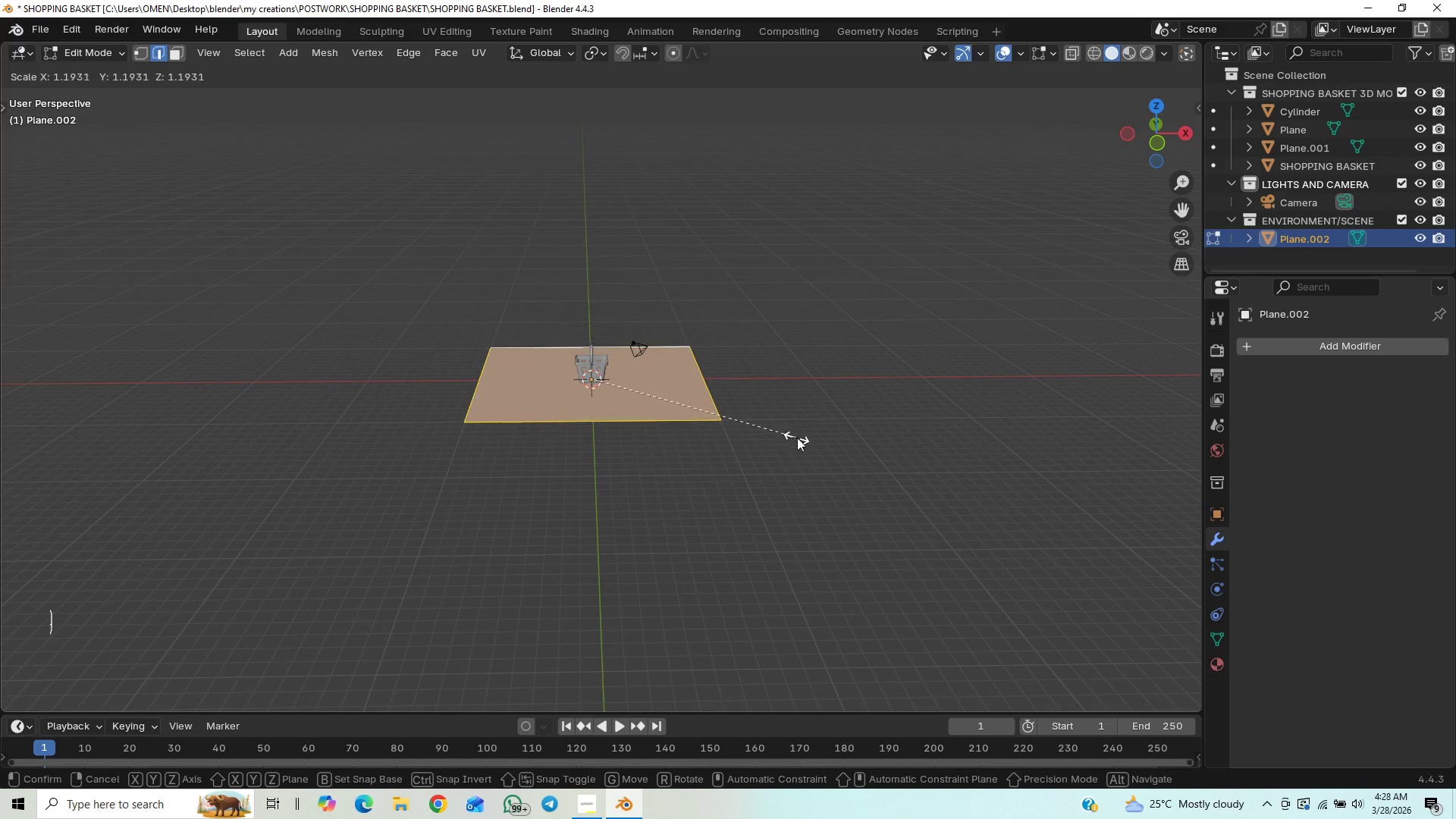 
left_click([797, 438])
 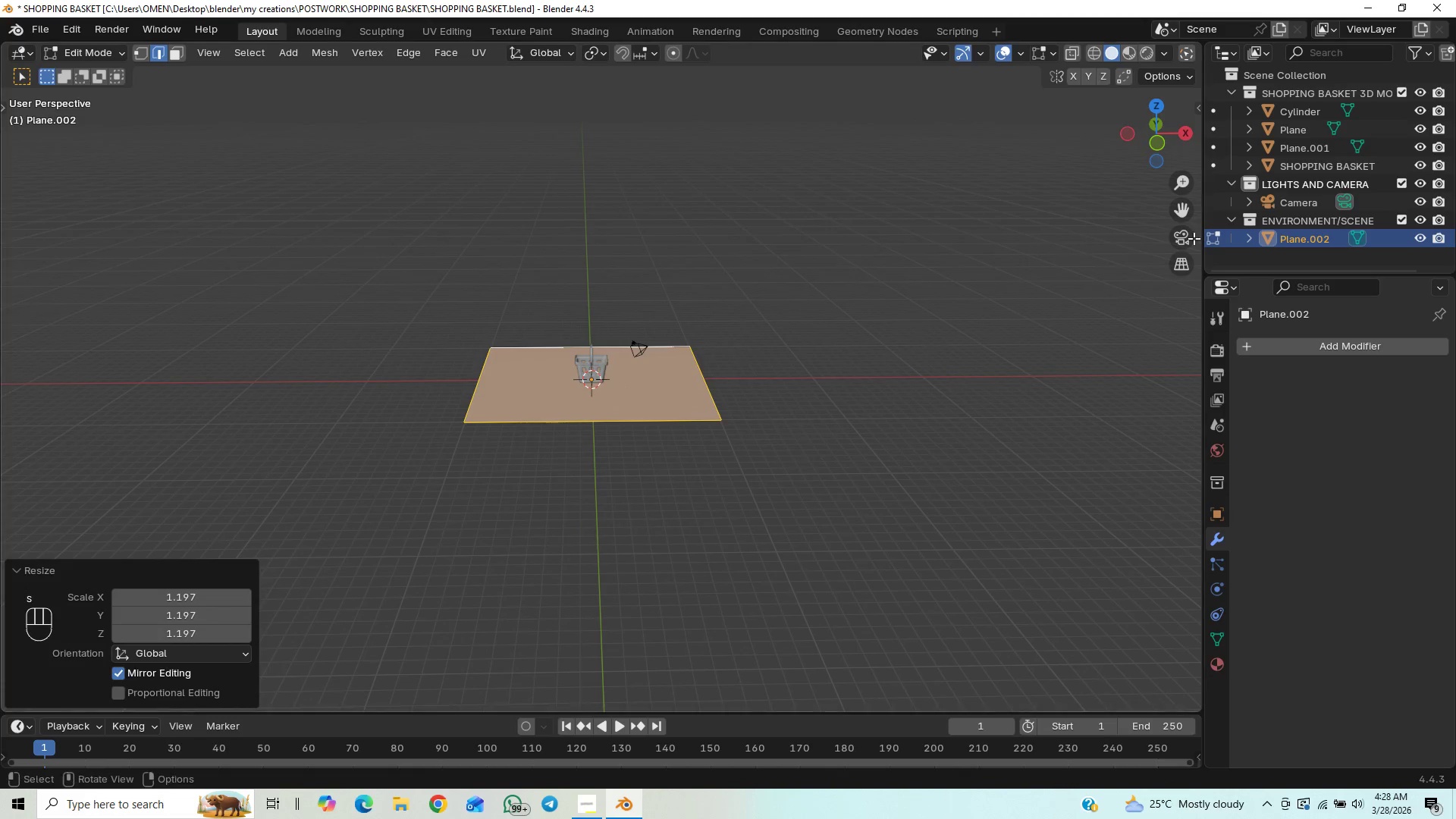 
left_click([1191, 238])
 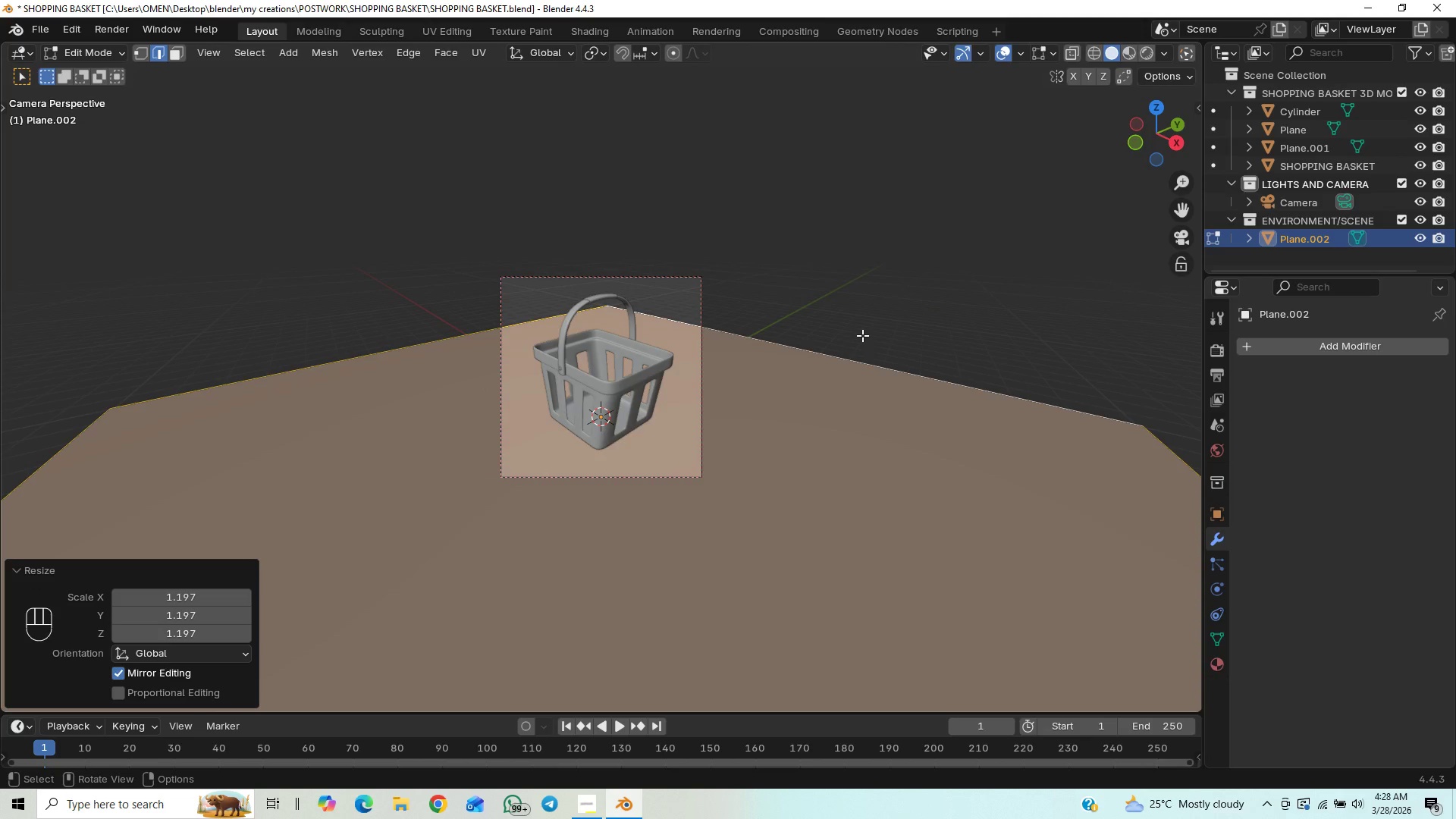 
key(2)
 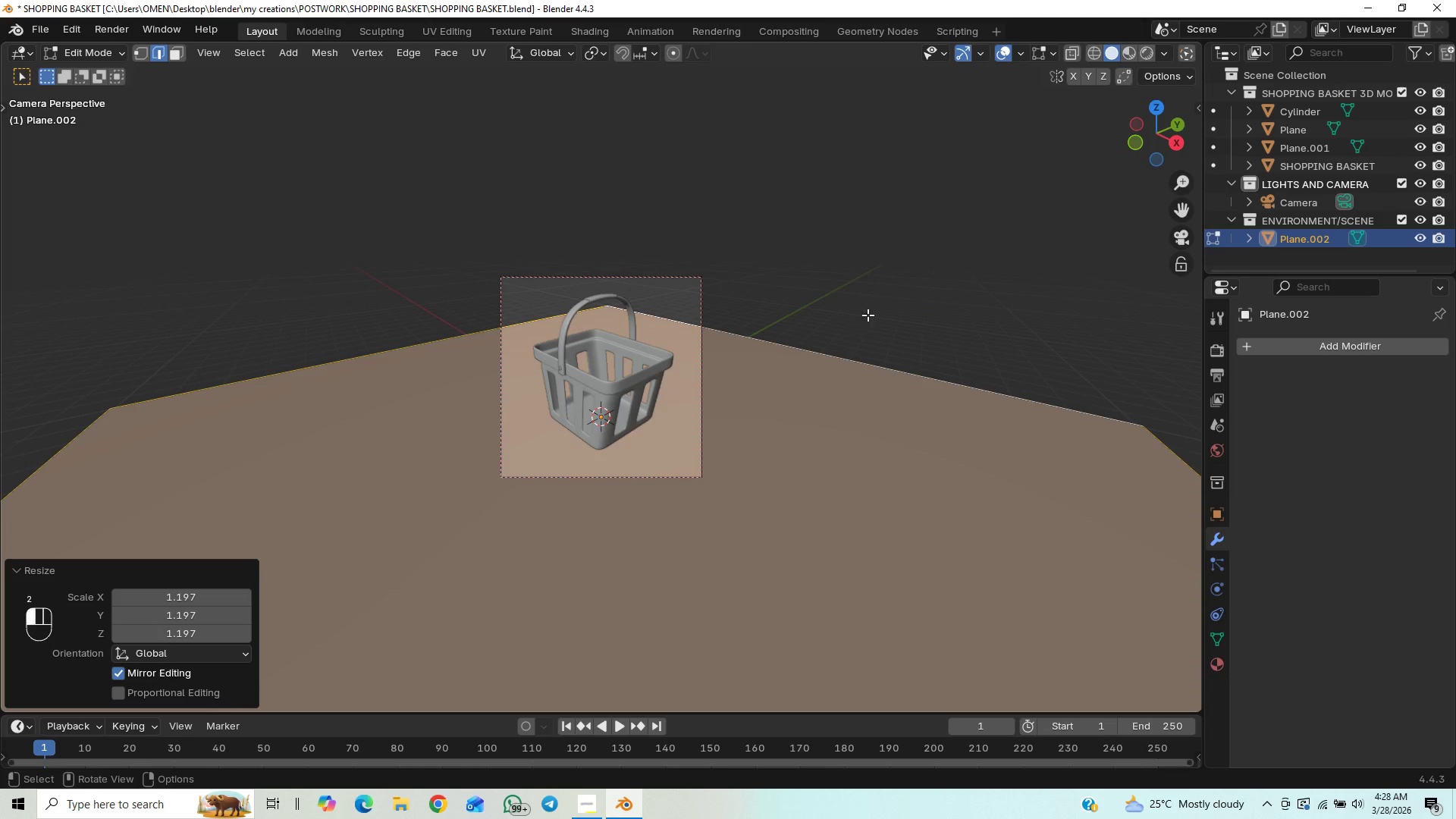 
left_click_drag(start_coordinate=[868, 315], to_coordinate=[817, 389])
 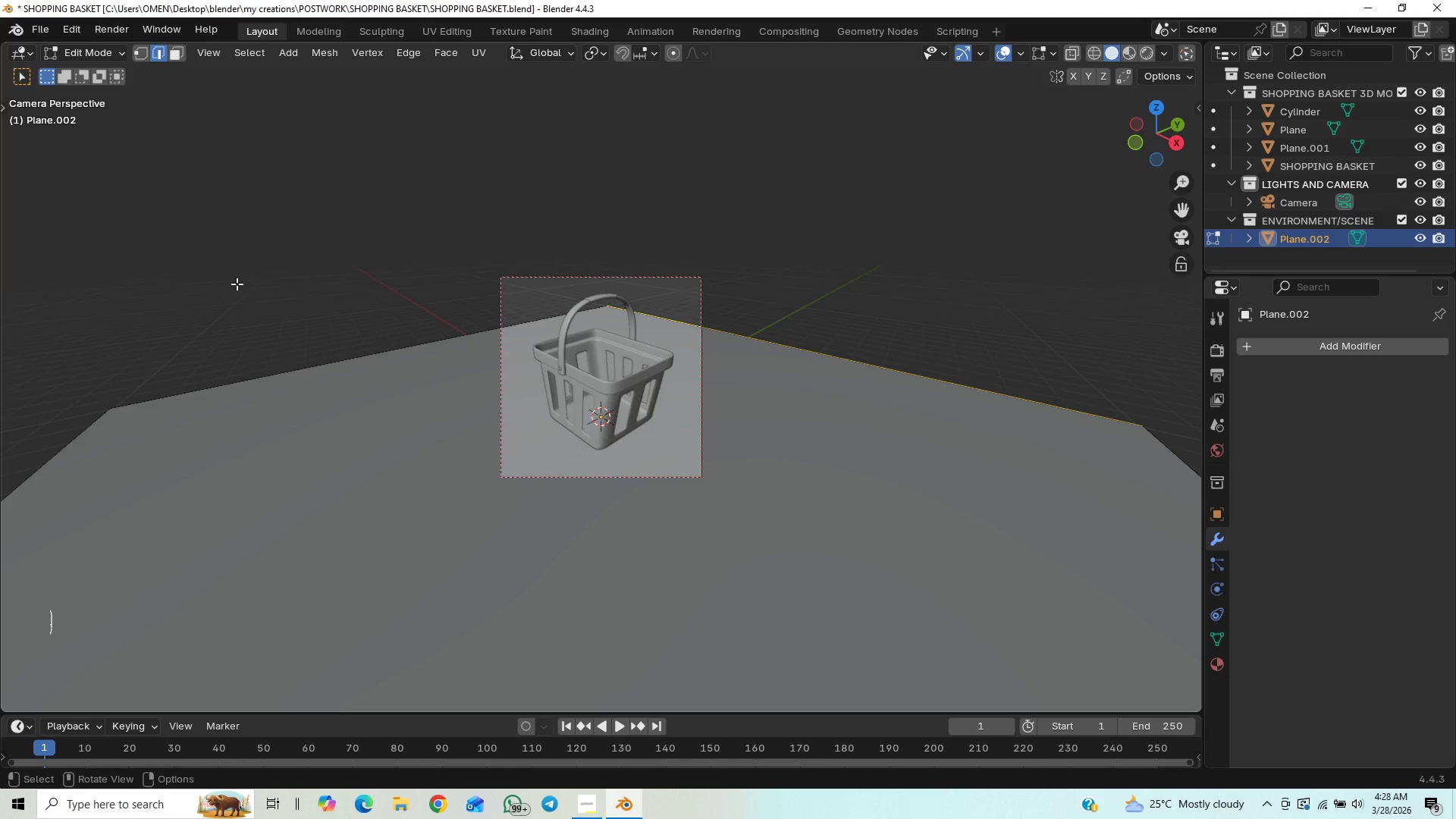 
hold_key(key=ShiftLeft, duration=0.78)
left_click_drag(start_coordinate=[244, 289], to_coordinate=[326, 419])
 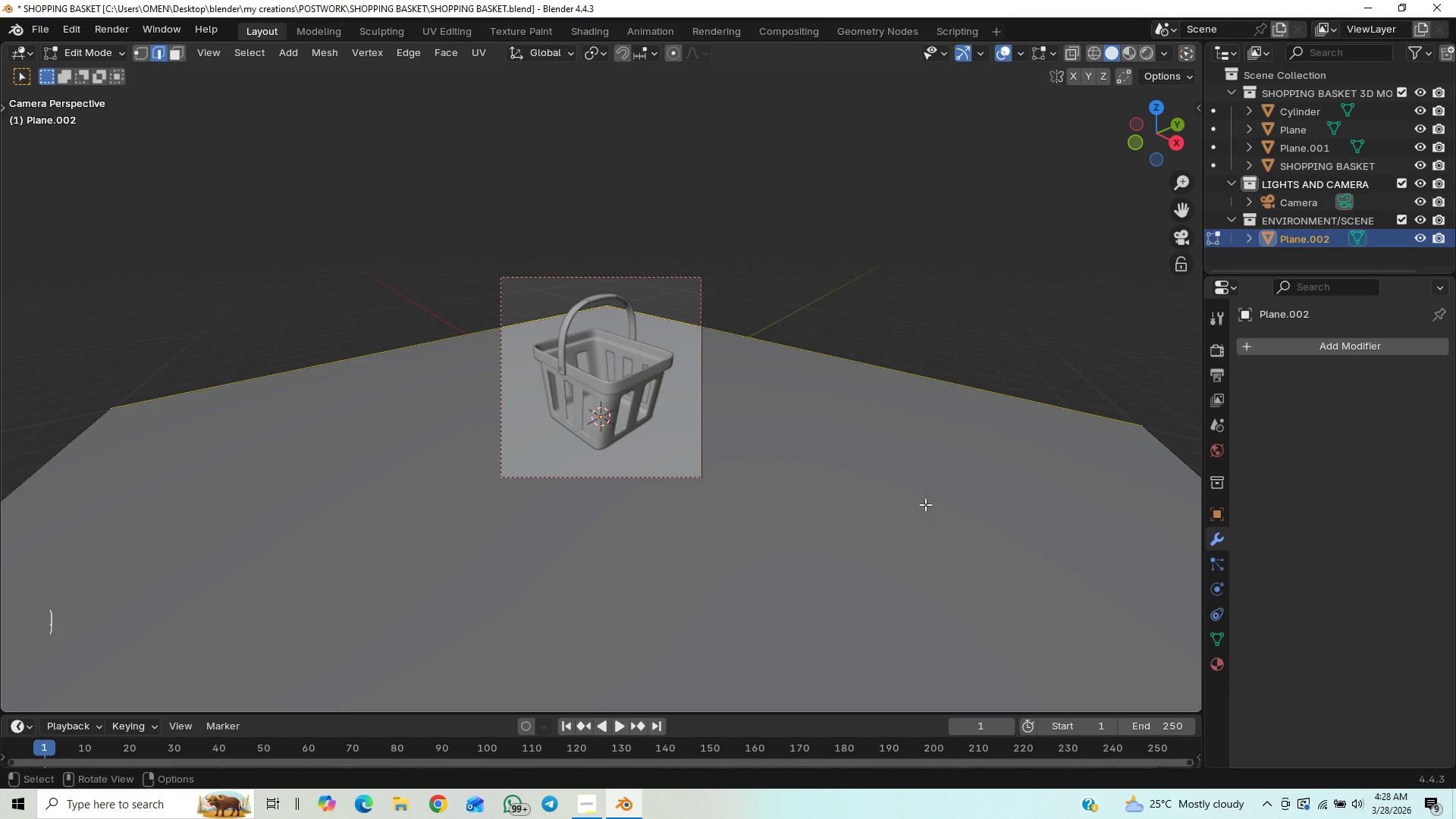 
type(ez)
 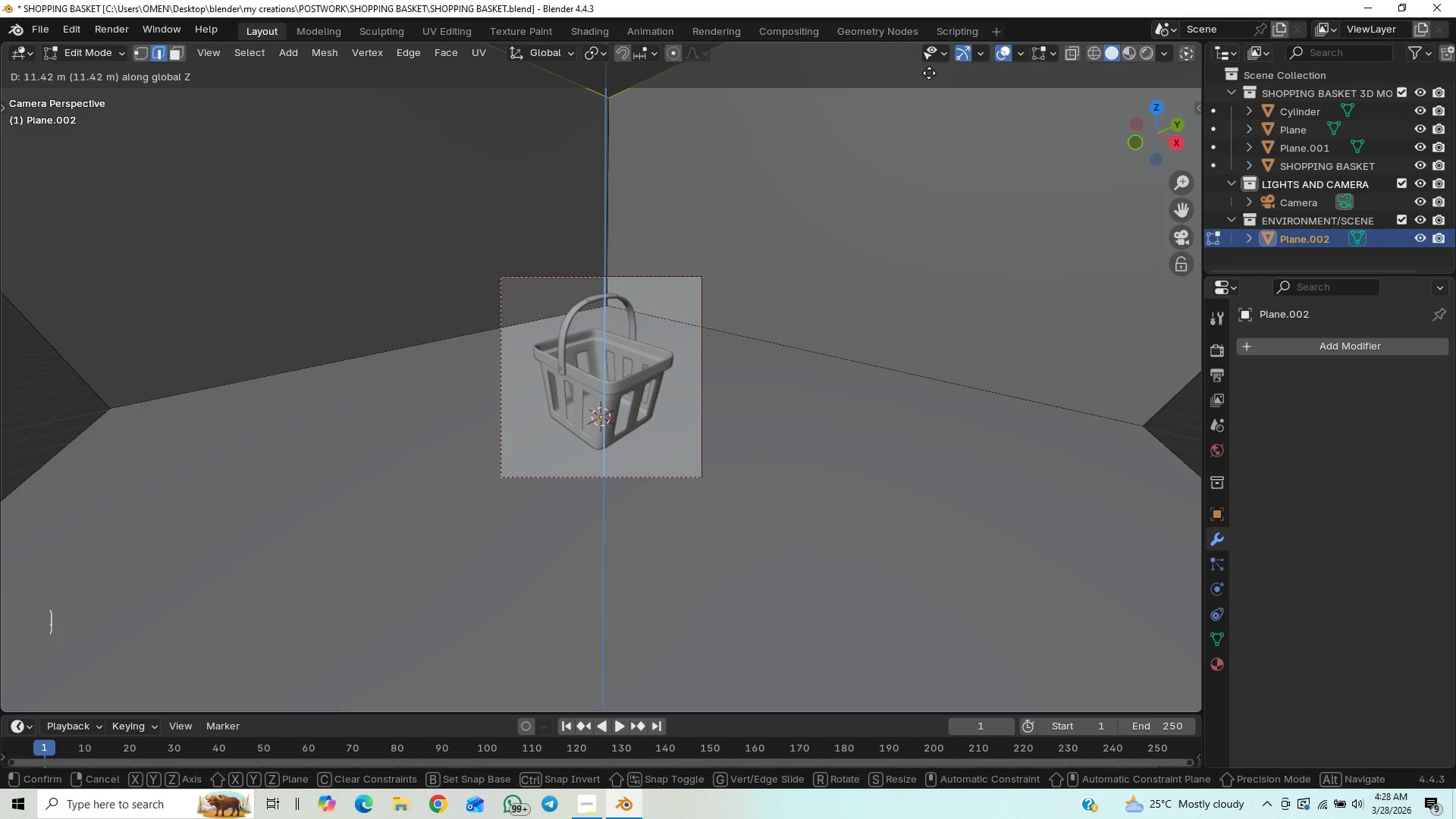 
left_click([929, 61])
 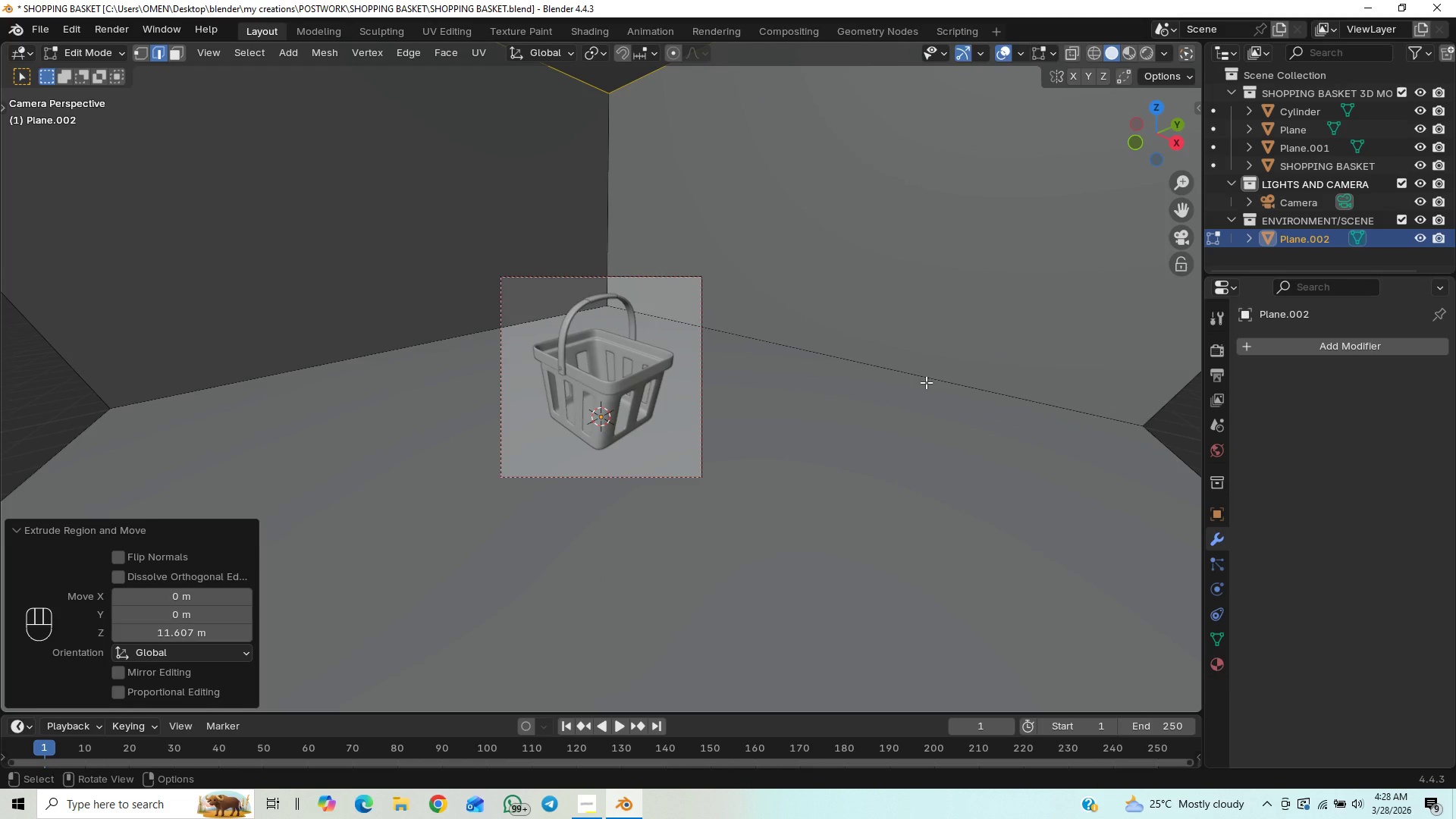 
left_click([926, 382])
 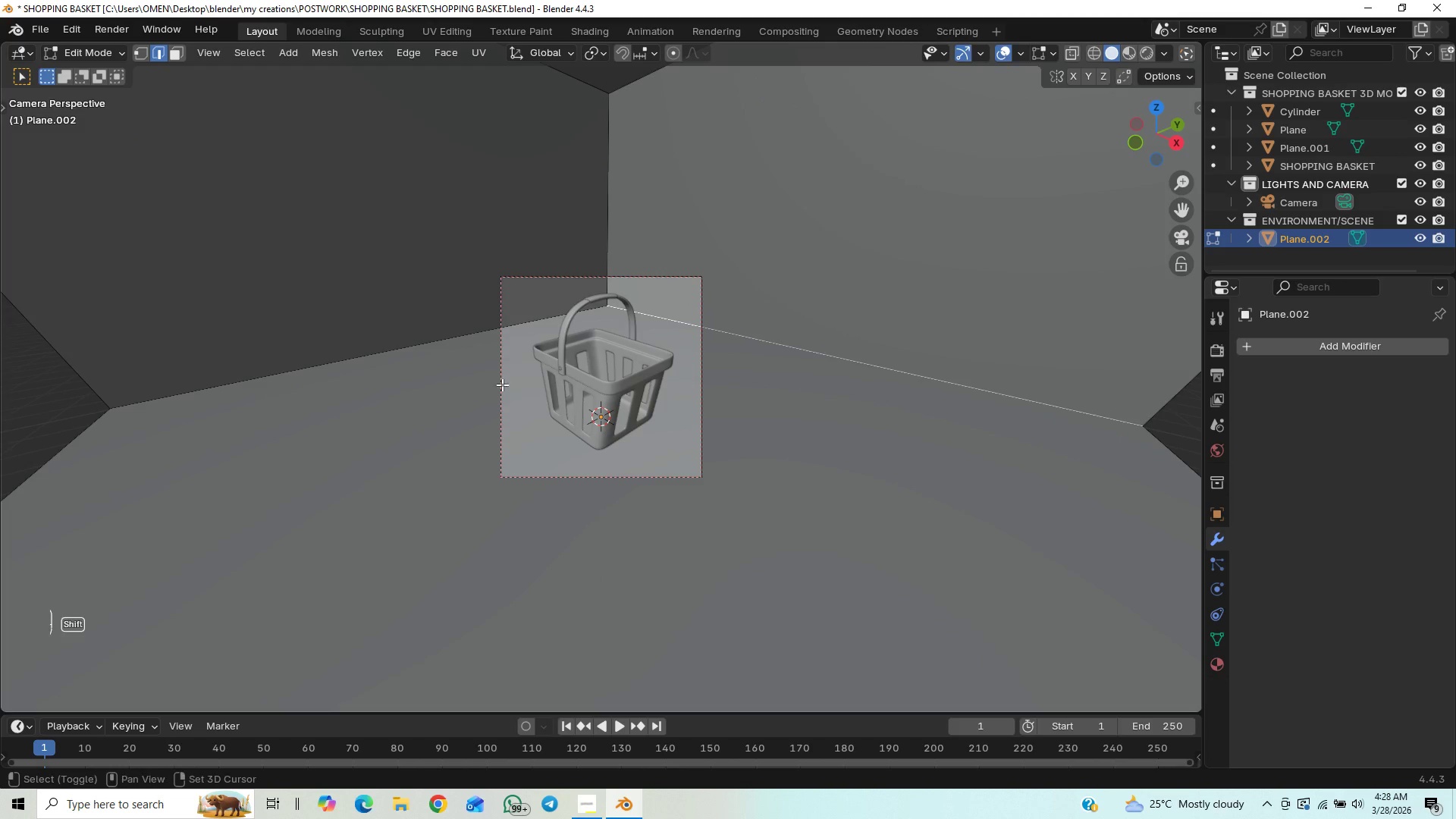 
hold_key(key=ShiftLeft, duration=1.52)
left_click([315, 347])
 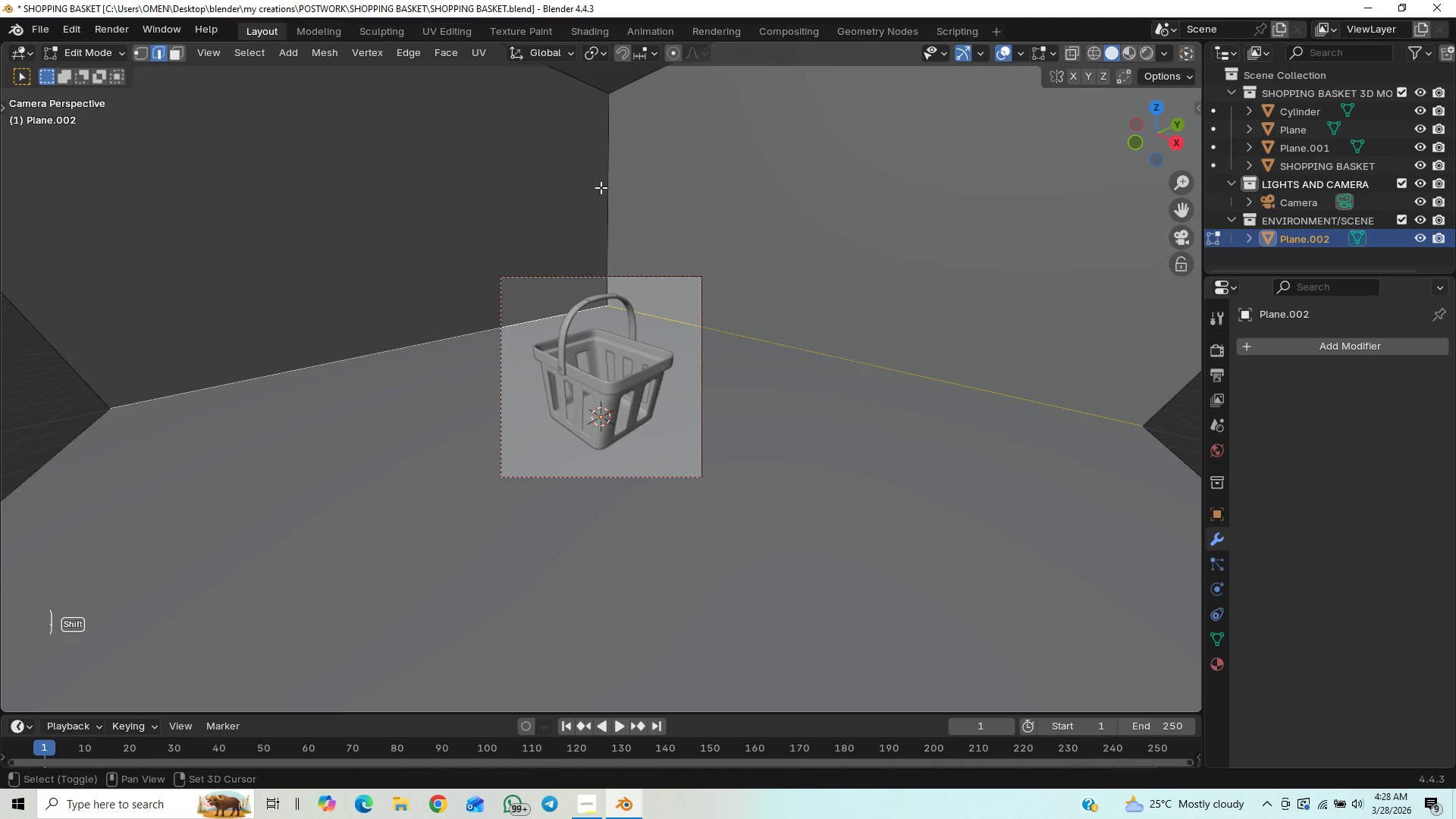 
hold_key(key=ShiftLeft, duration=0.38)
left_click([604, 182])
 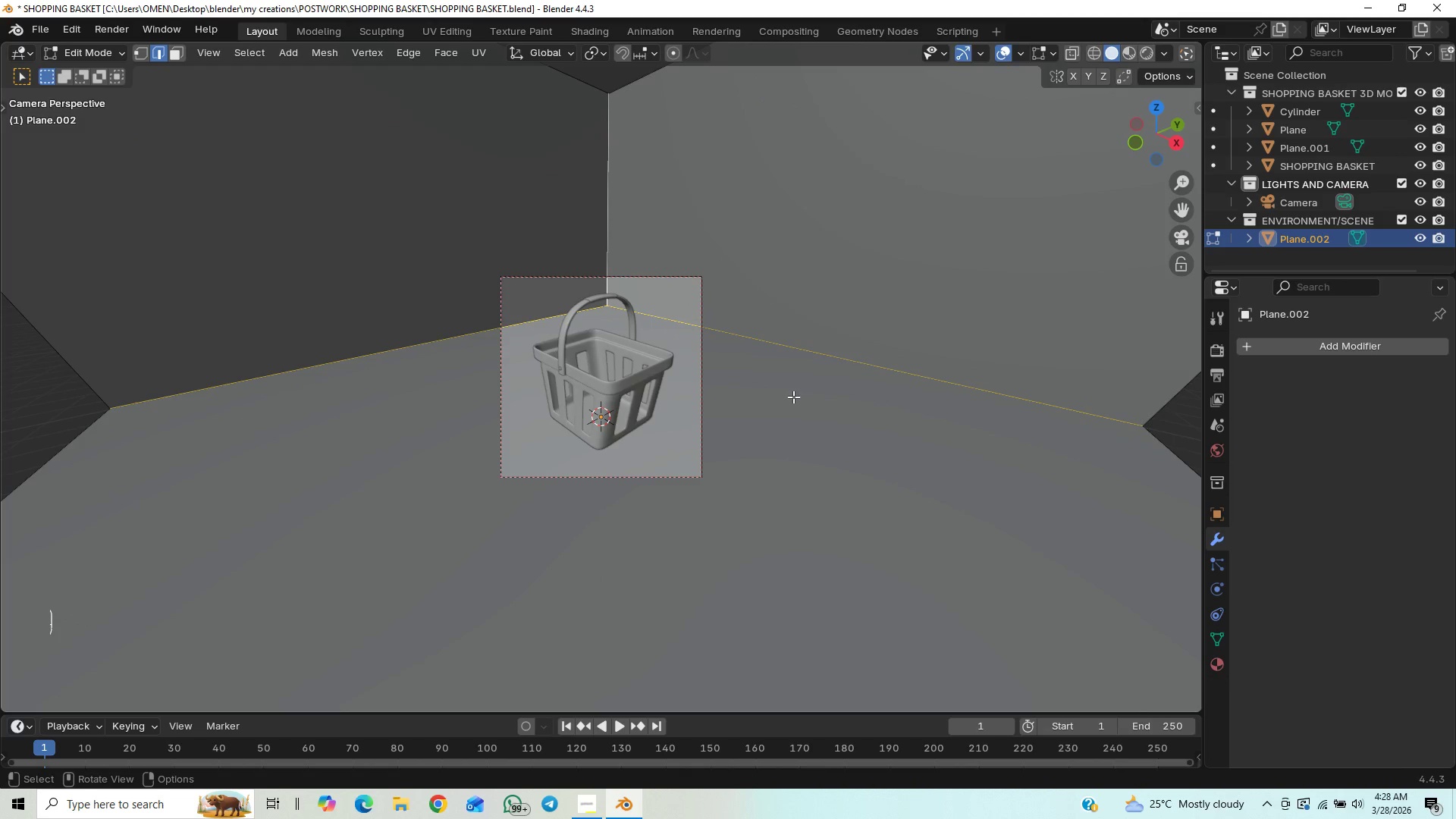 
key(Control+B)
 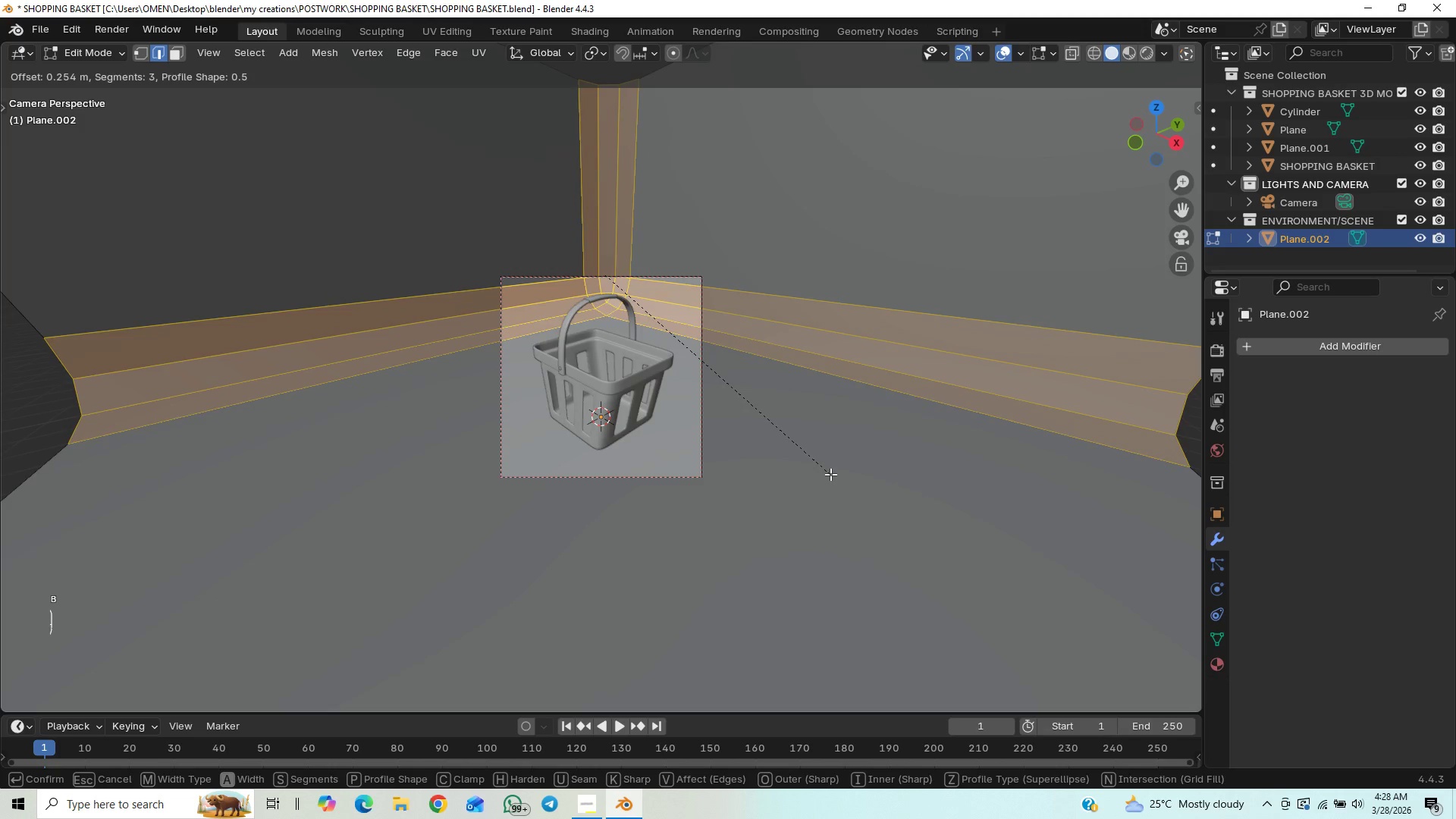 
scroll: coordinate [830, 474], scroll_direction: up, amount: 6.0
 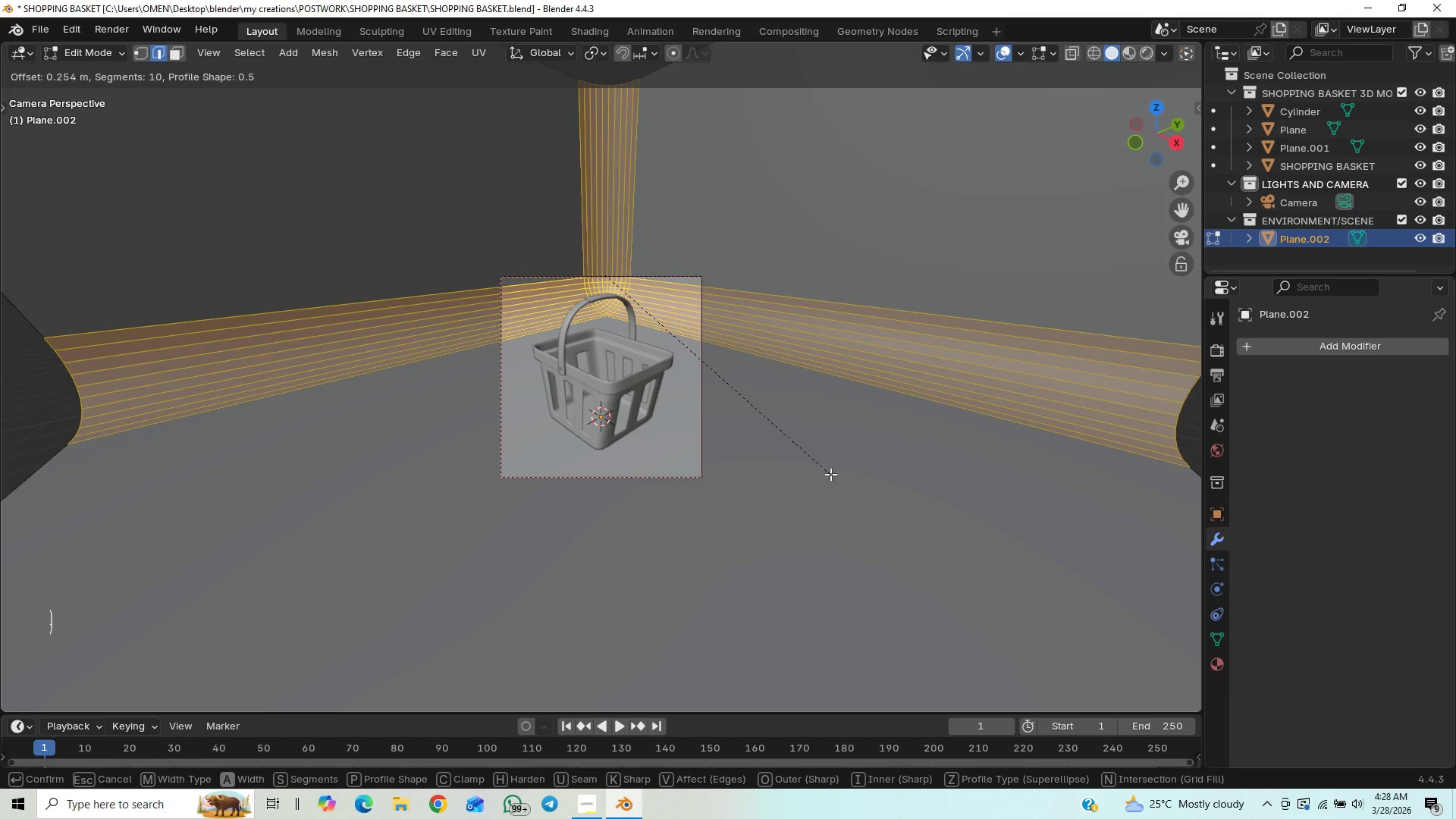 
left_click([830, 474])
 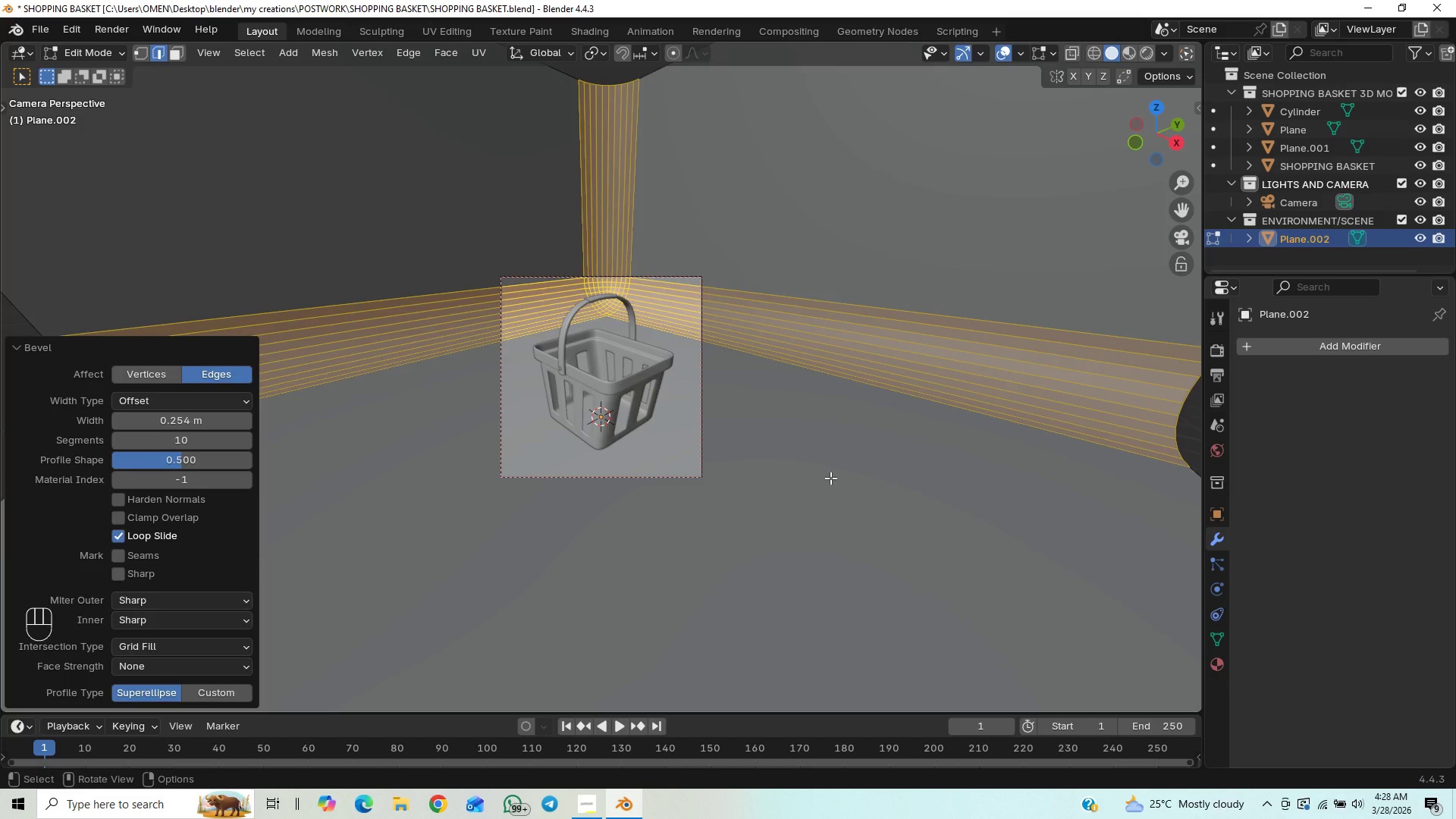 
key(Tab)
 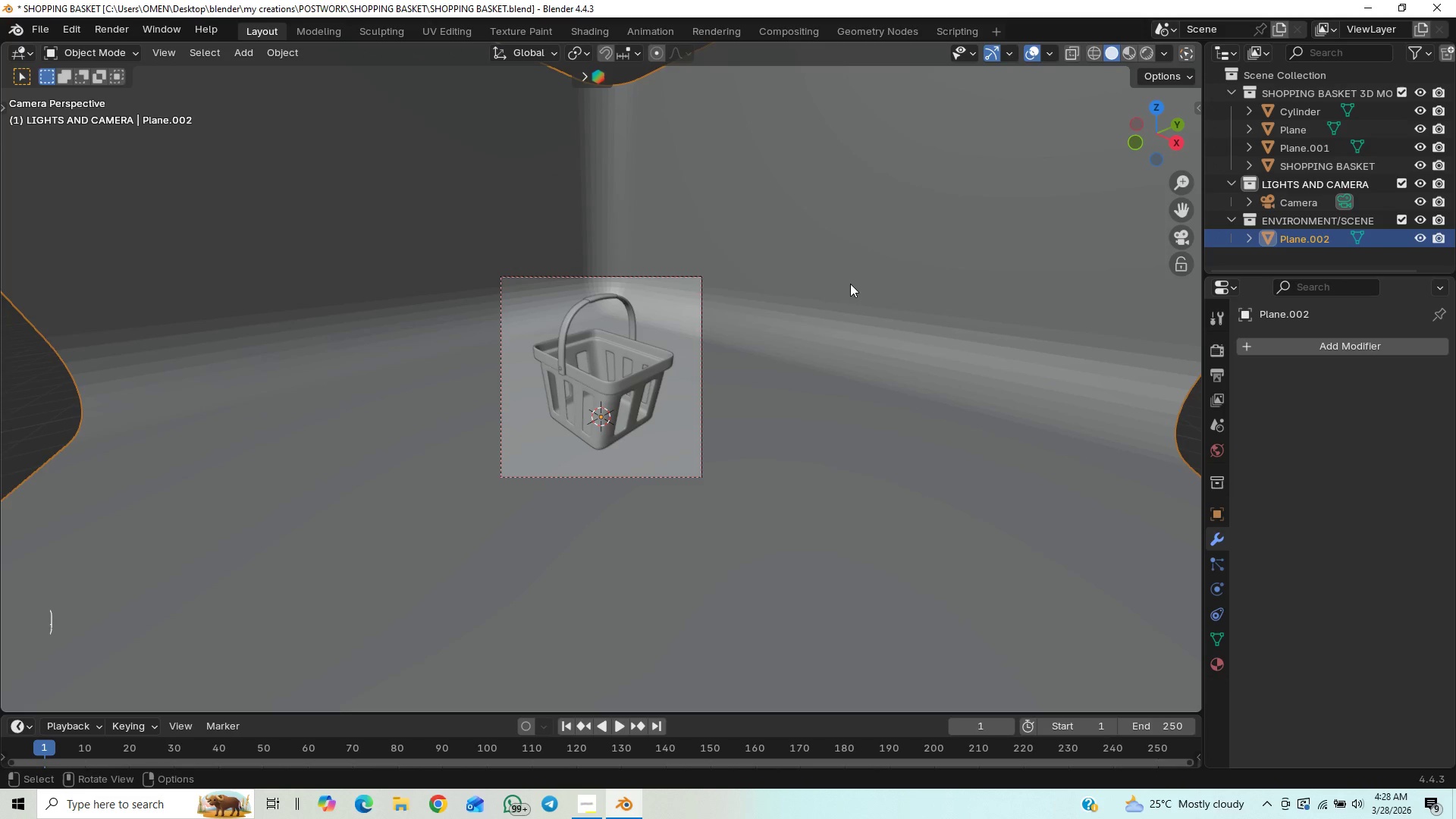 
right_click([850, 279])
 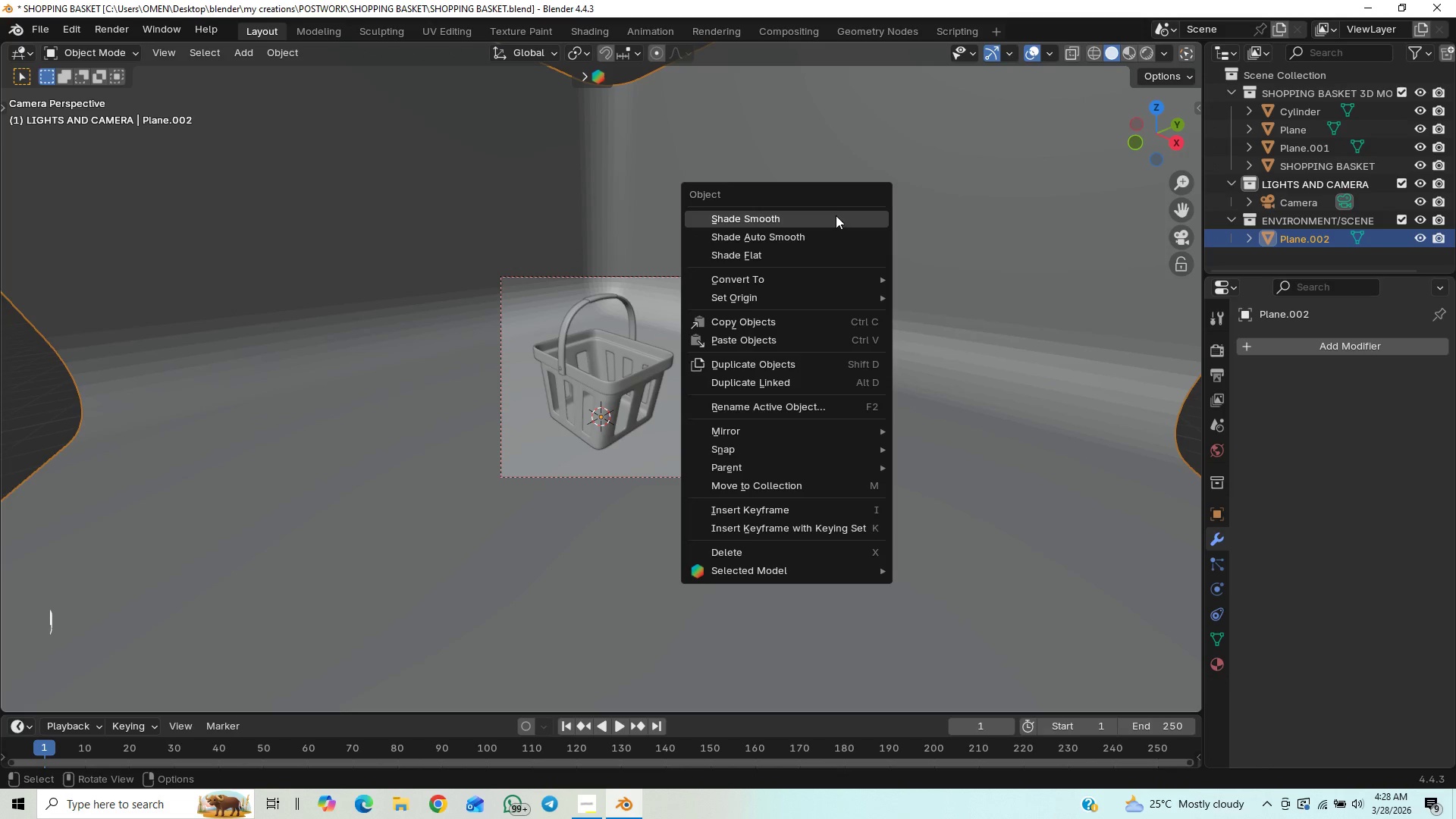 
left_click([836, 215])
 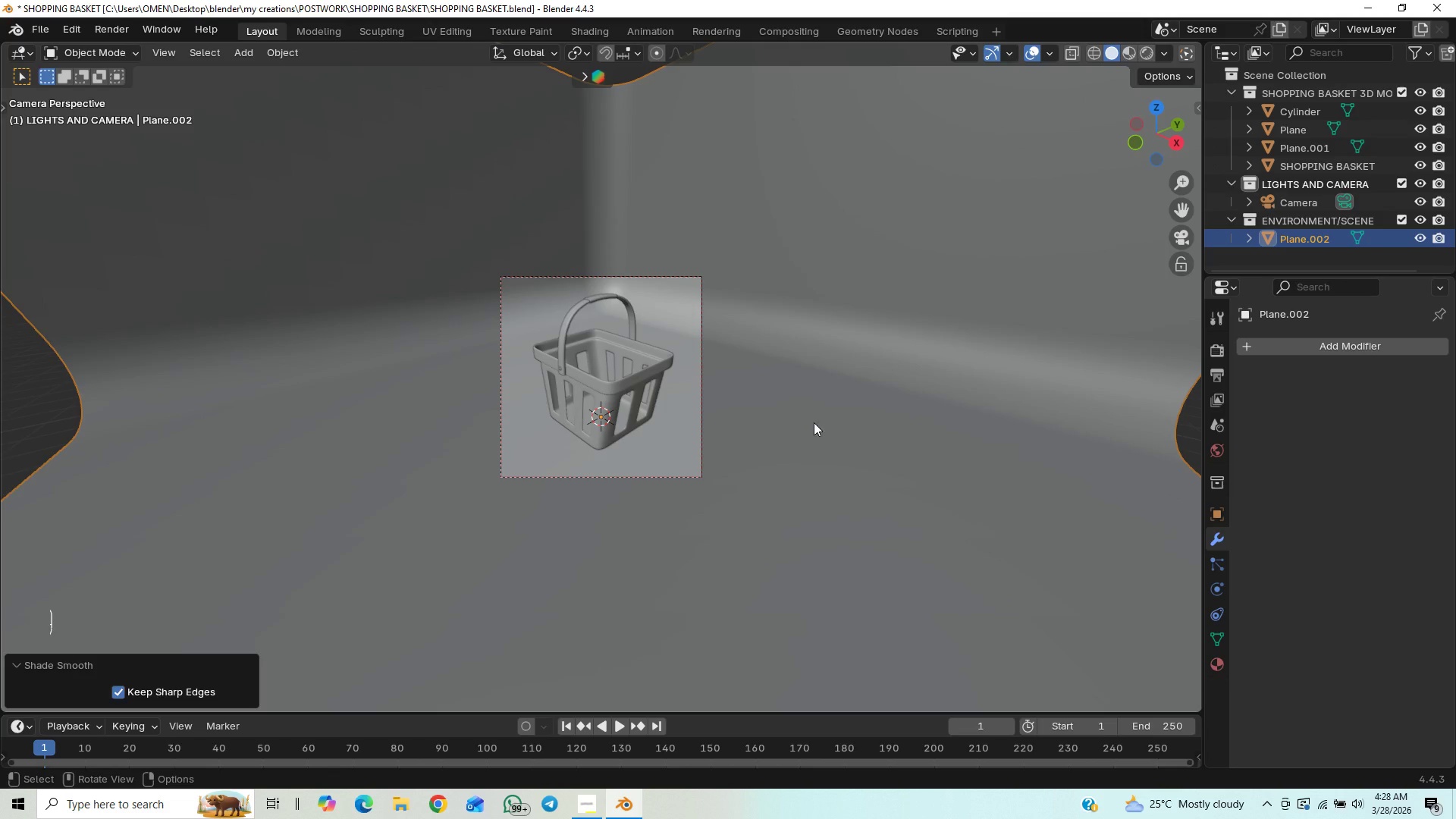 
key(Control+S)
 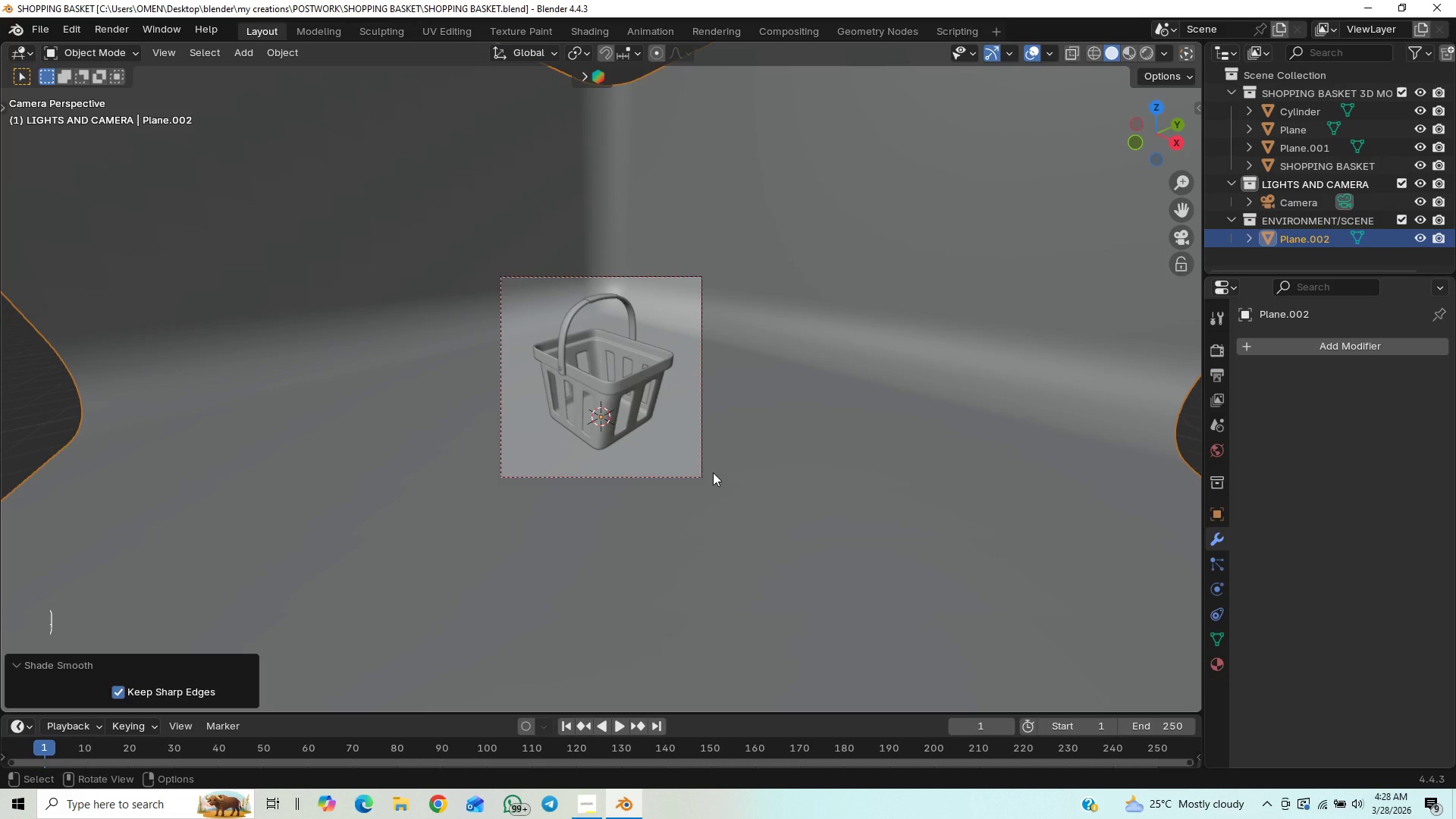 
wait(6.98)
 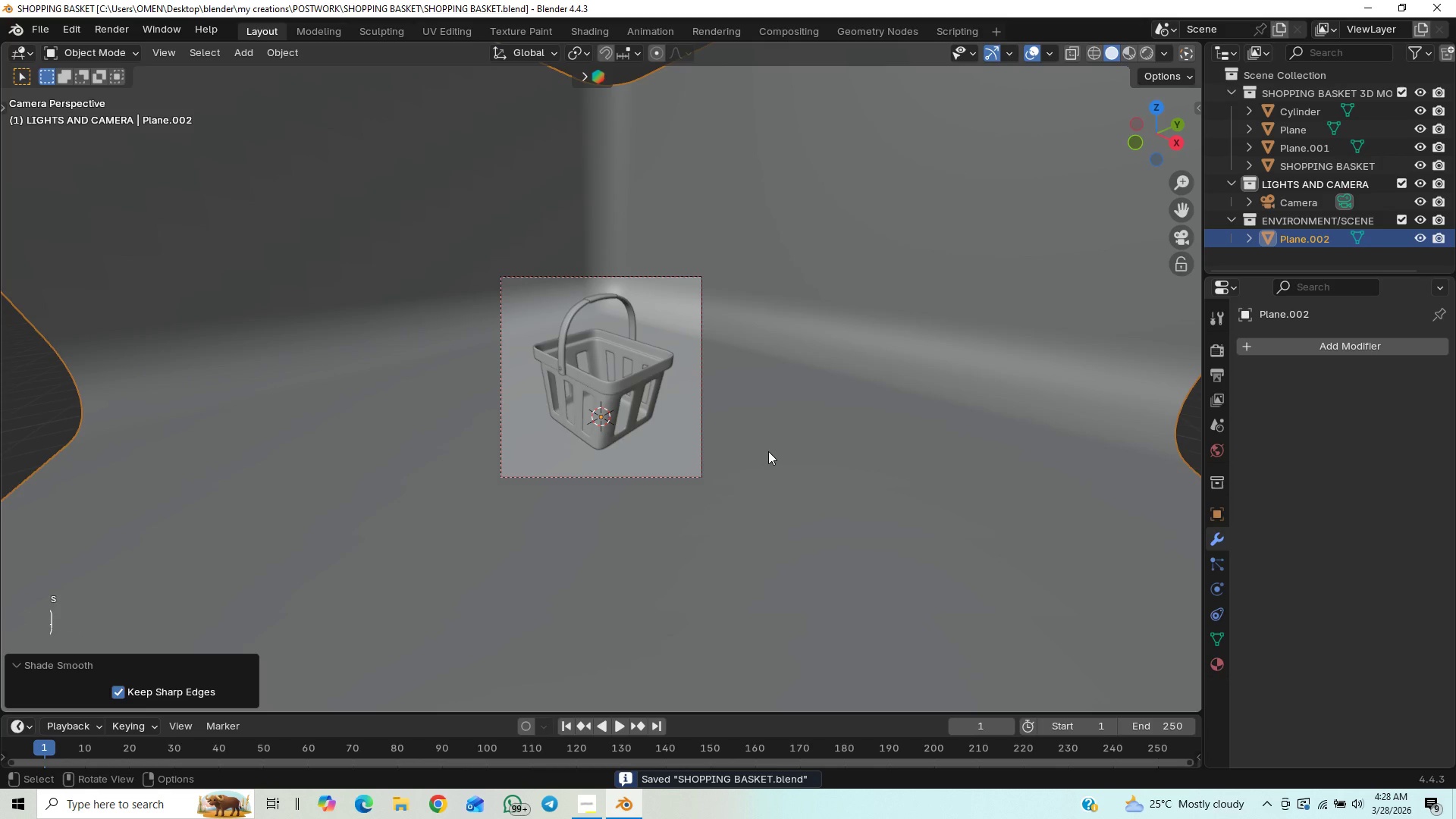 
scroll: coordinate [714, 469], scroll_direction: down, amount: 1.0
 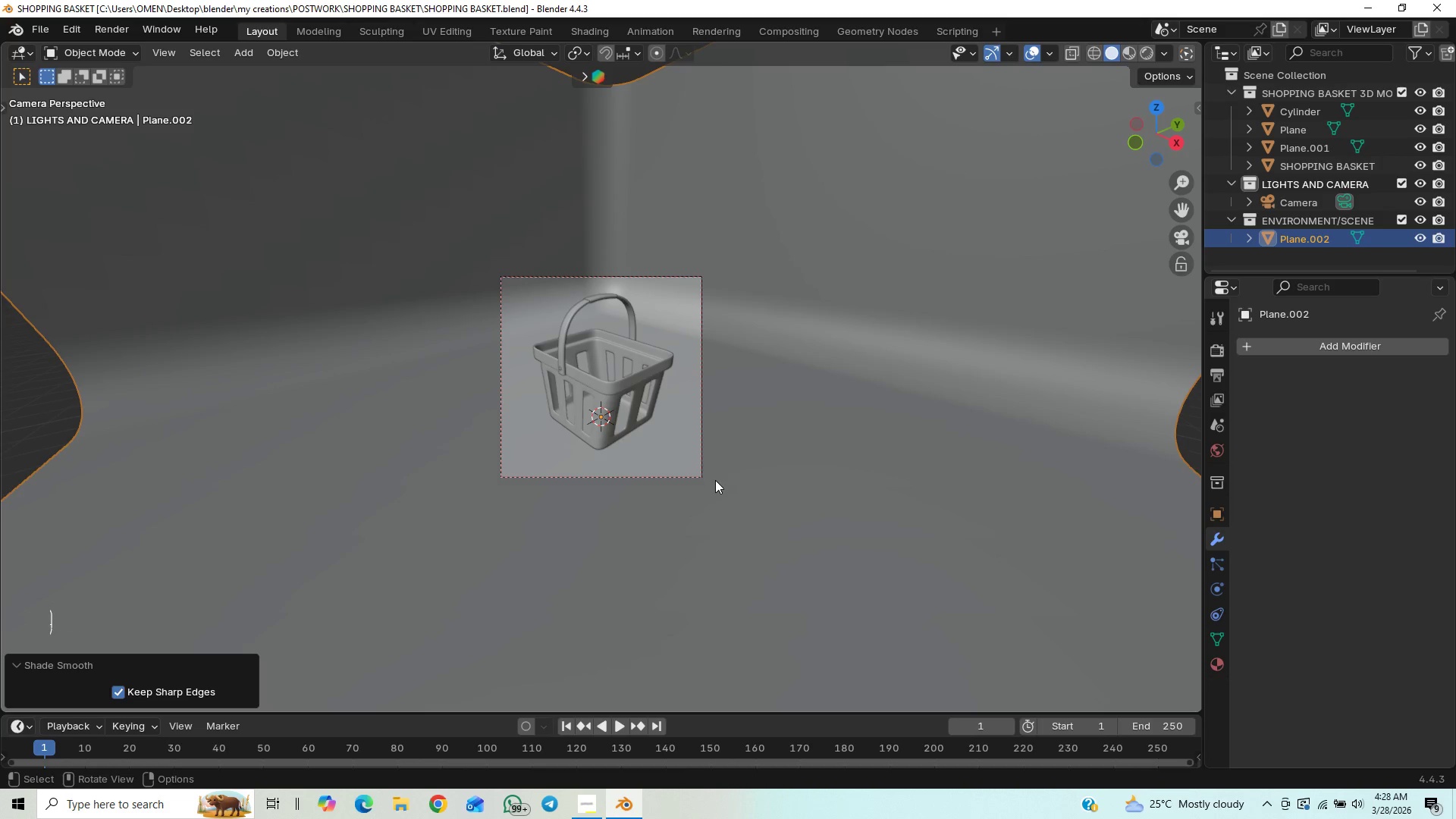 
scroll: coordinate [715, 480], scroll_direction: up, amount: 1.0
 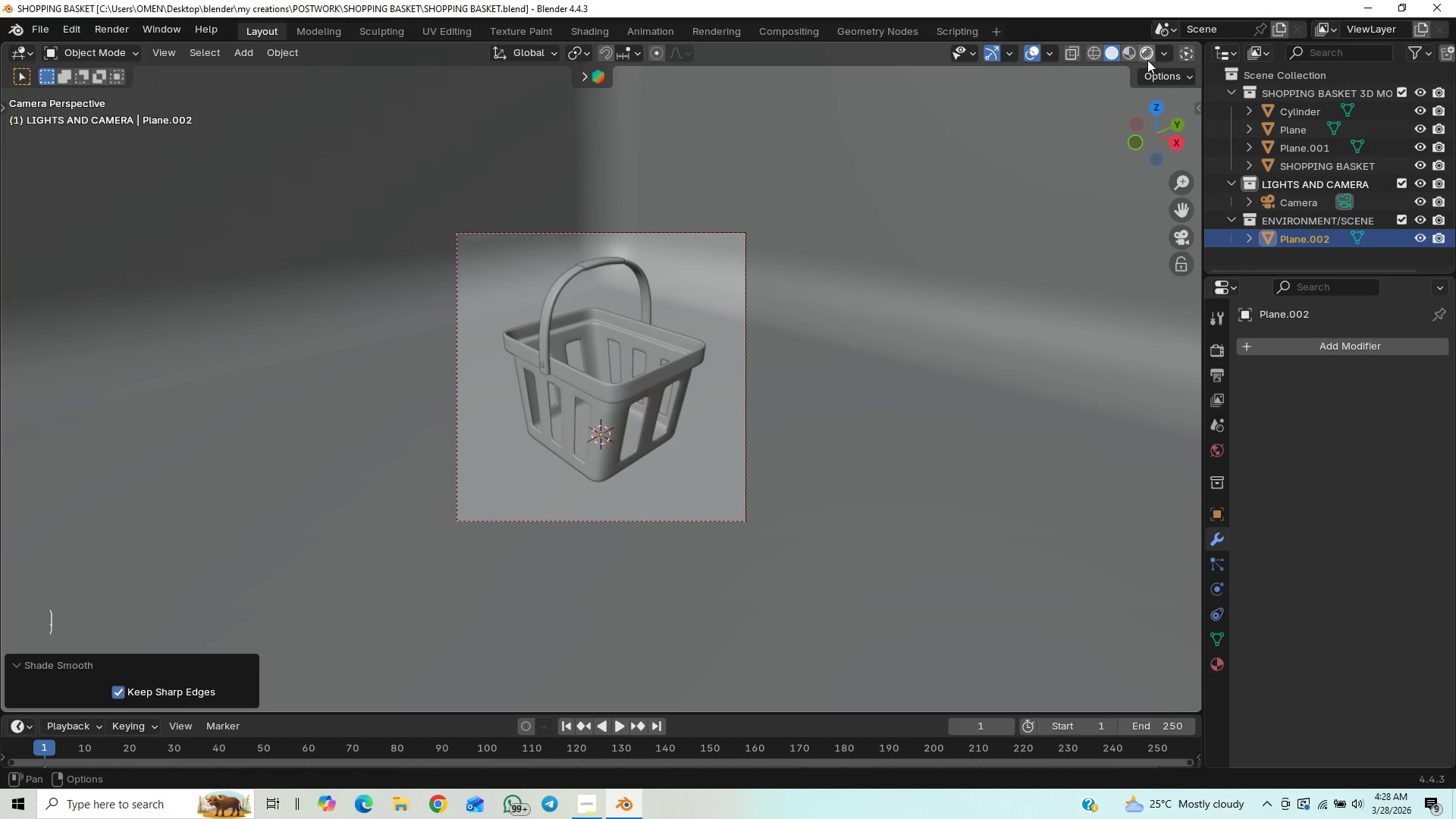 
left_click([1147, 54])
 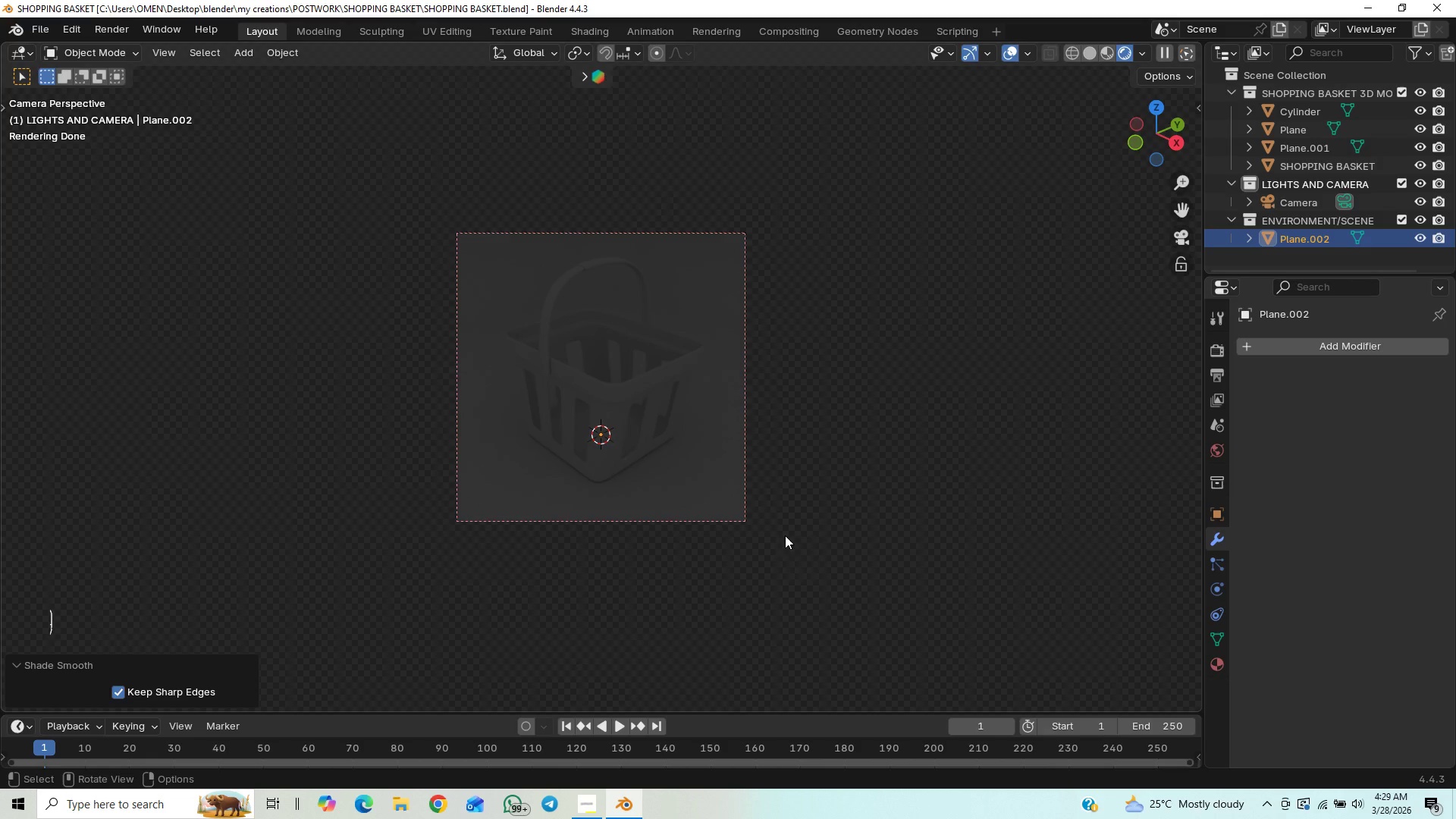 
key(Control+S)
 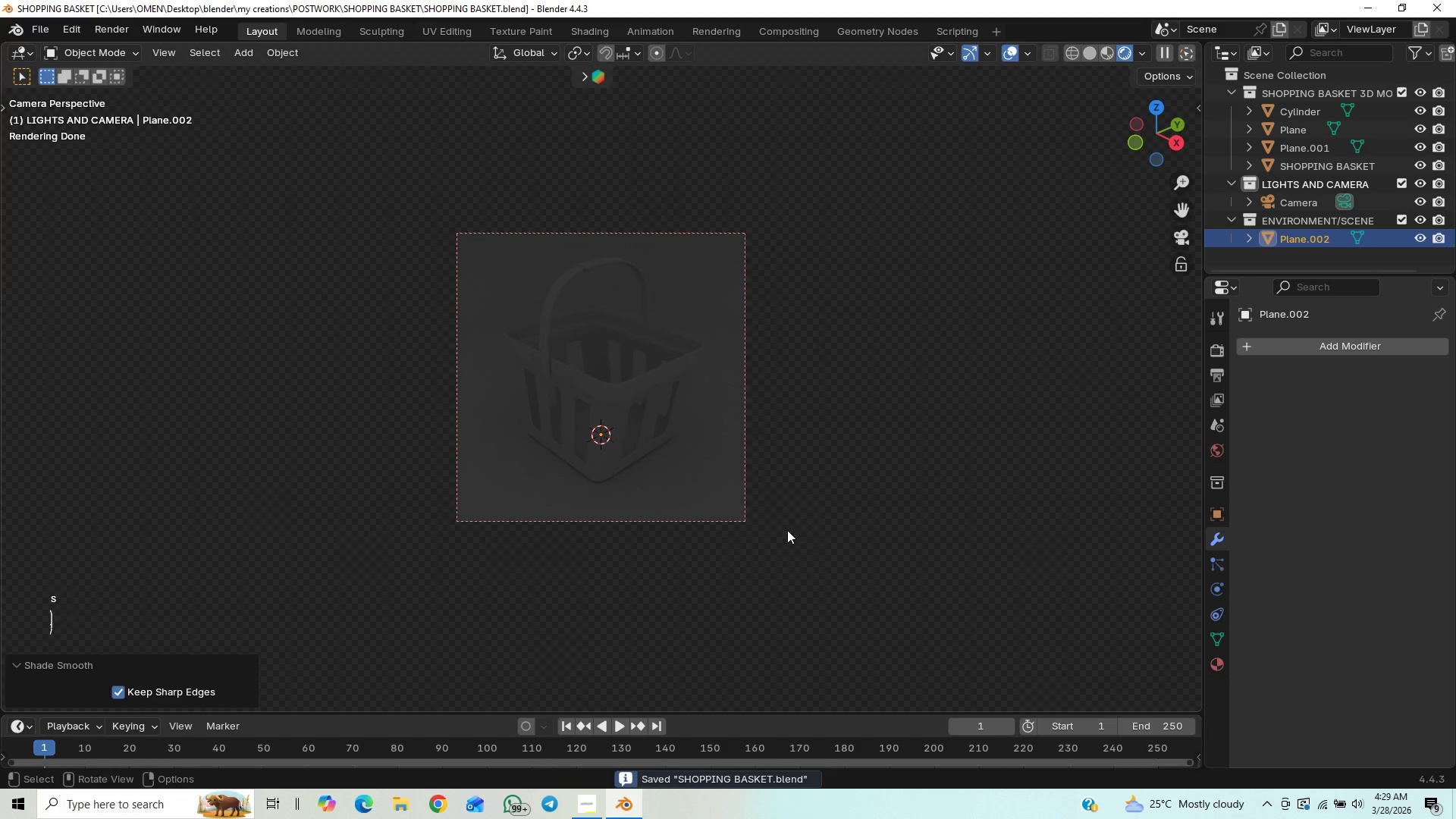 
key(Shift+A)
 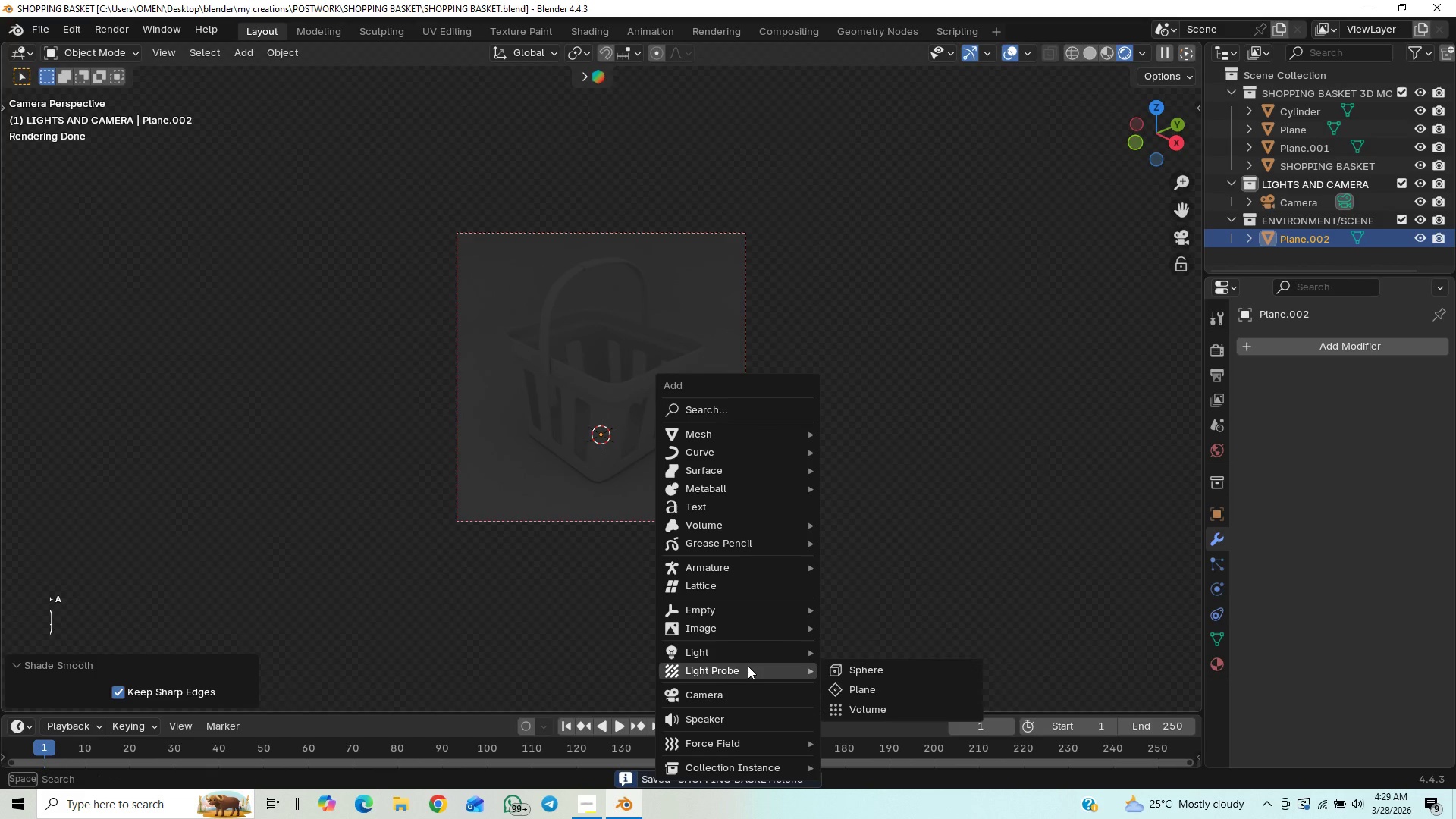 
left_click([751, 648])
 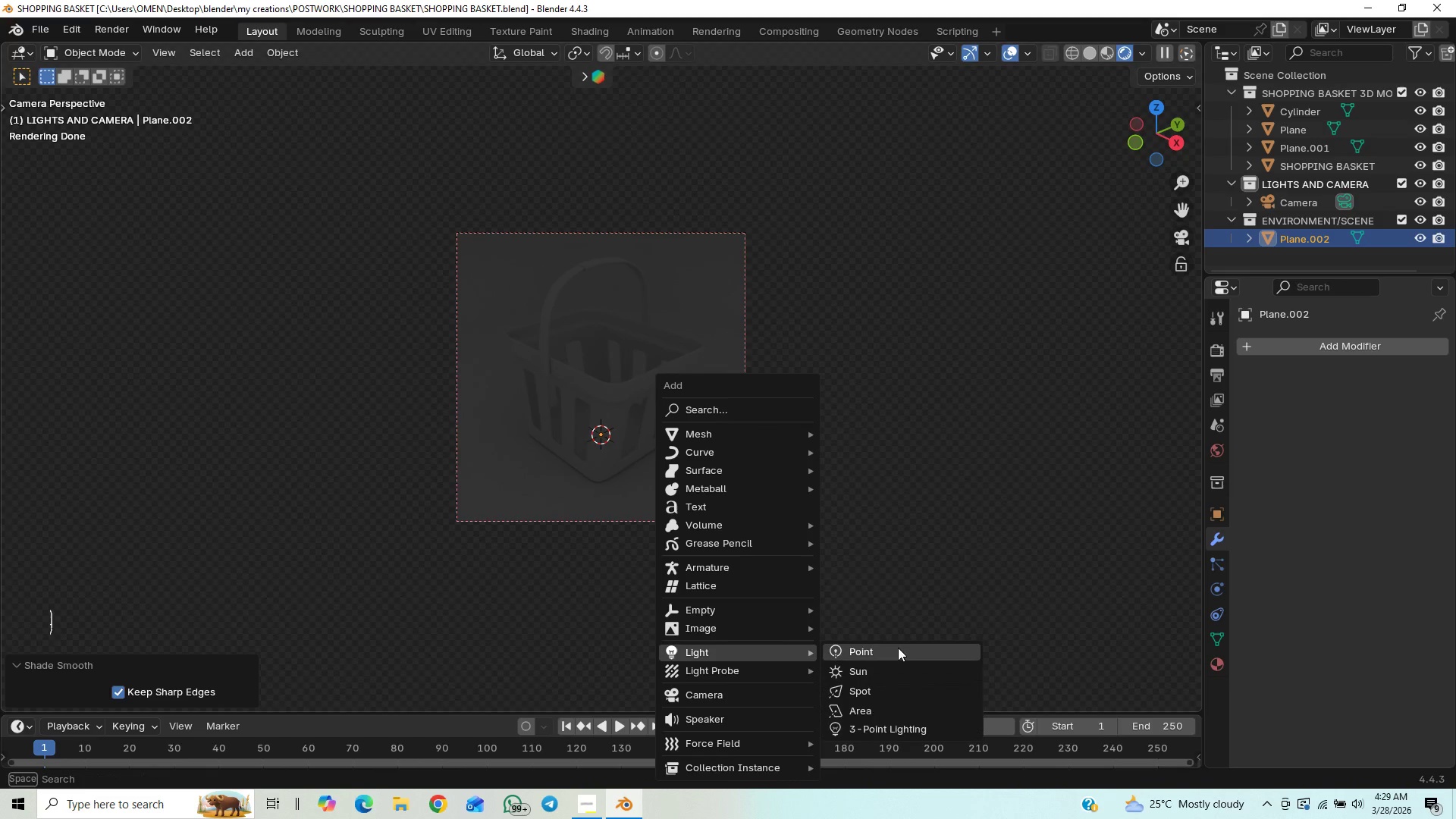 
left_click([889, 709])
 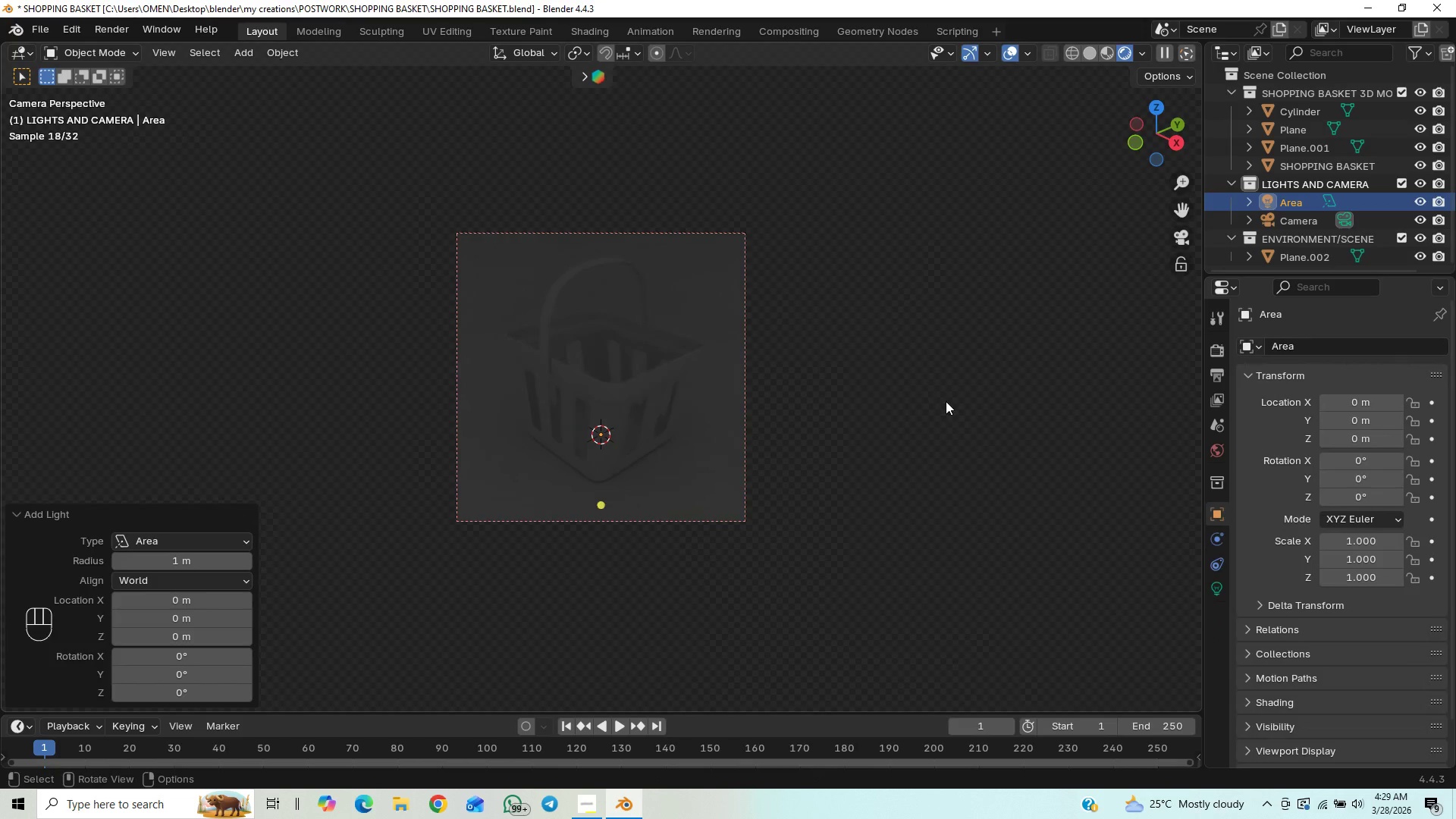 
type(gz)
 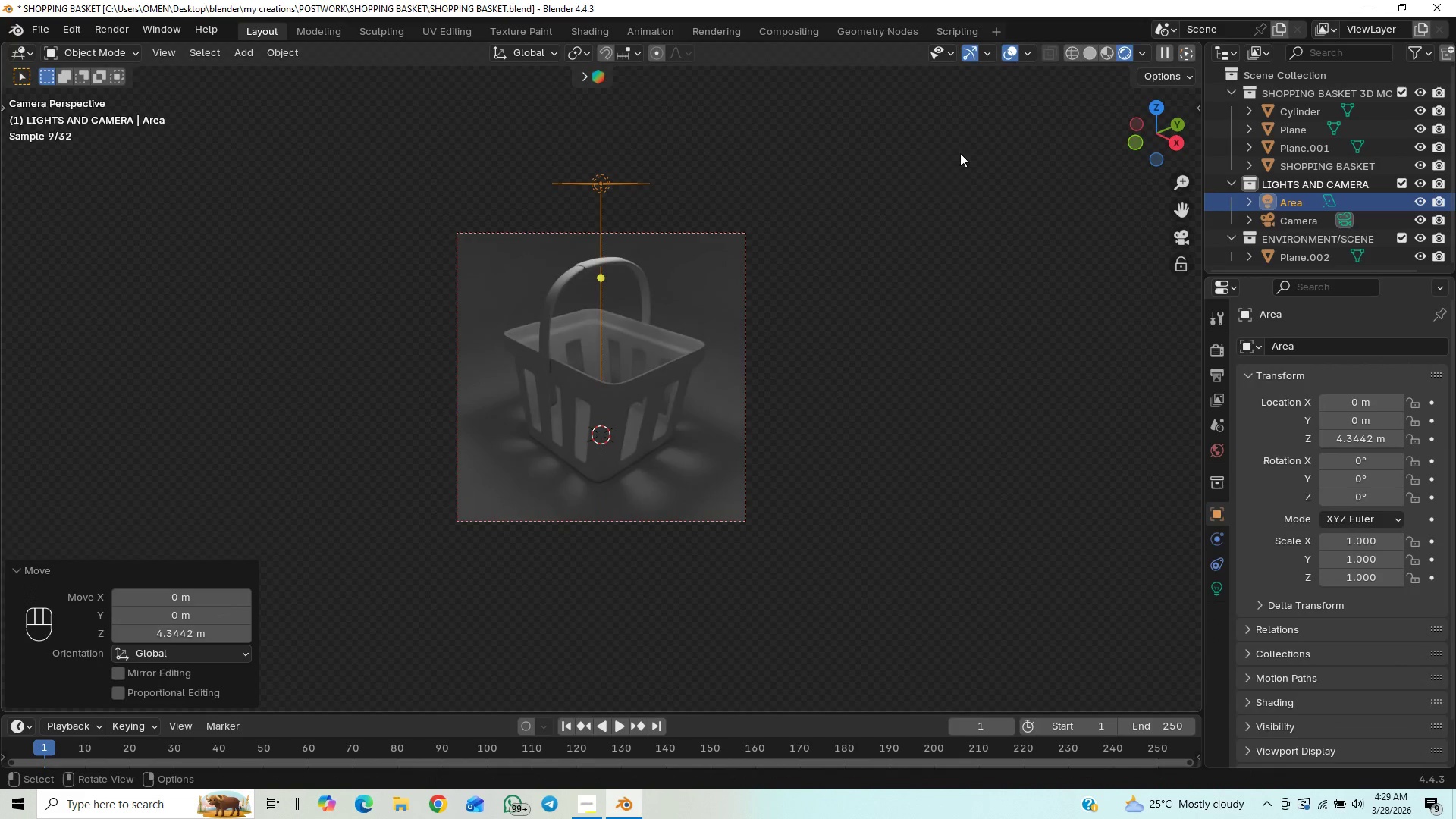 
wait(5.3)
 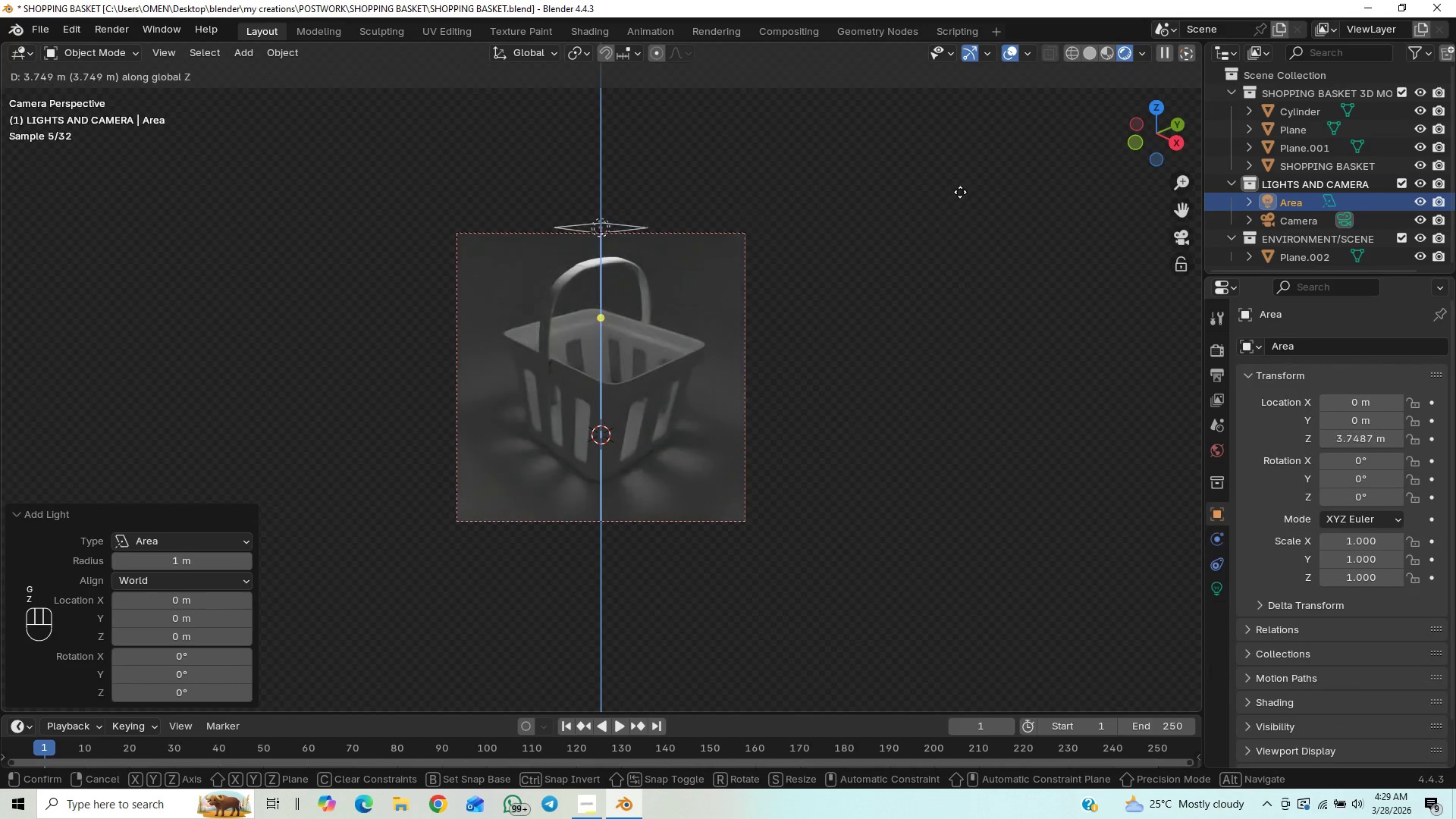 
type(gz)
 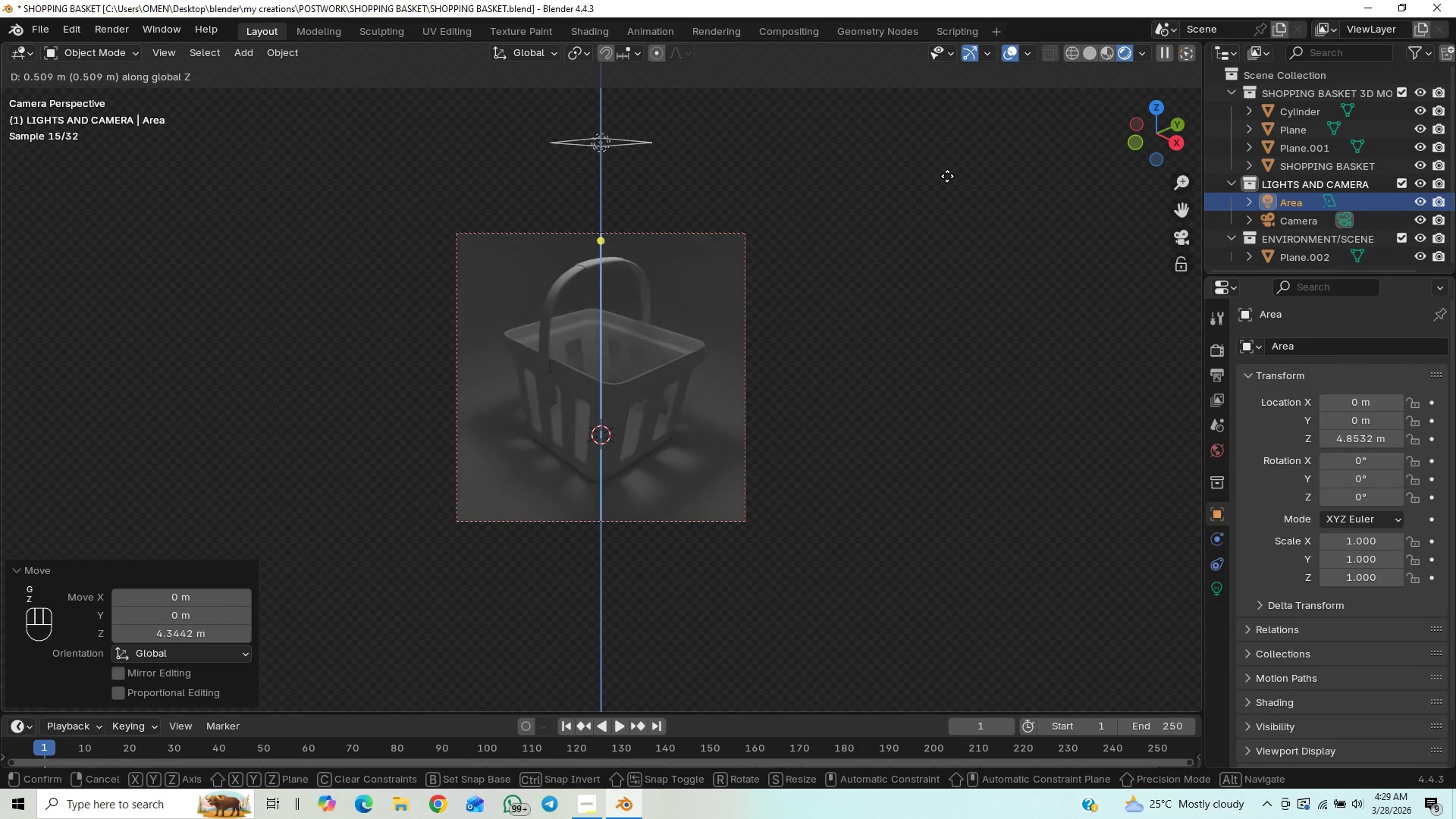 
left_click([947, 176])
 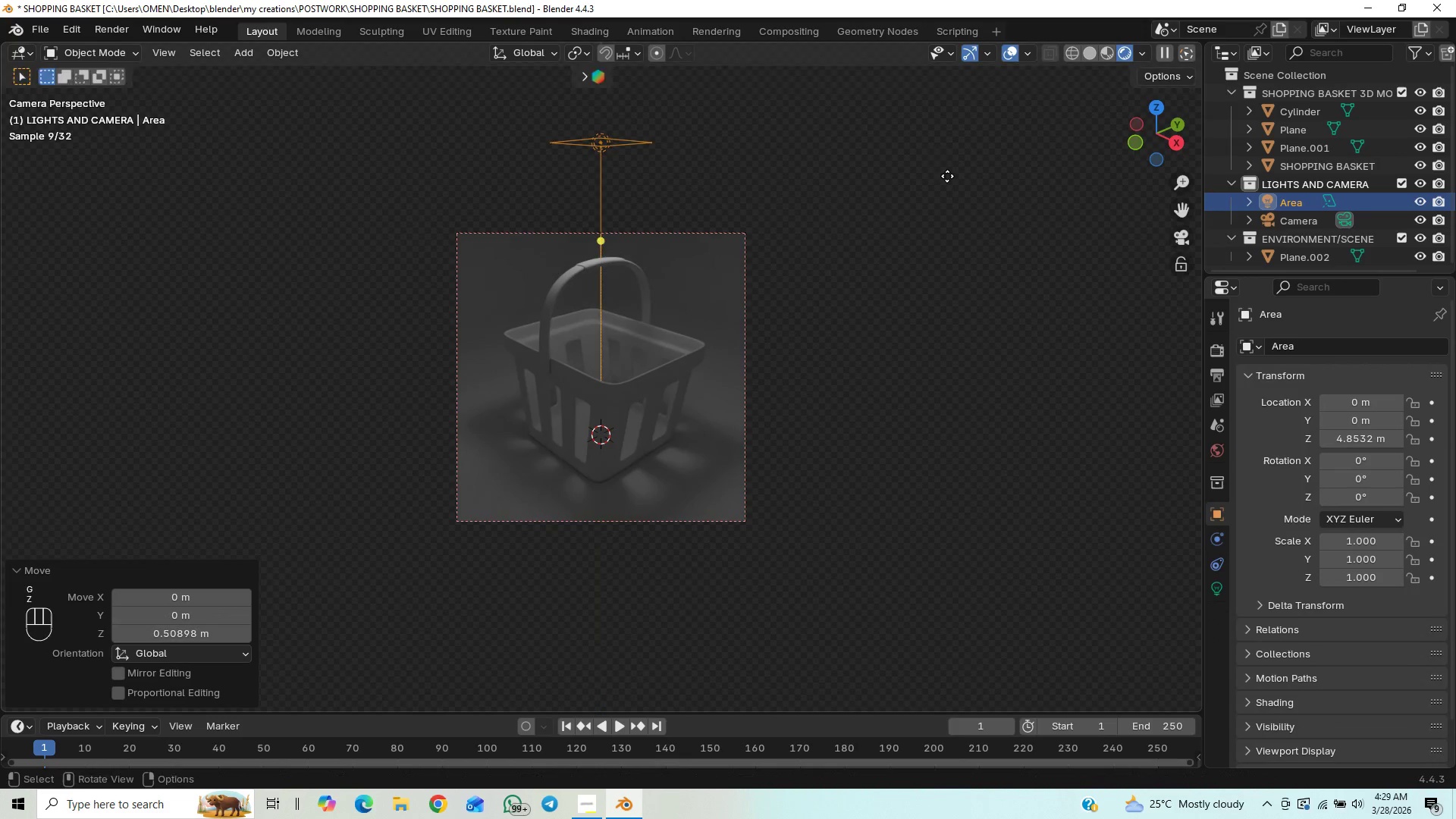 
type(gy)
 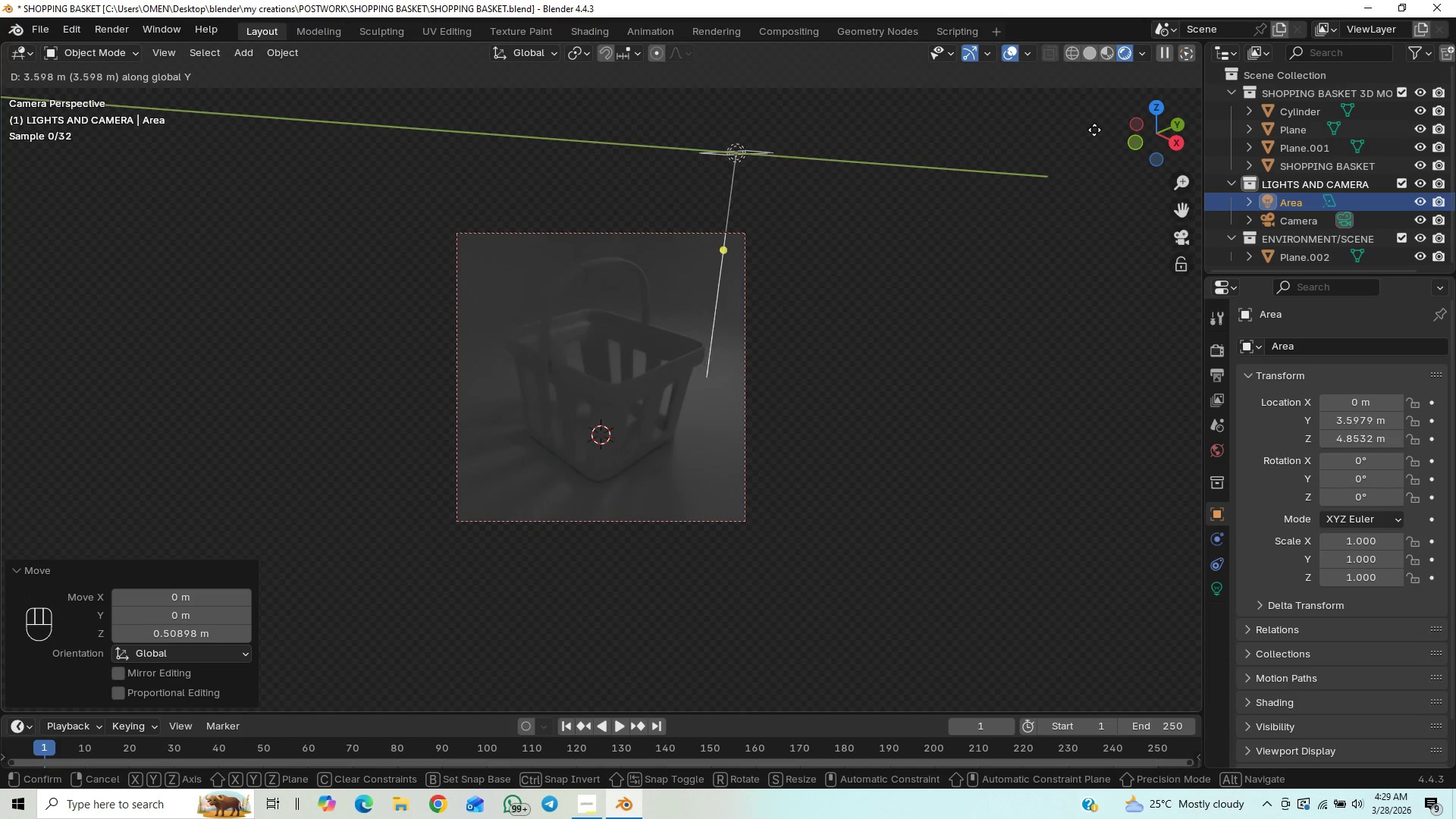 
left_click([1081, 130])
 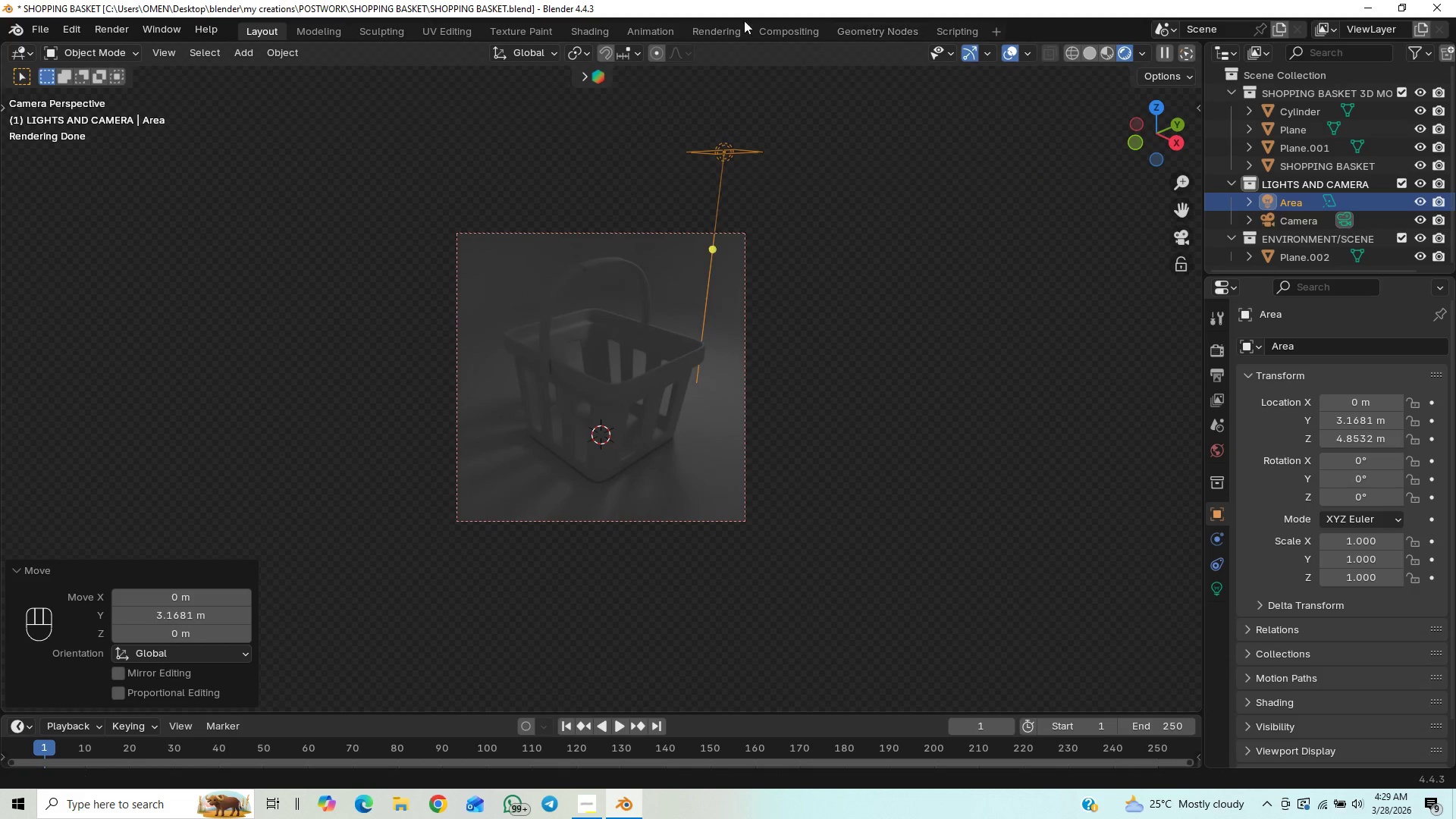 
left_click([590, 49])
 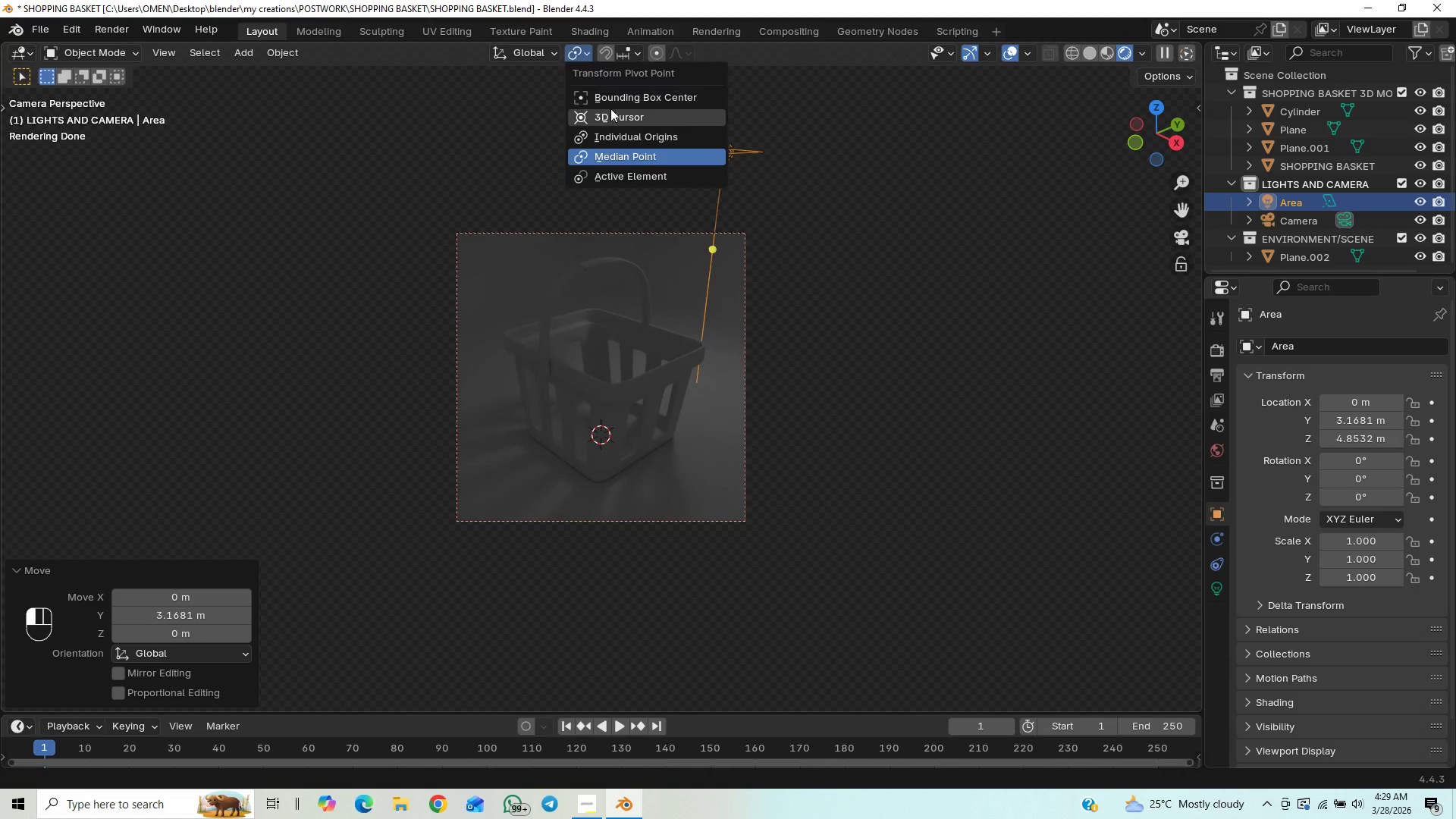 
left_click([610, 108])
 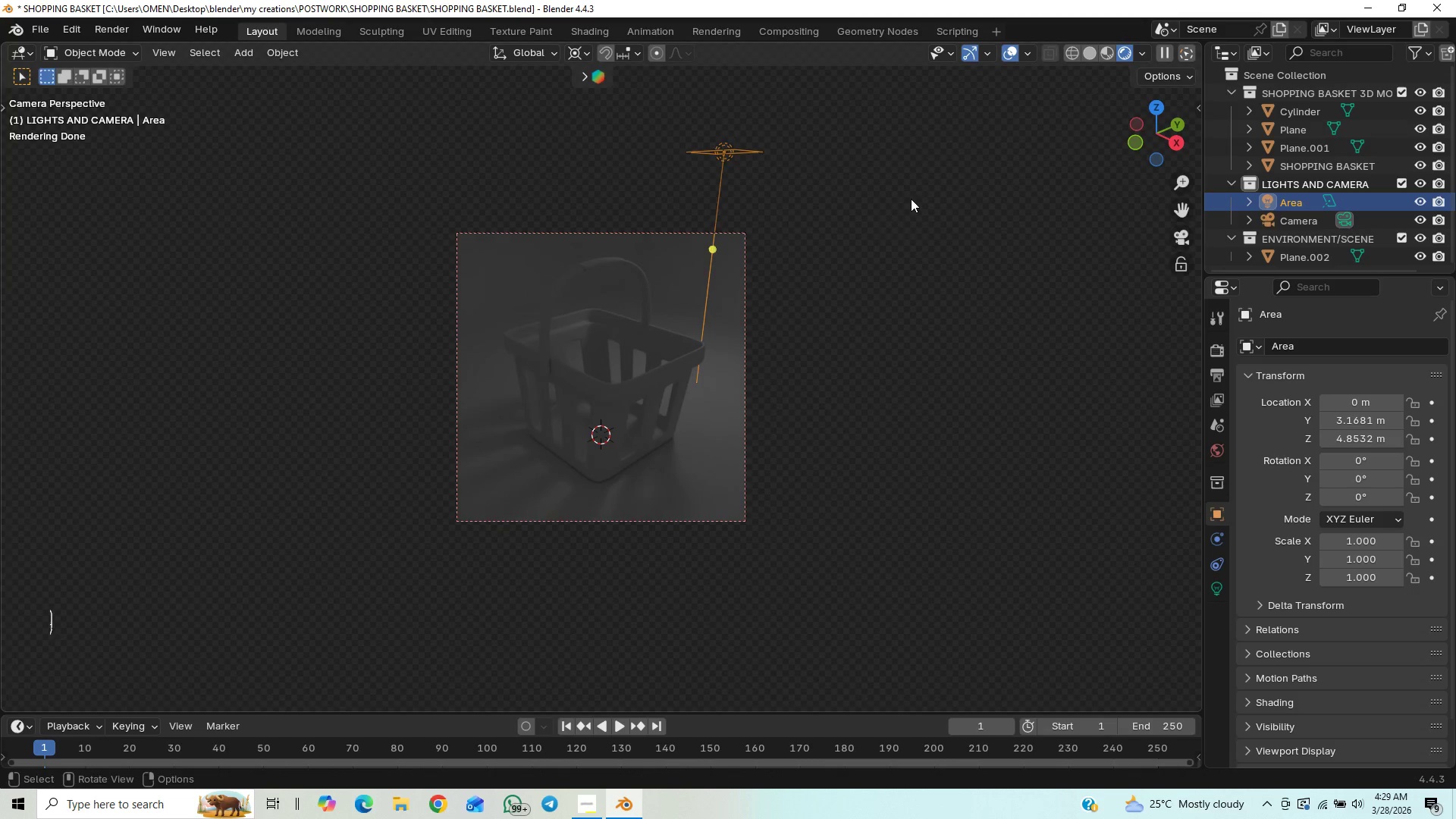 
type(rzx)
 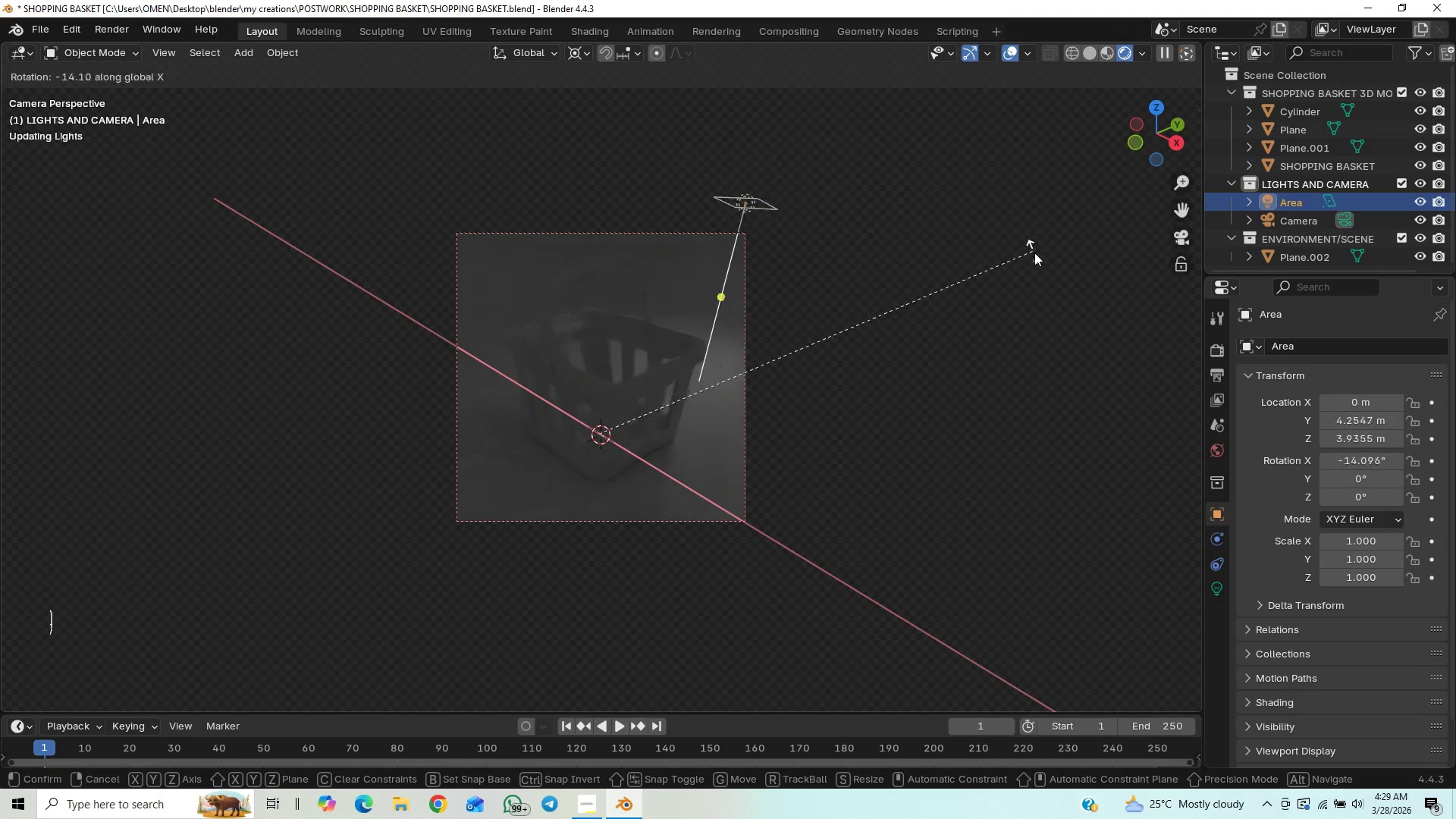 
type(yx)
 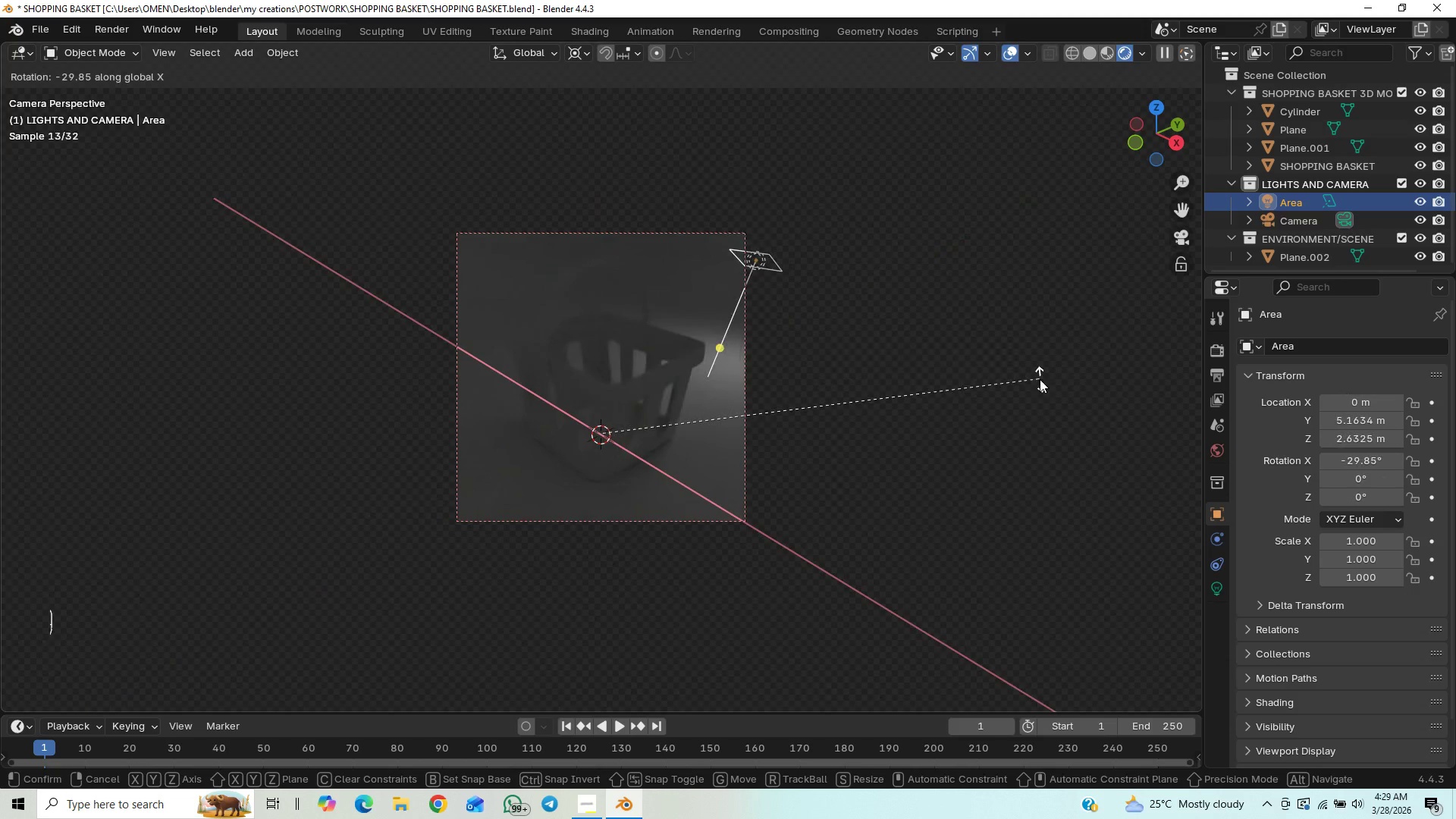 
left_click([1040, 379])
 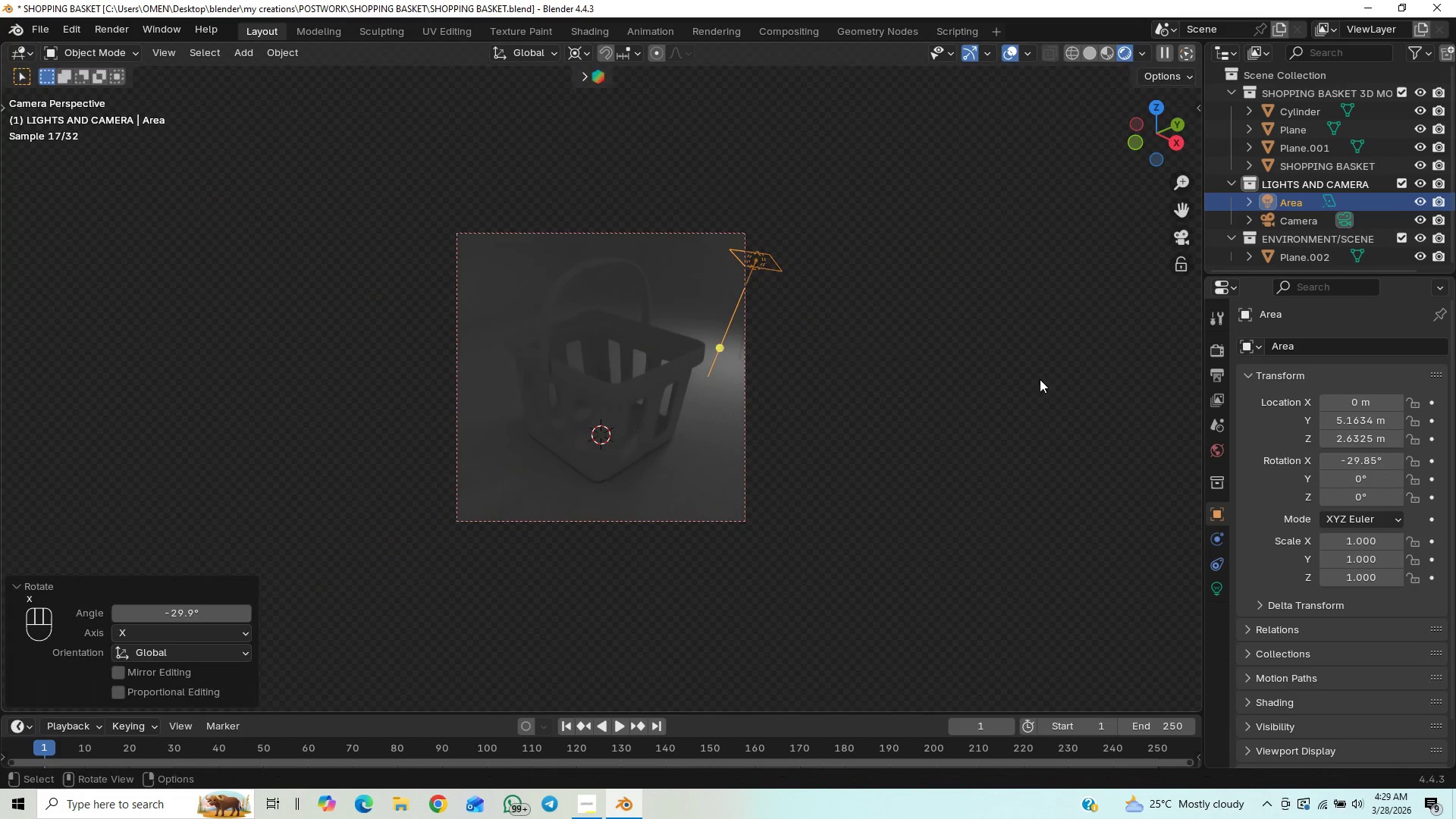 
type(gz)
 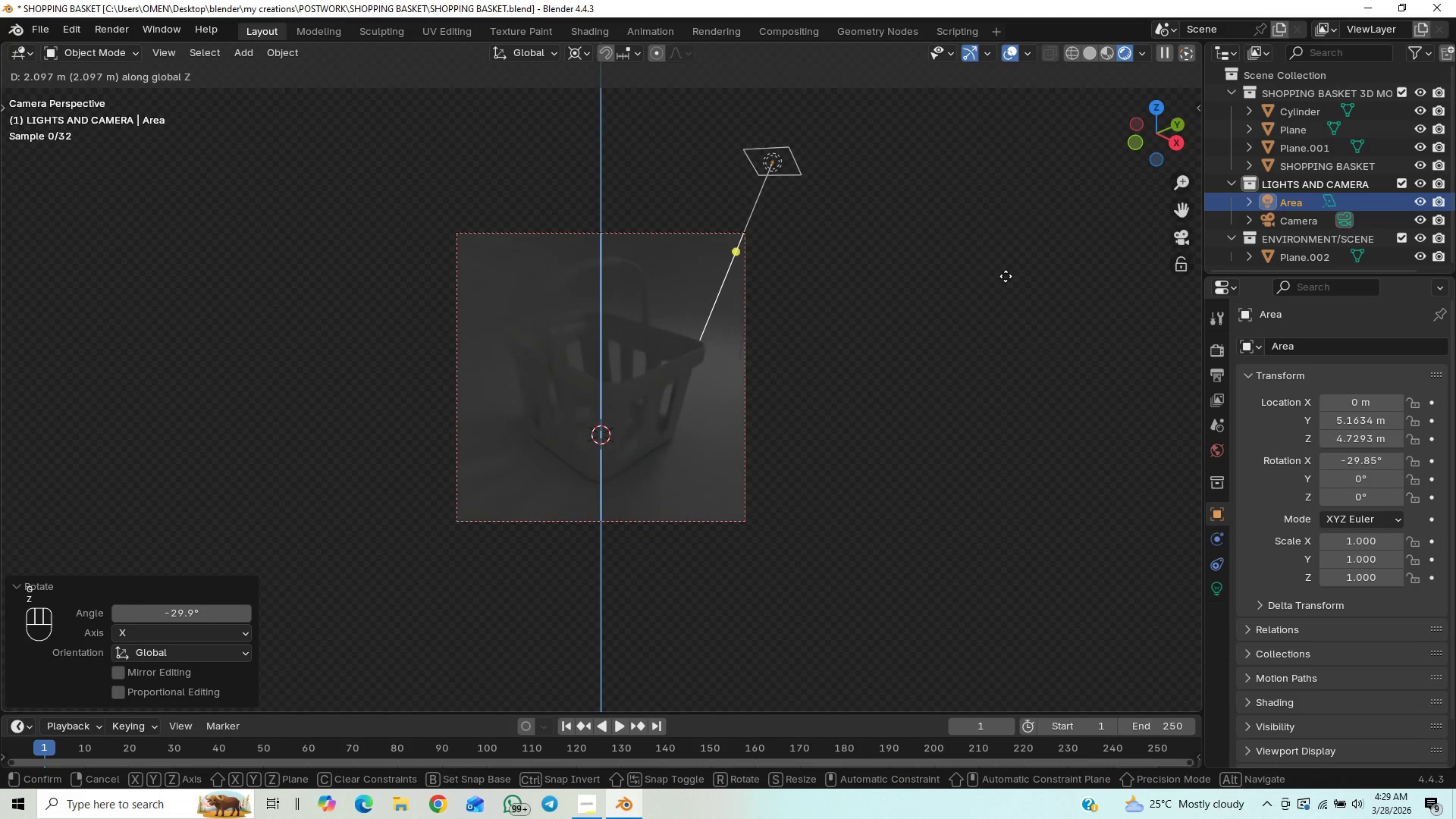 
left_click([1006, 276])
 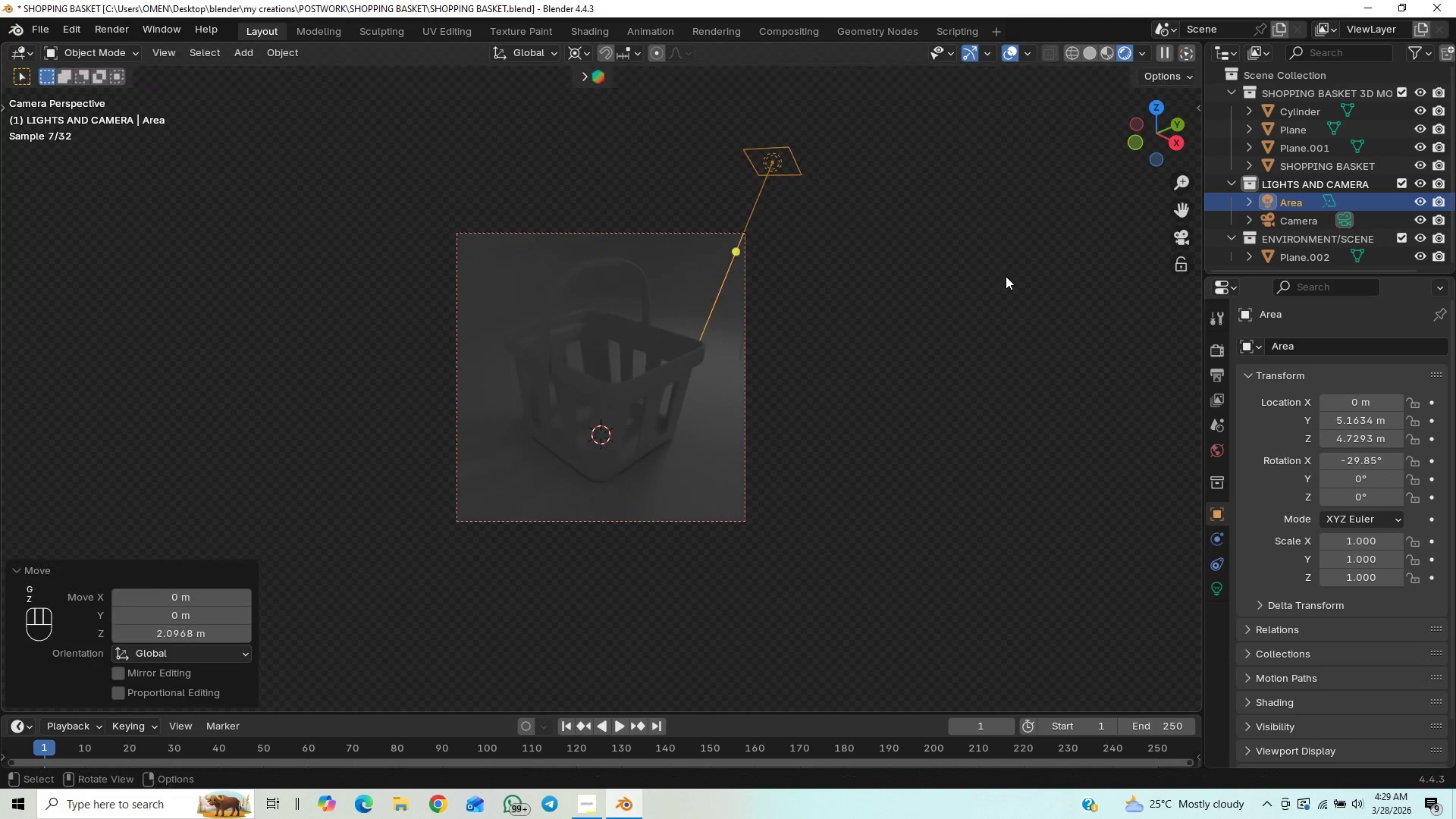 
type(gy)
 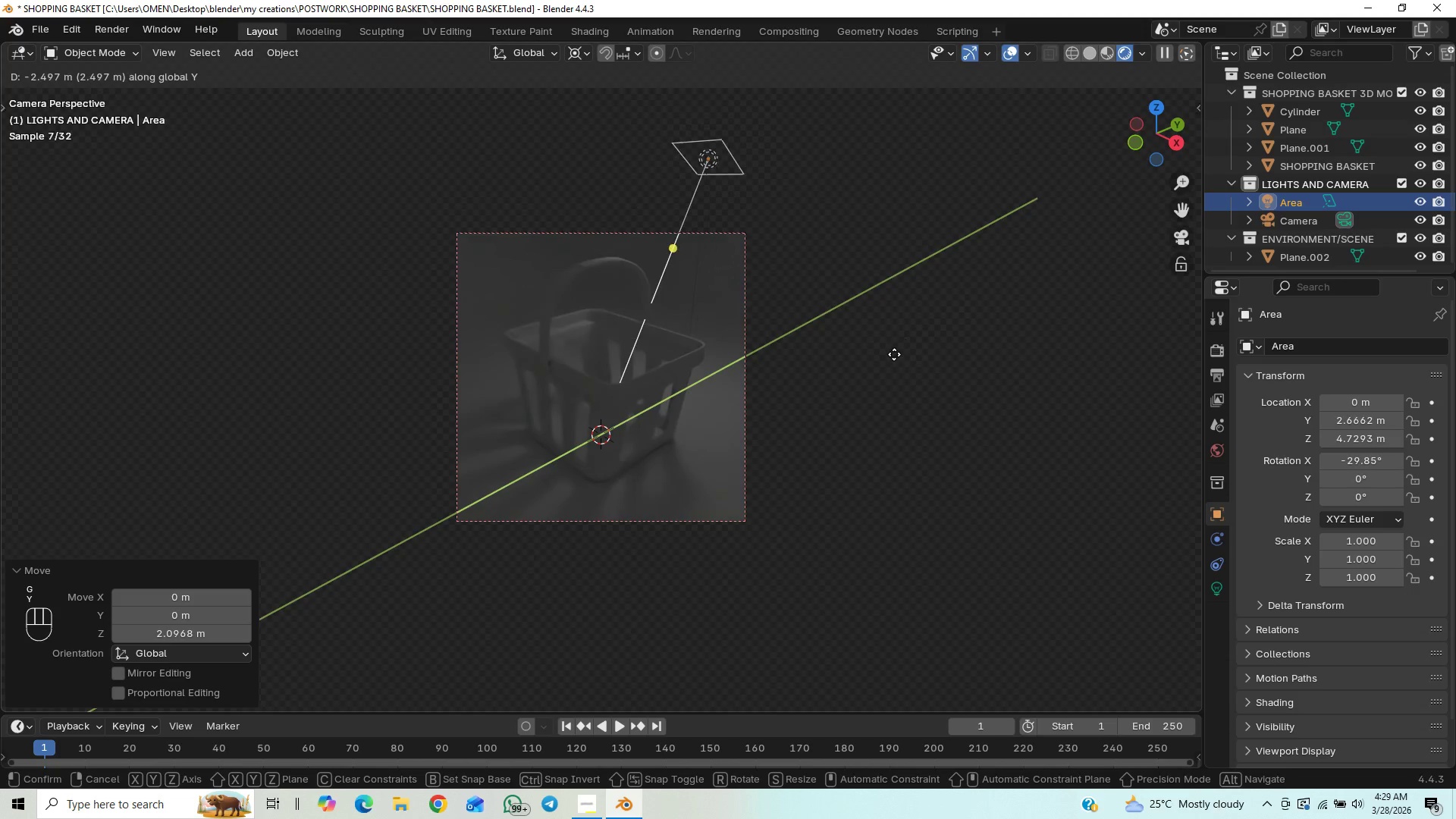 
left_click([891, 356])
 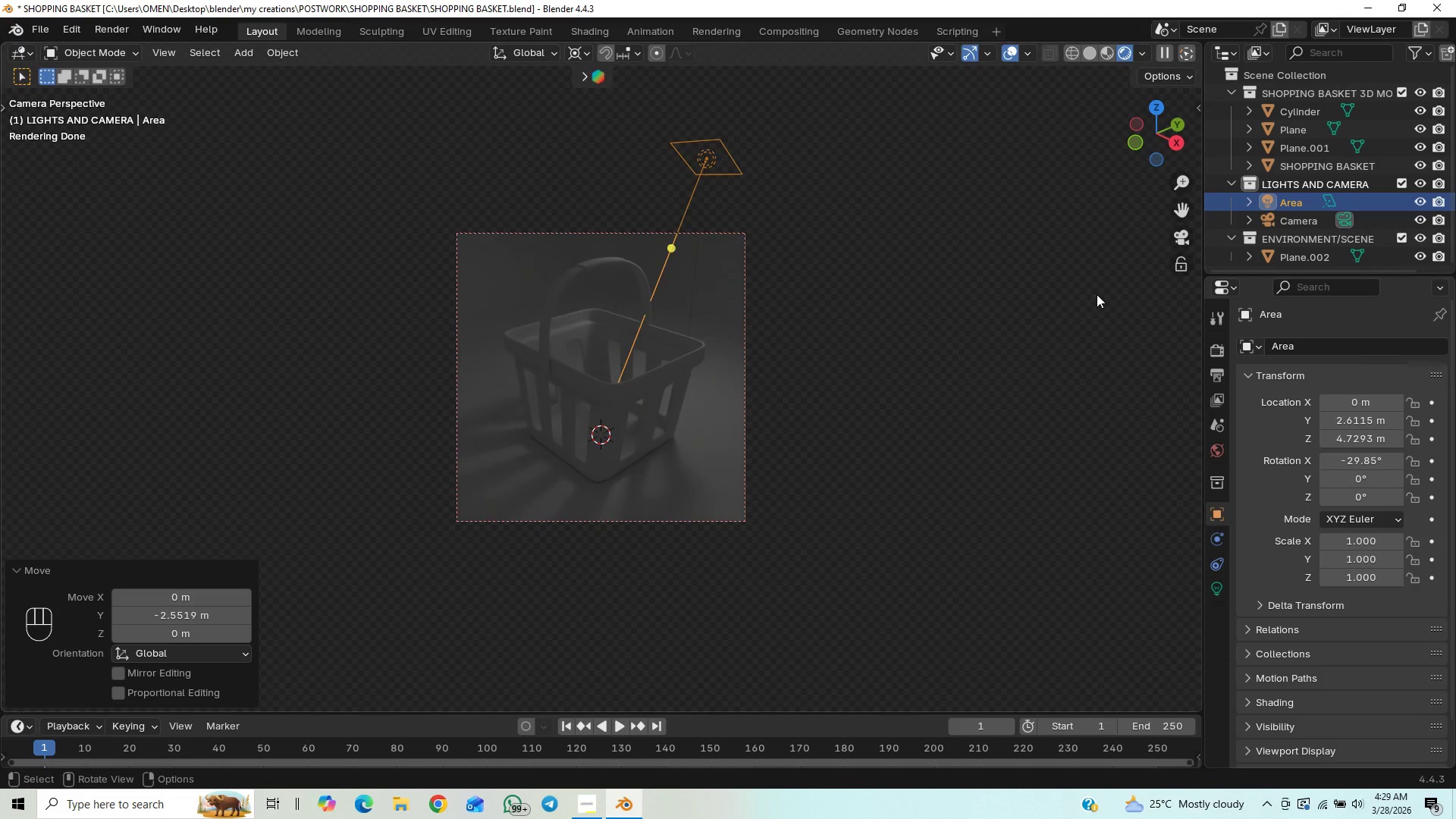 
left_click([1175, 234])
 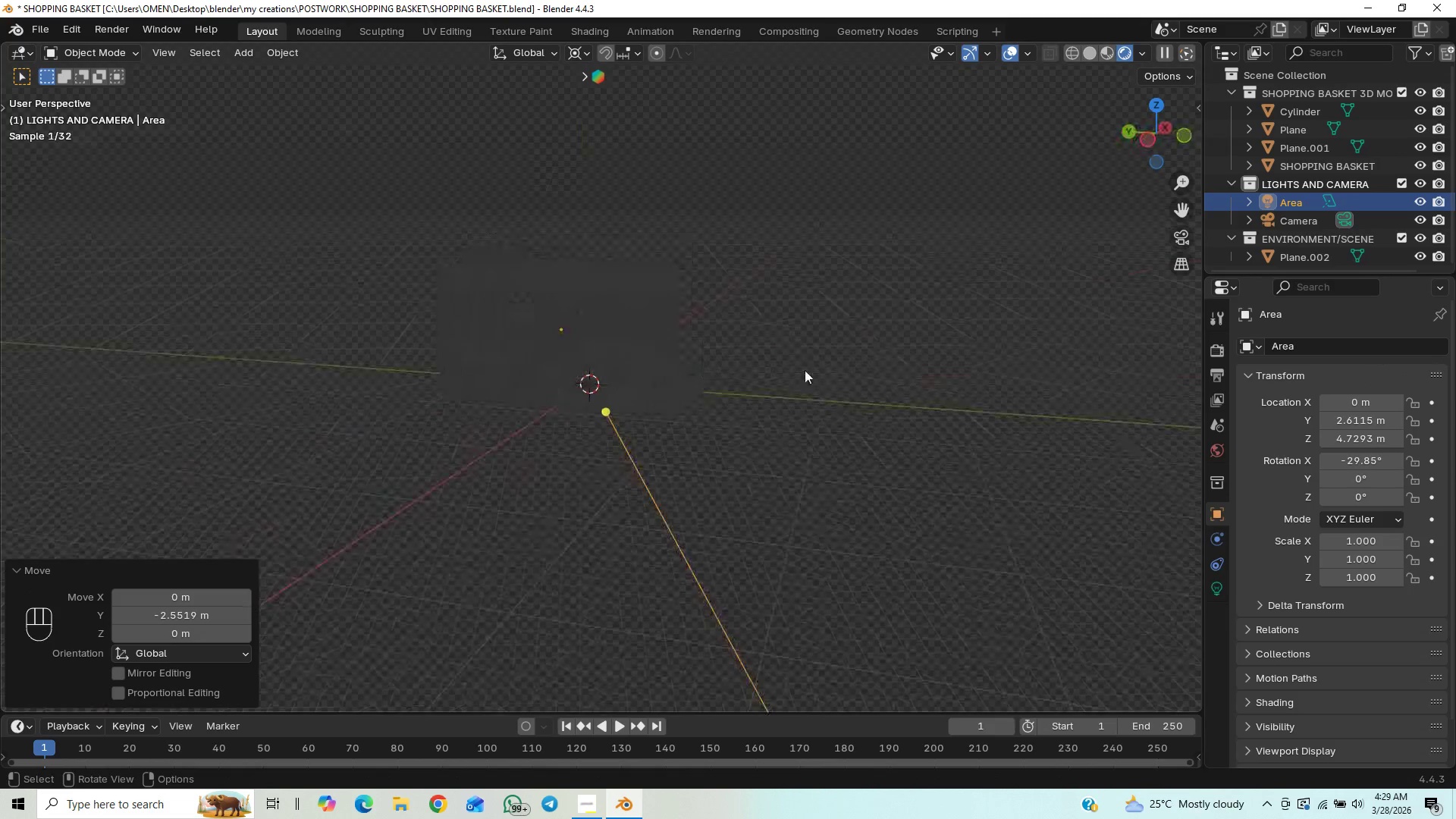 
scroll: coordinate [620, 430], scroll_direction: up, amount: 17.0
 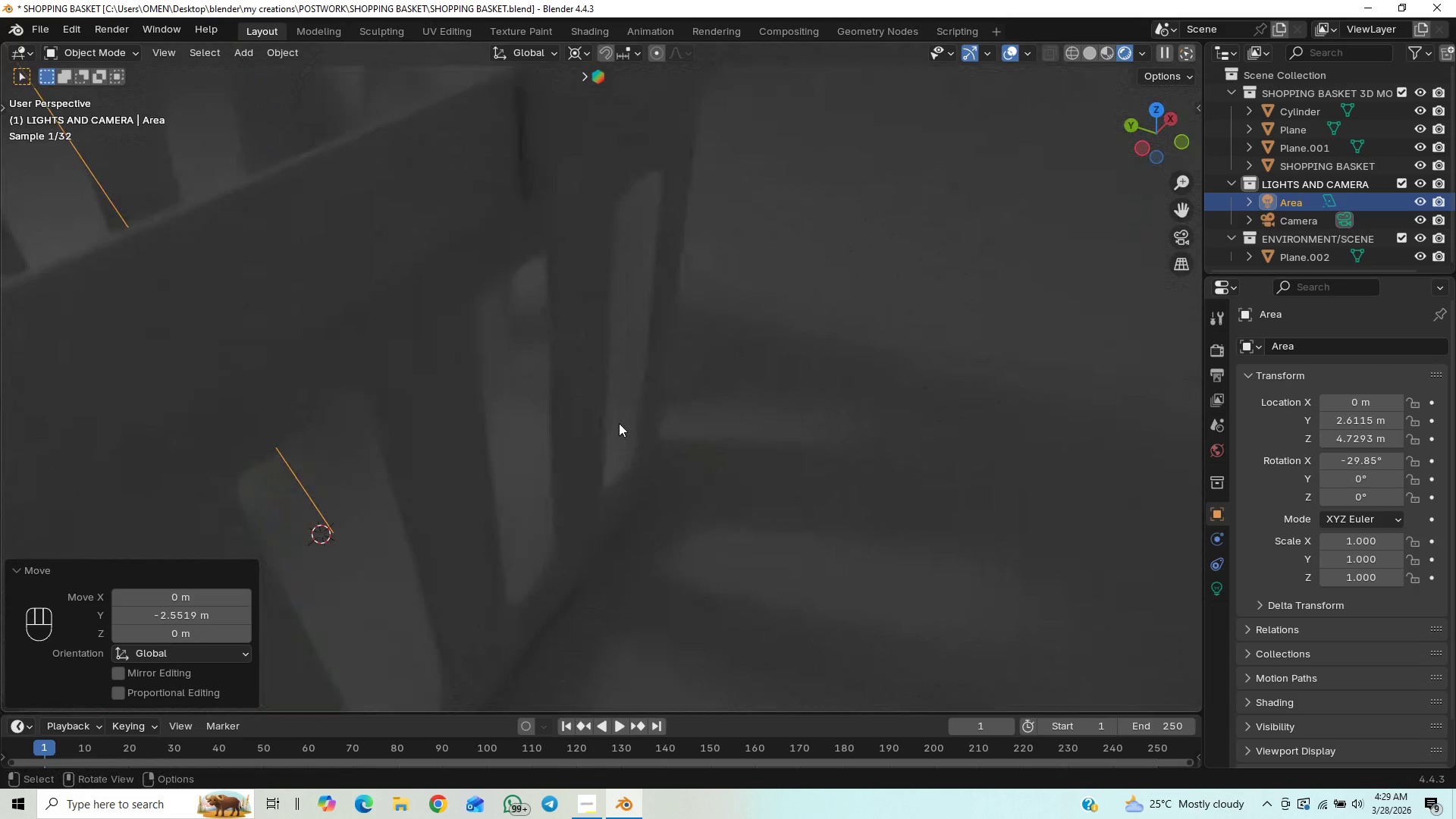 
scroll: coordinate [833, 233], scroll_direction: down, amount: 7.0
 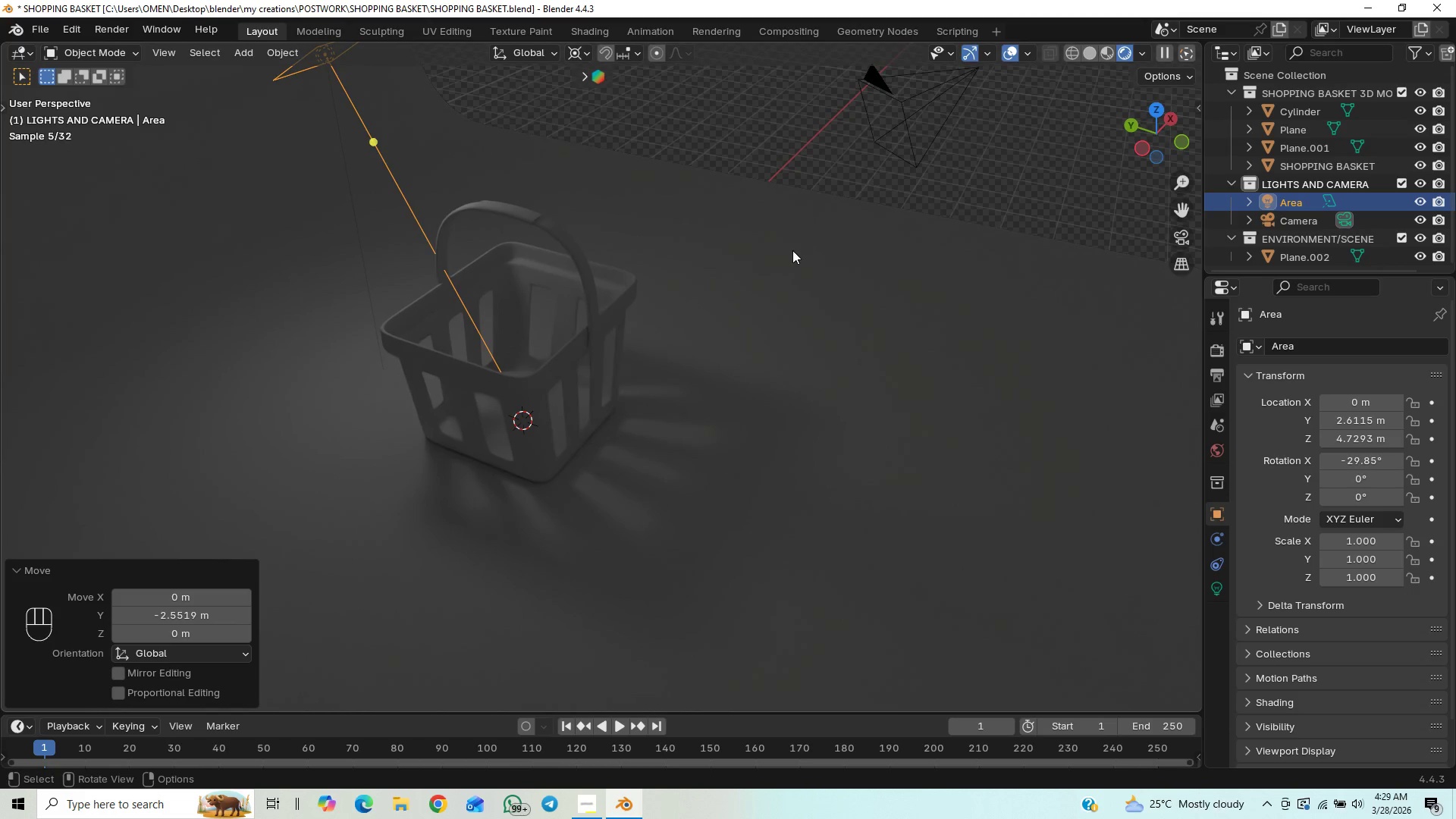 
left_click([1183, 237])
 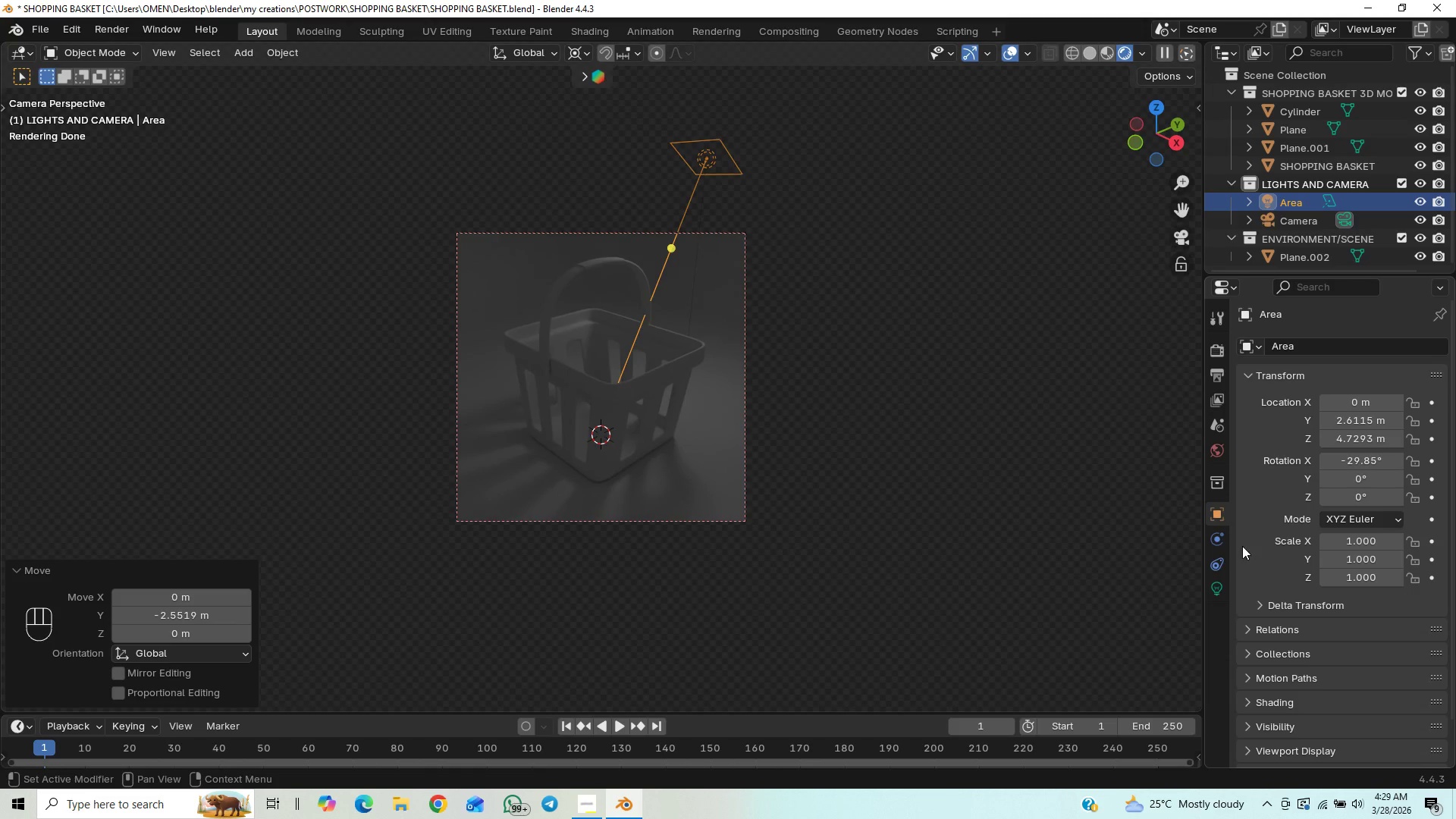 
left_click([1217, 588])
 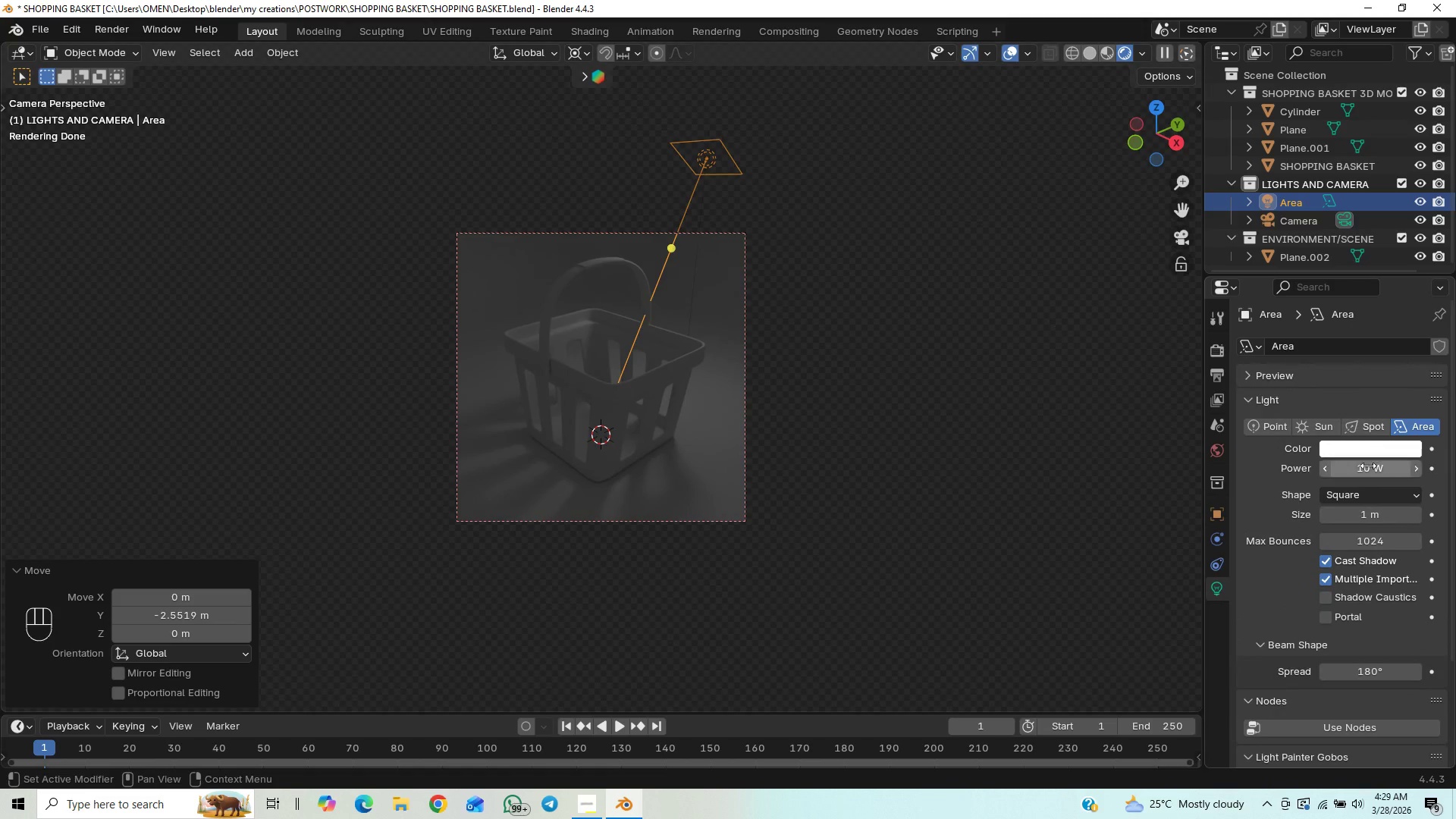 
left_click_drag(start_coordinate=[1368, 466], to_coordinate=[202, 466])
 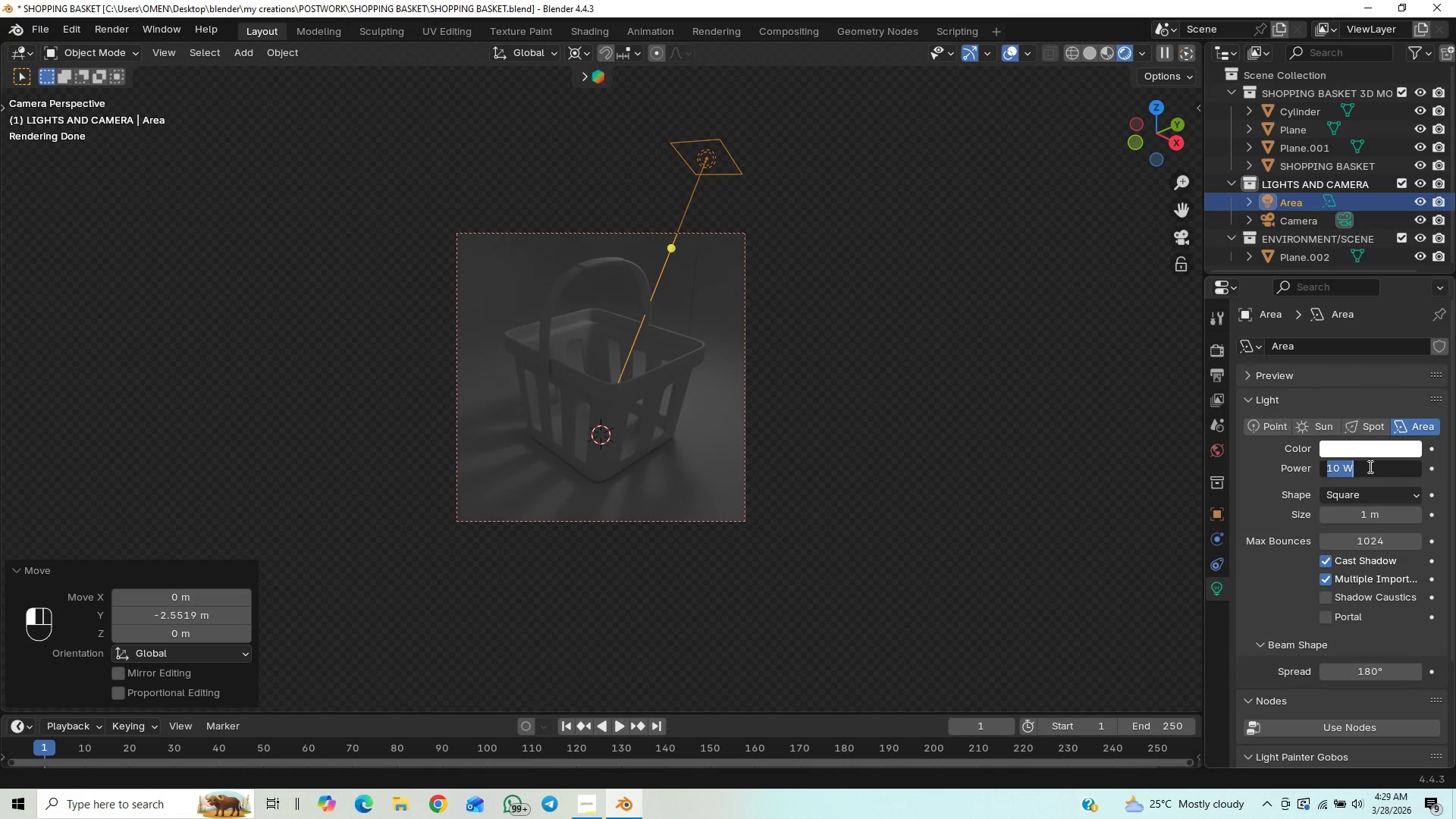 
type(200)
 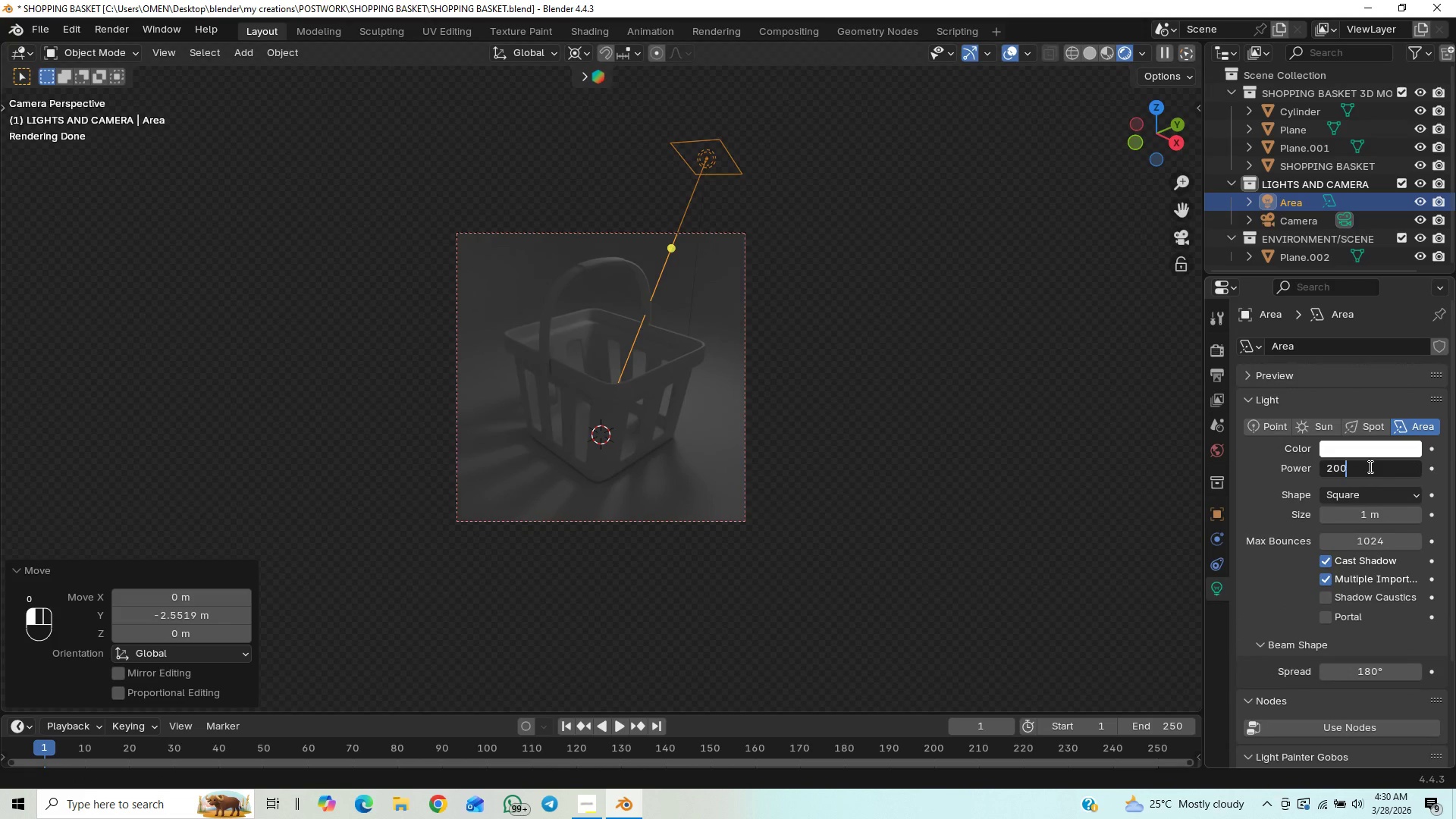 
key(Enter)
 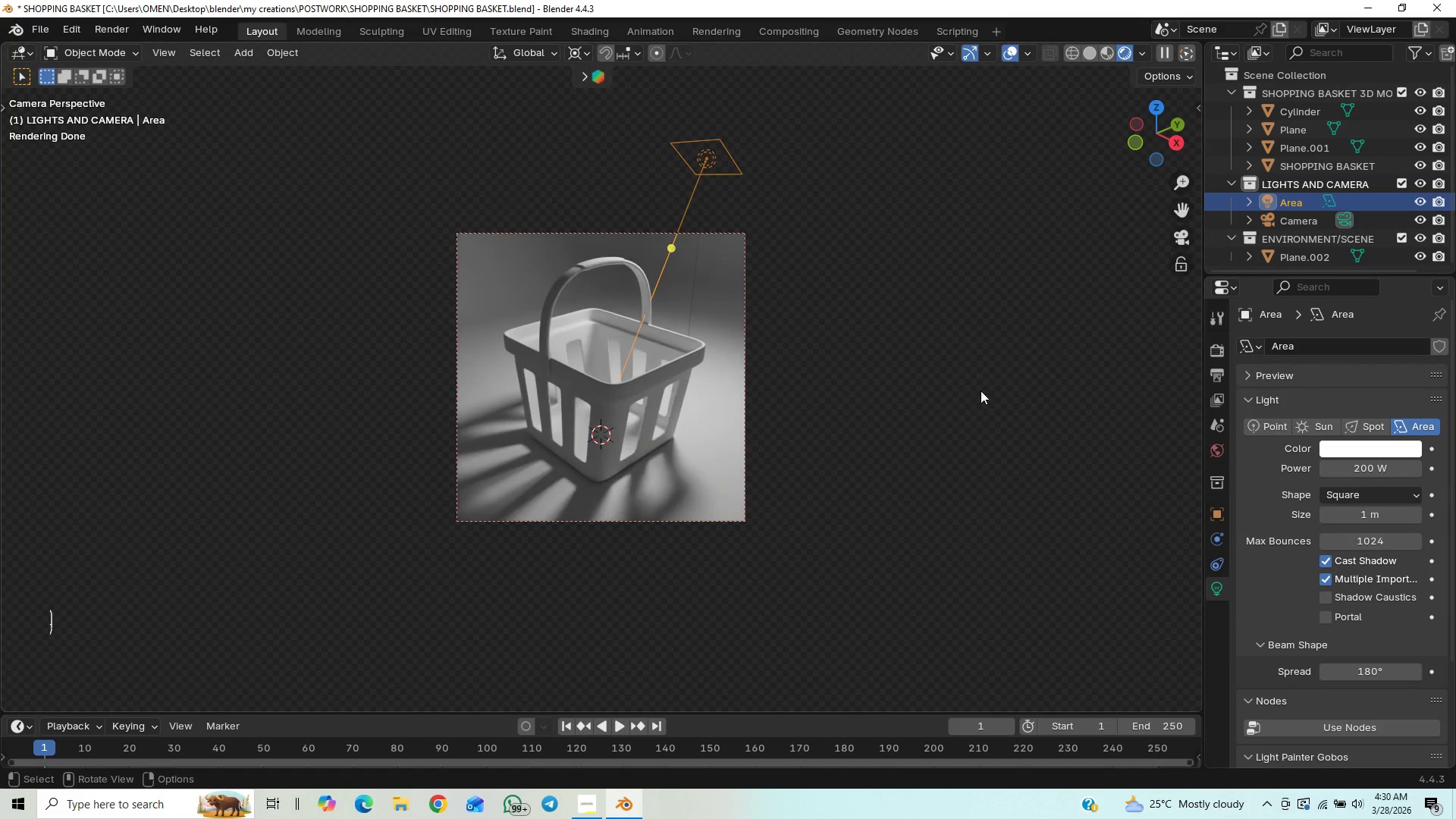 
key(Control+S)
 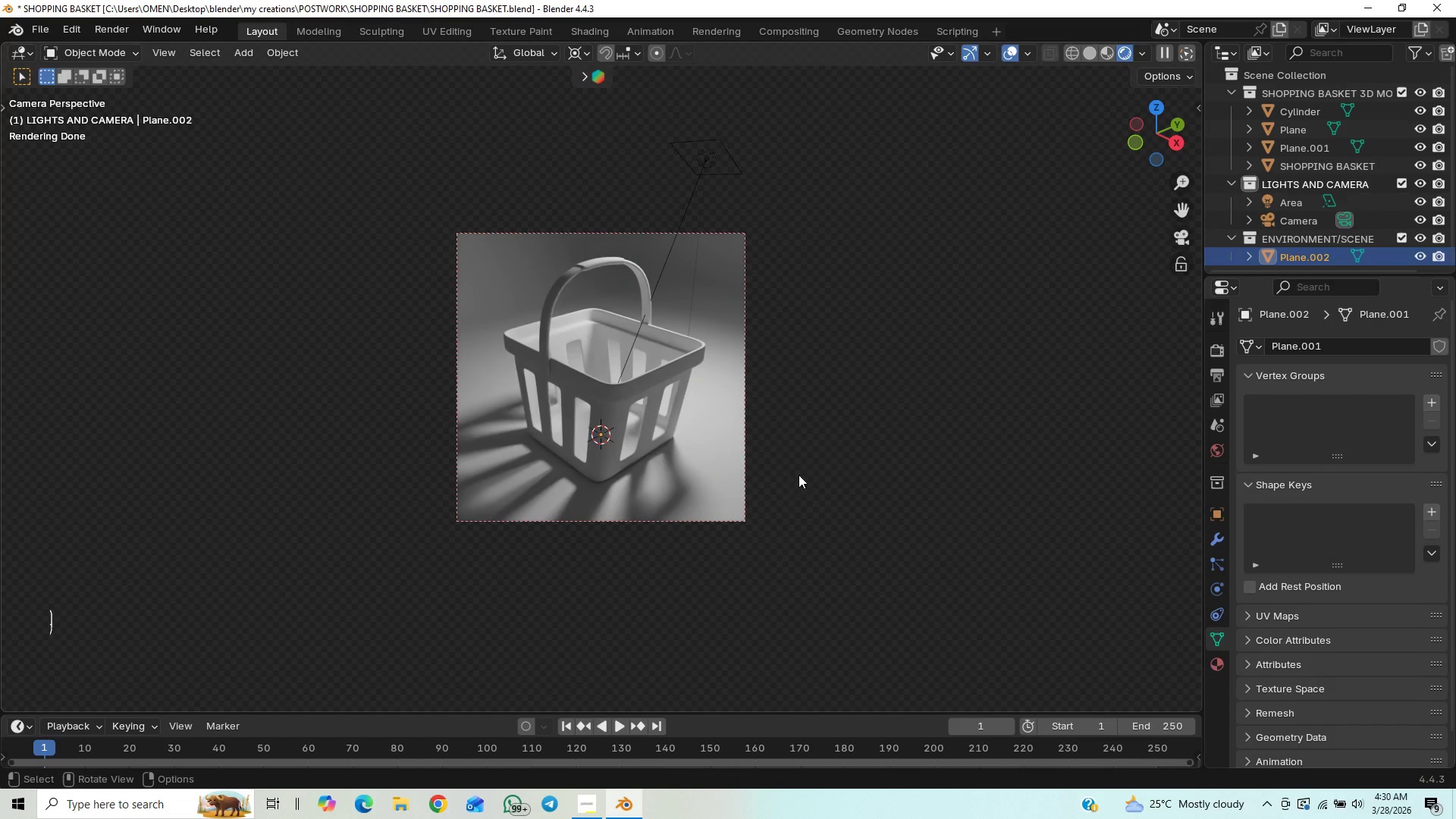 
wait(10.83)
 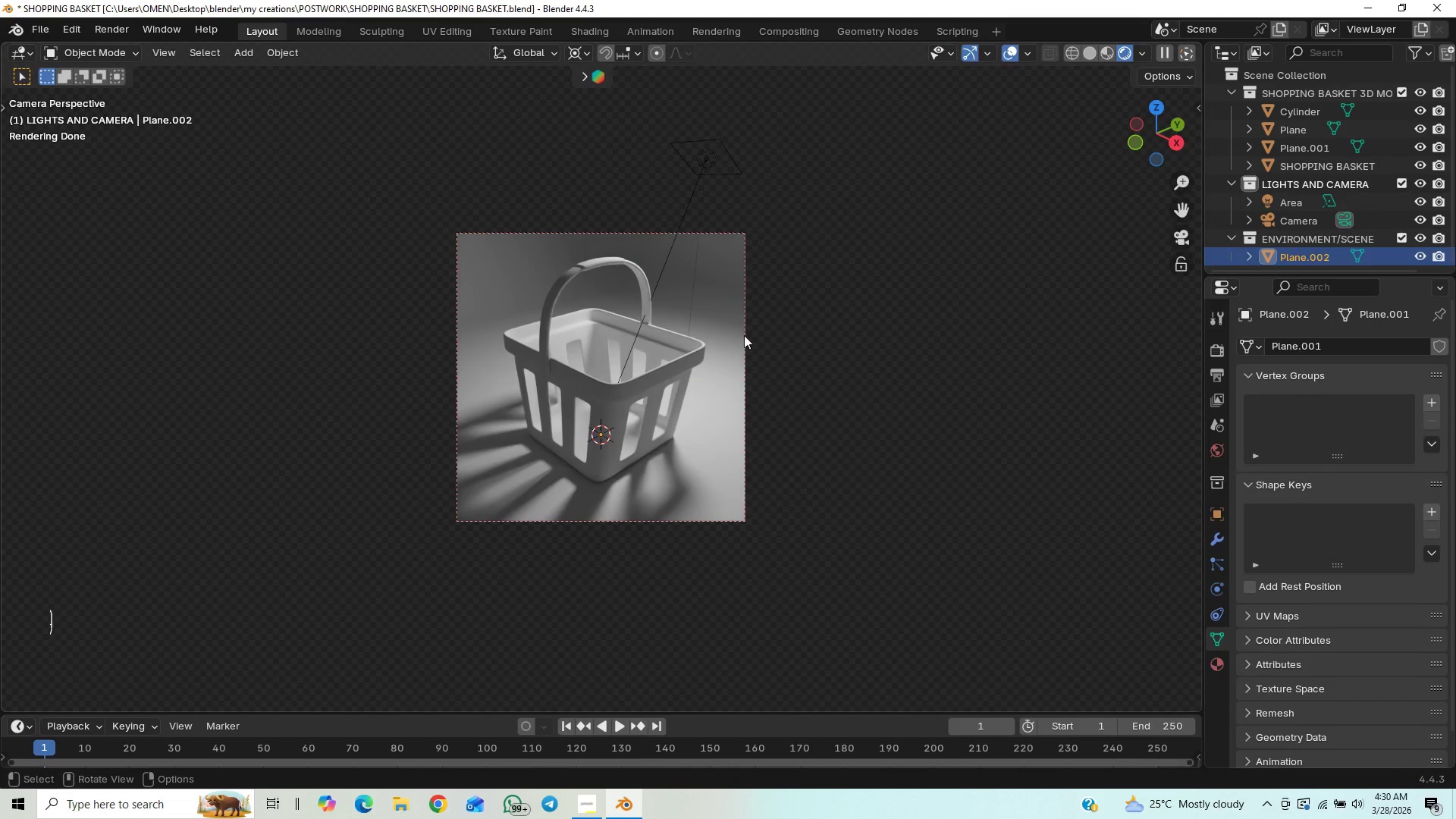 
key(Shift+A)
 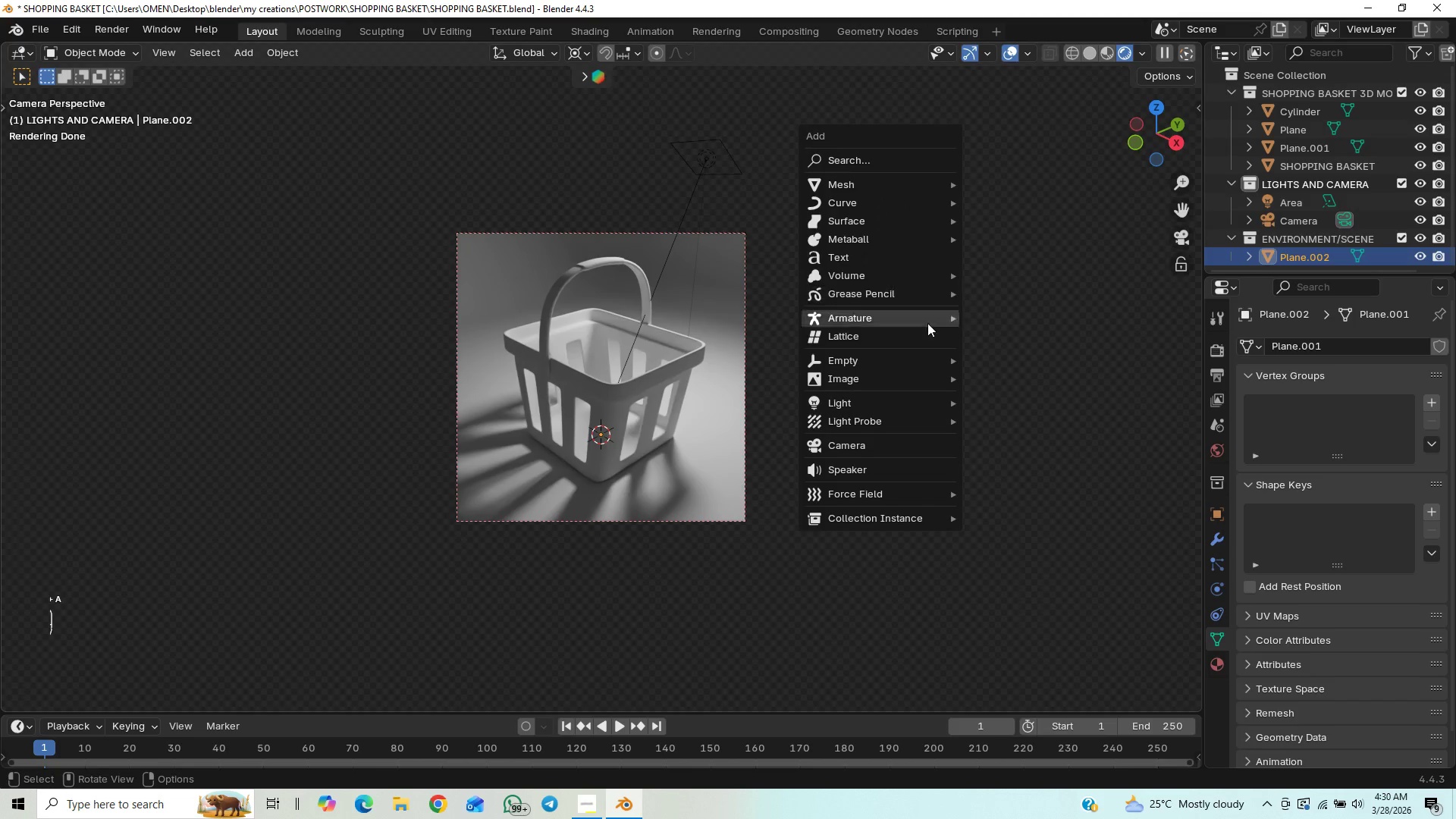 
key(Control+S)
 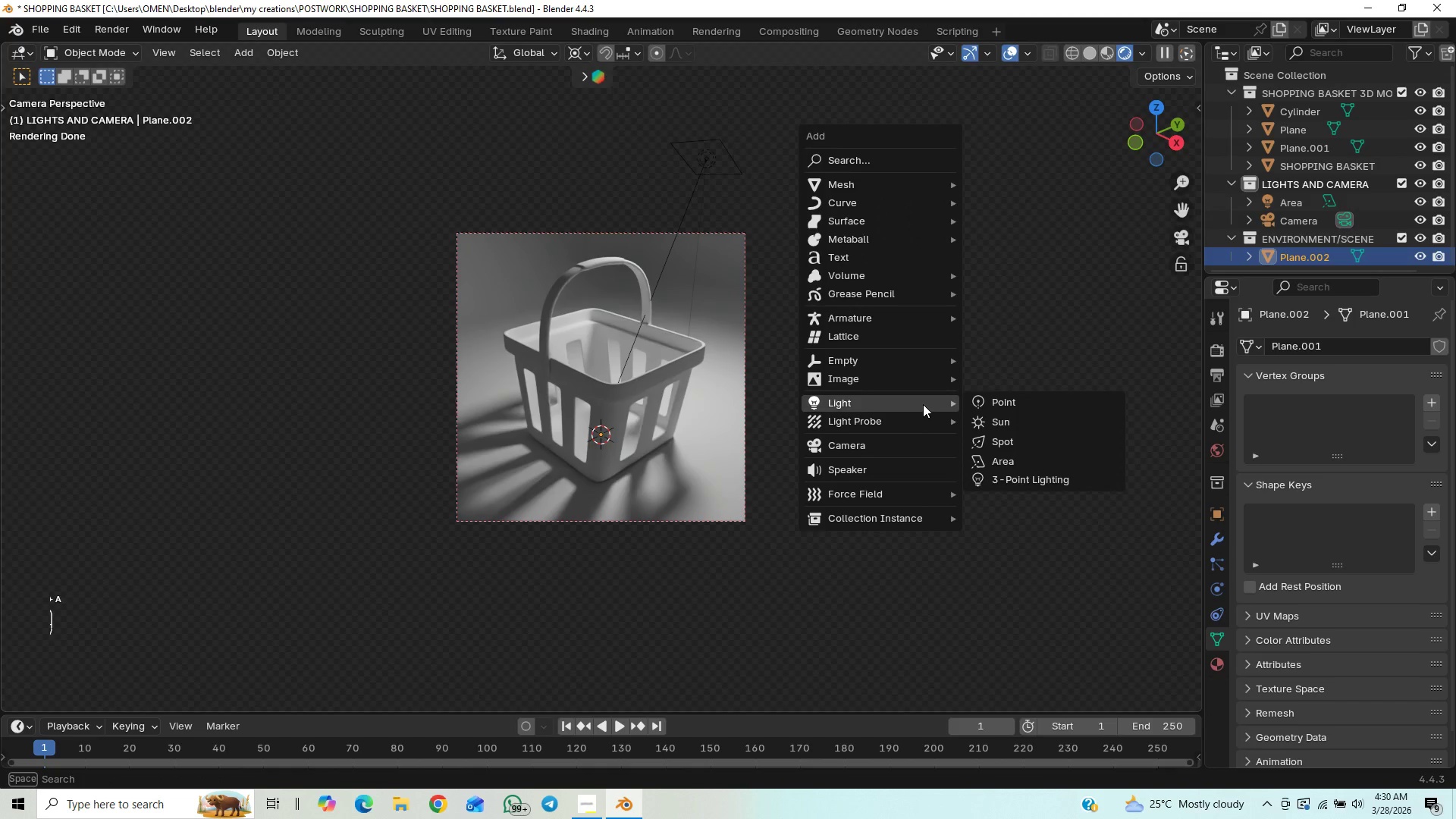 
key(Control+S)
 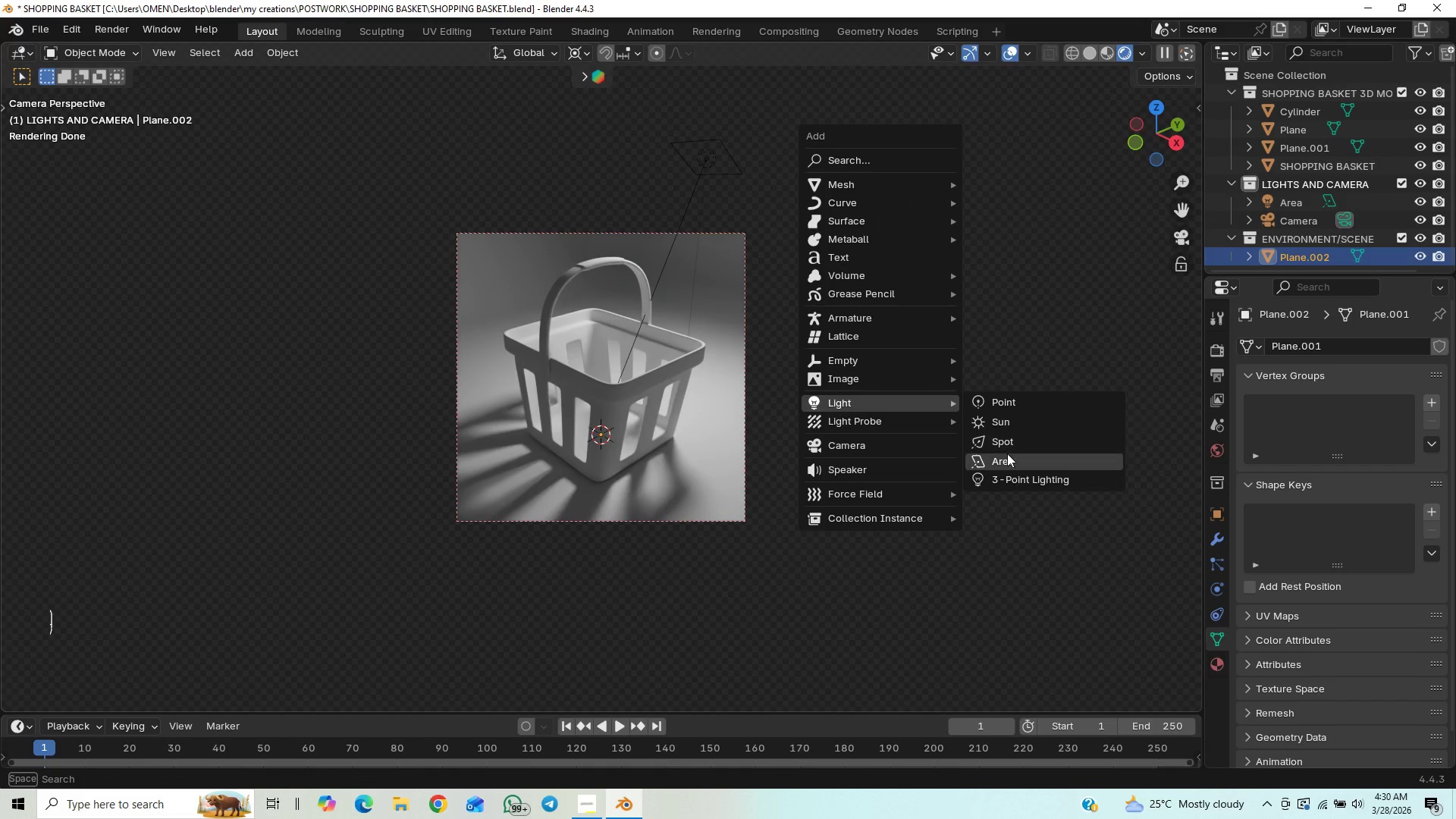 
left_click([1006, 453])
 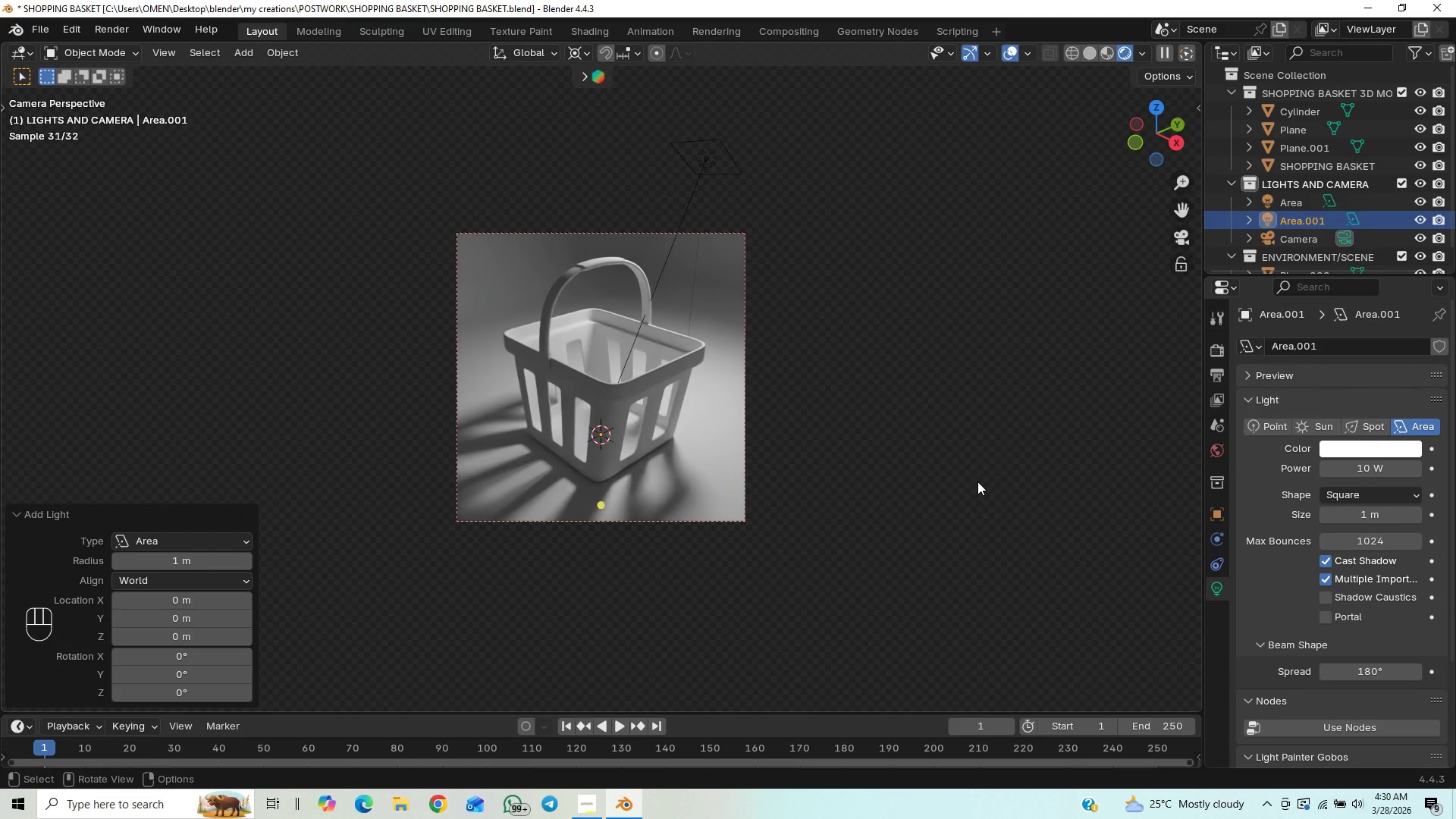 
type(gz)
 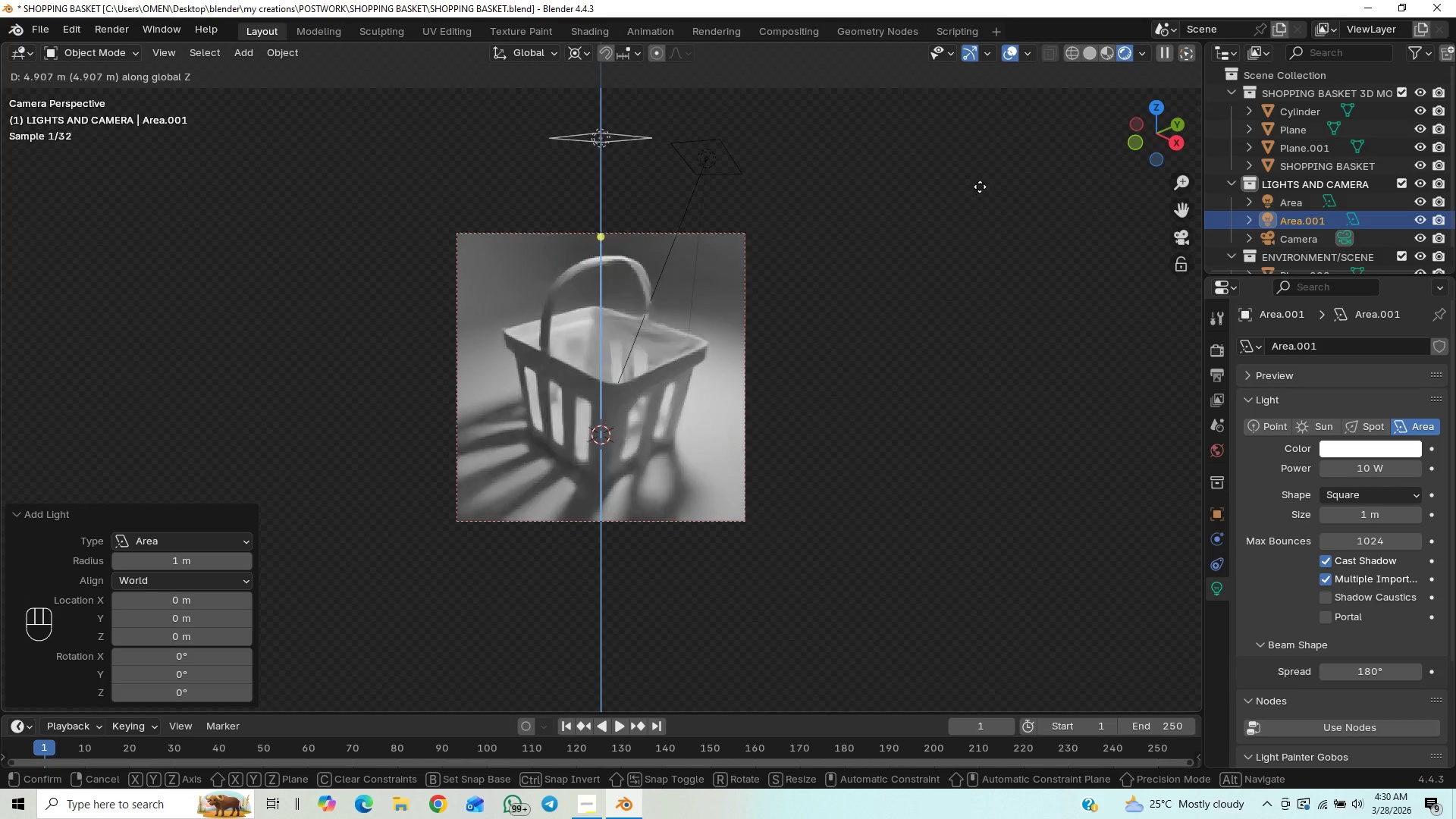 
wait(14.17)
 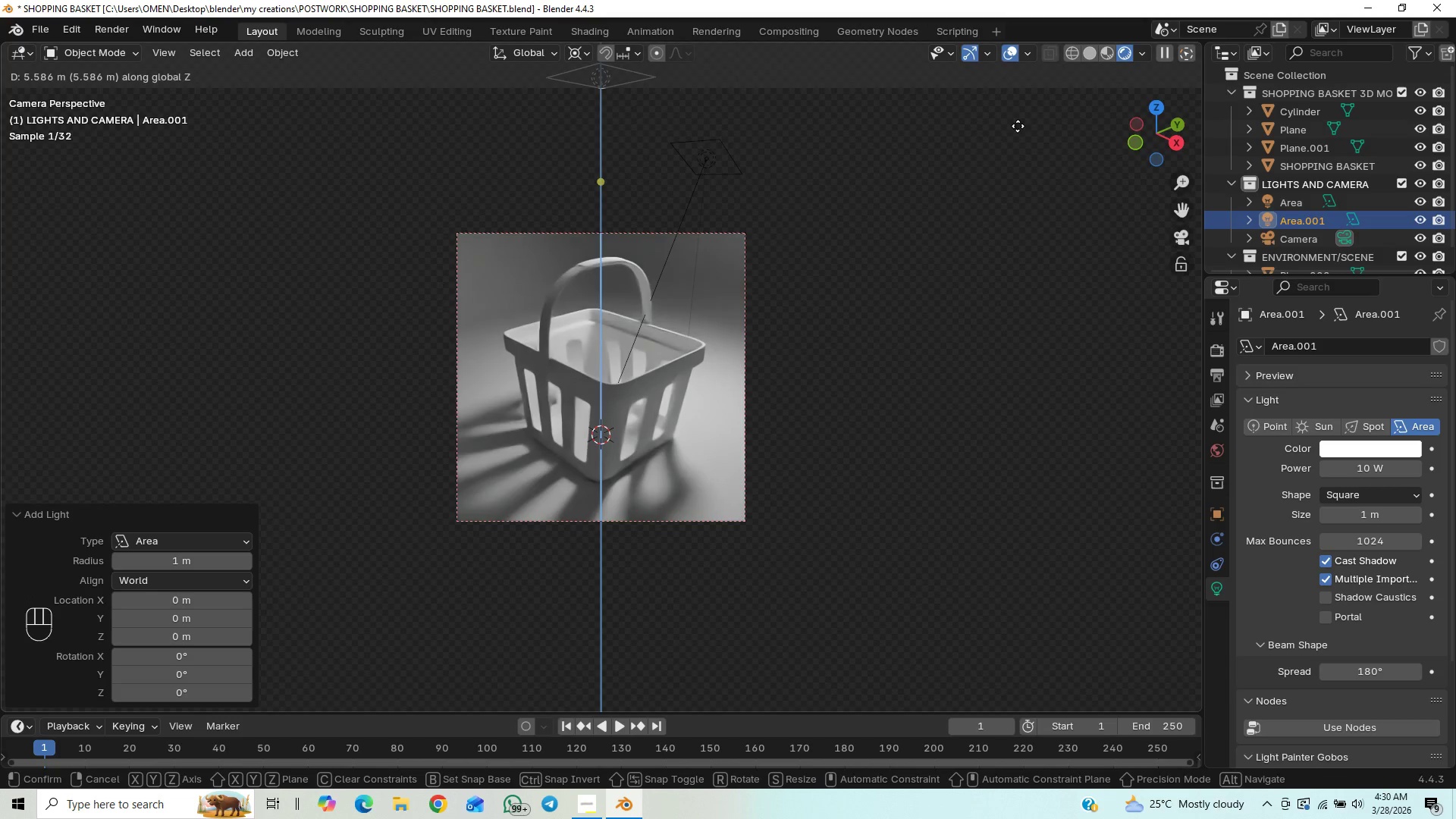 
key(Control+Z)
 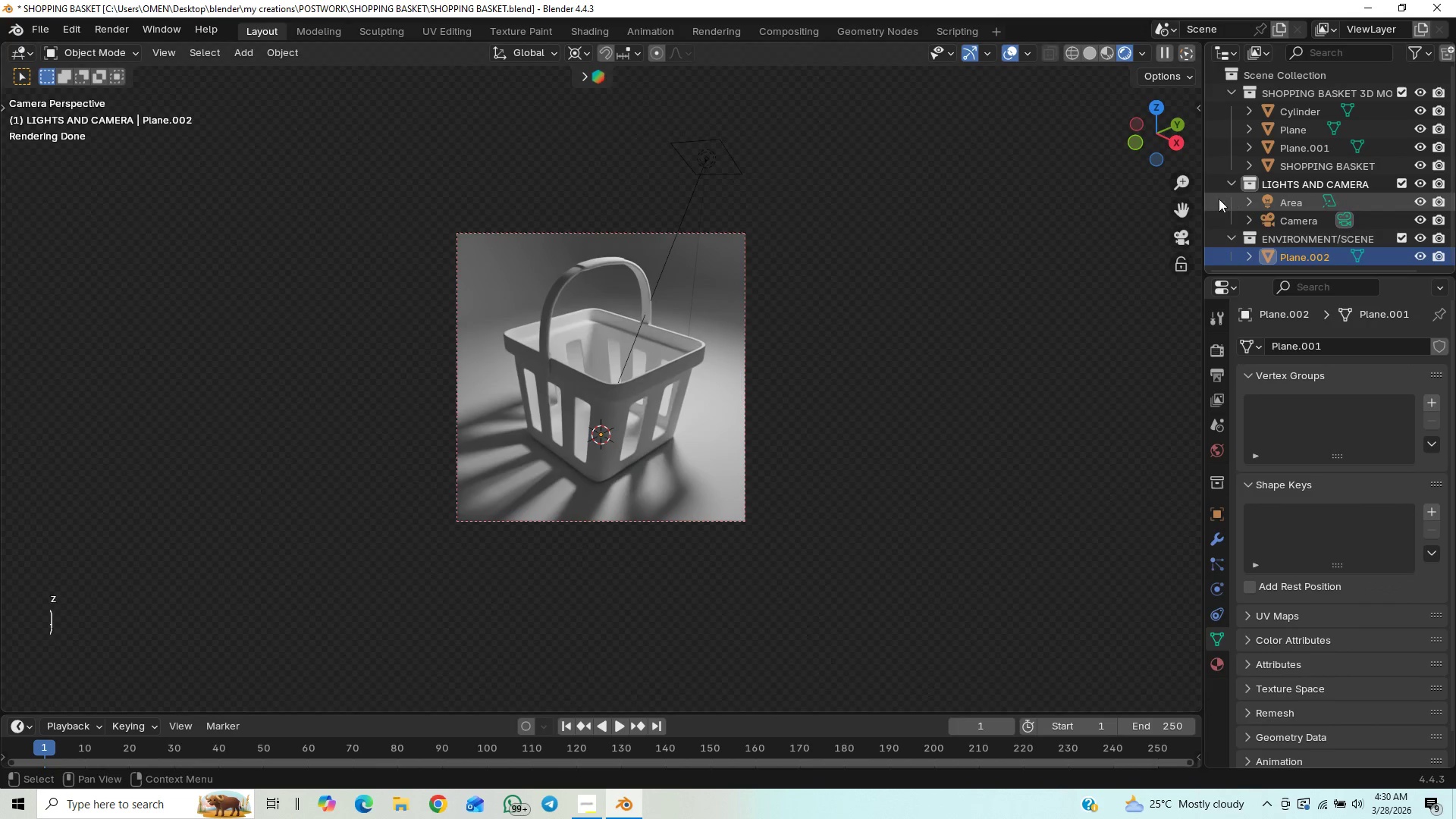 
left_click([1272, 184])
 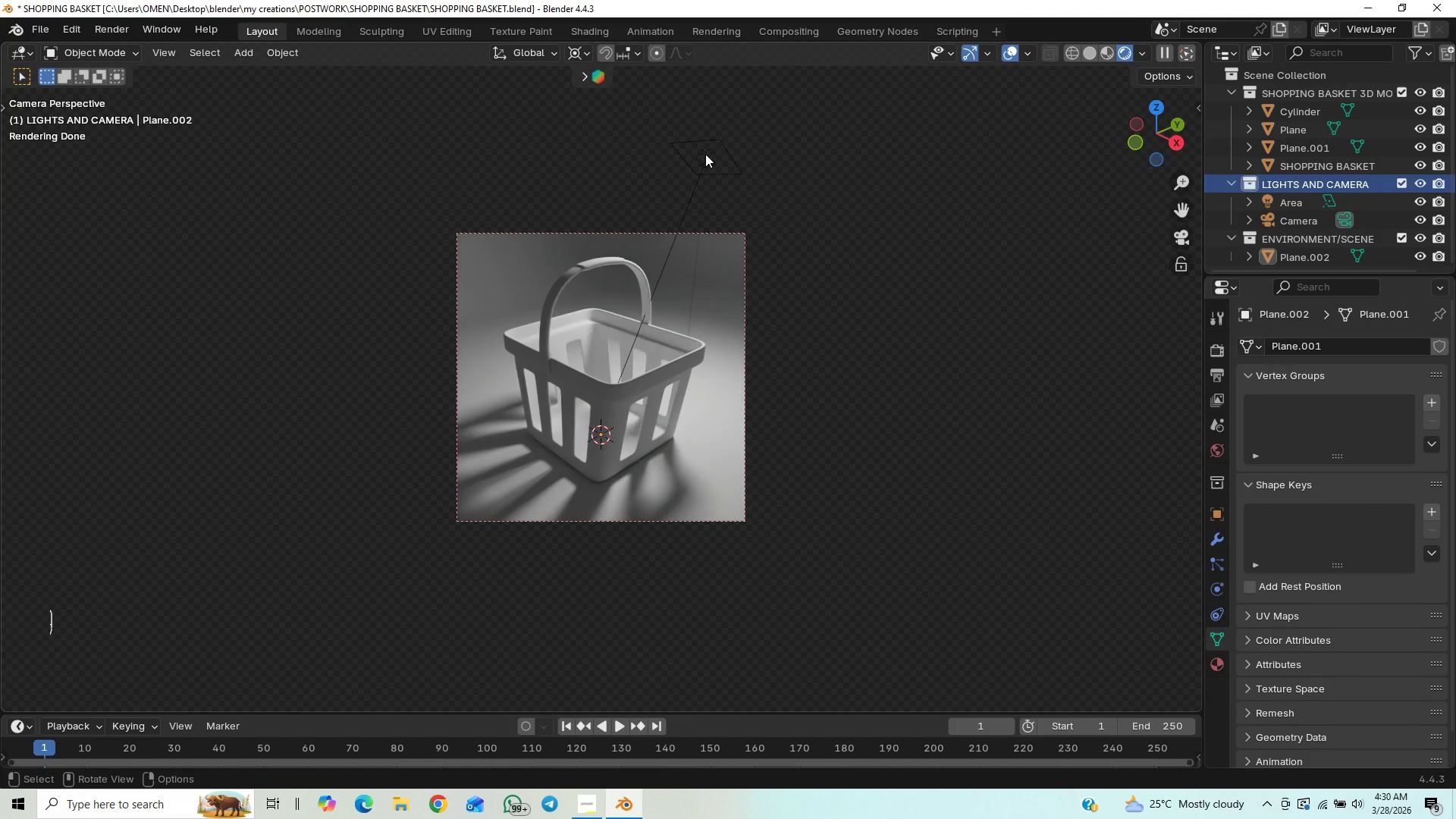 
left_click([719, 141])
 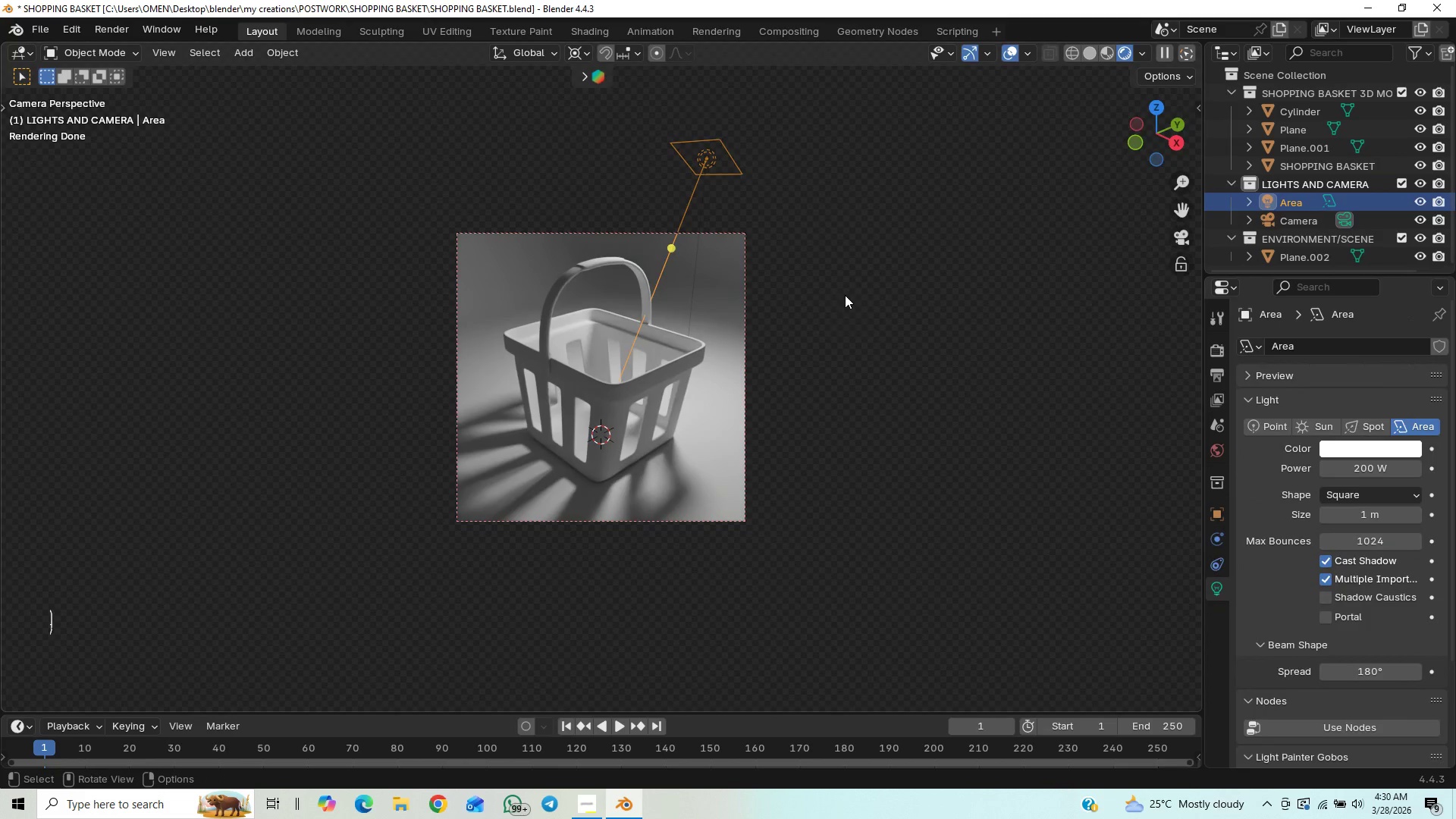 
key(Control+S)
 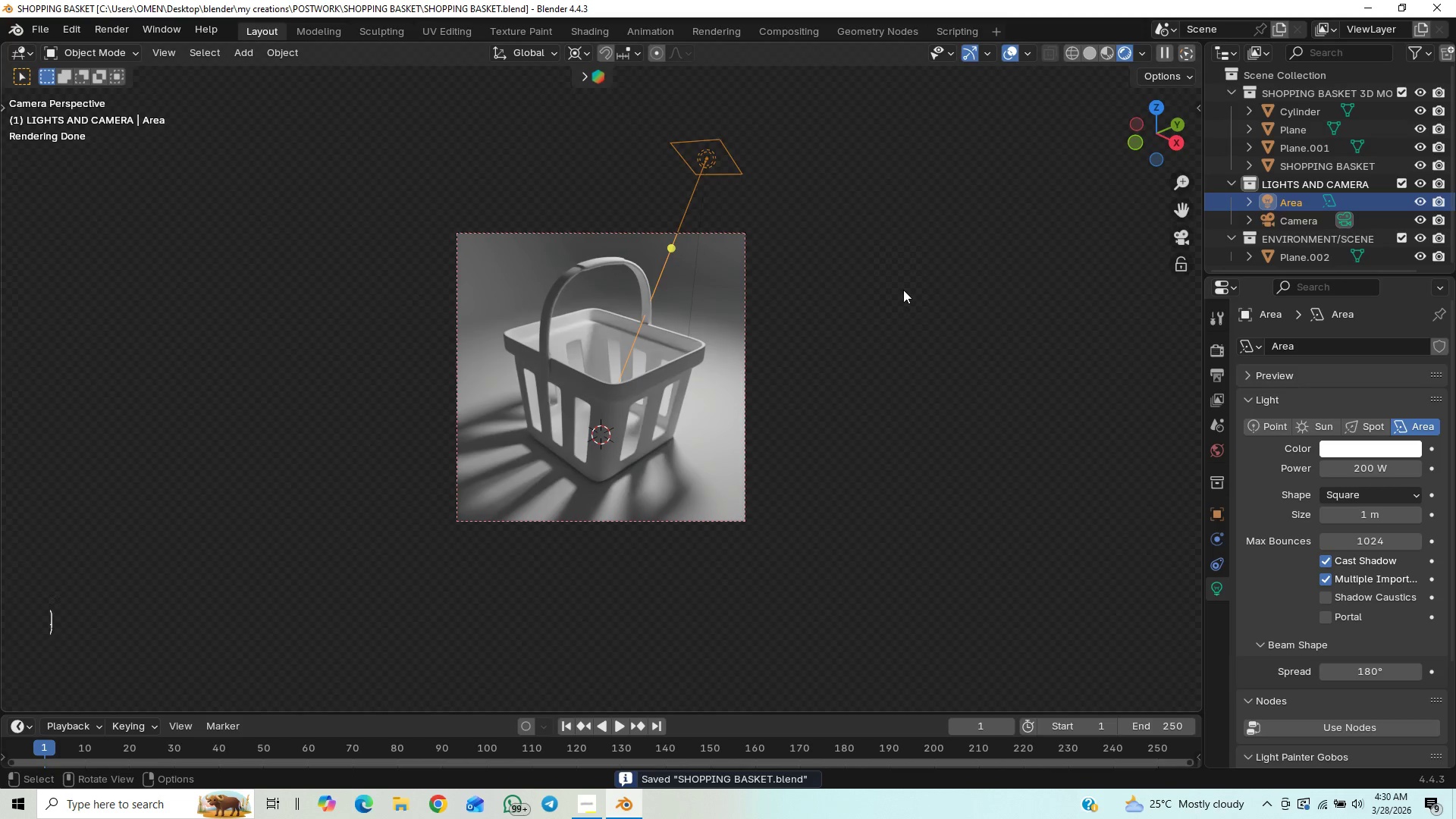 
hold_key(key=ShiftLeft, duration=1.53)
 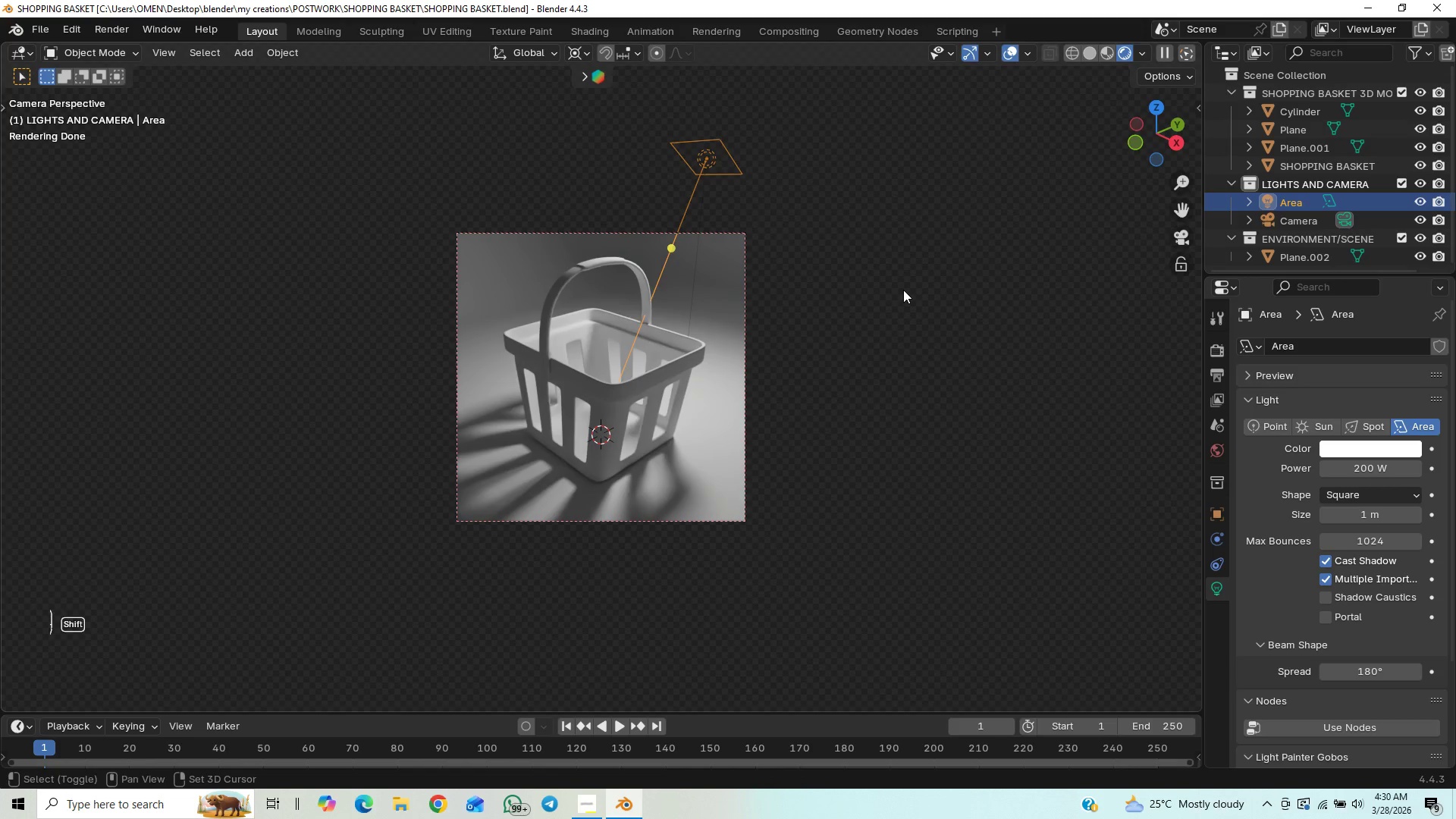 
key(Shift+D)
 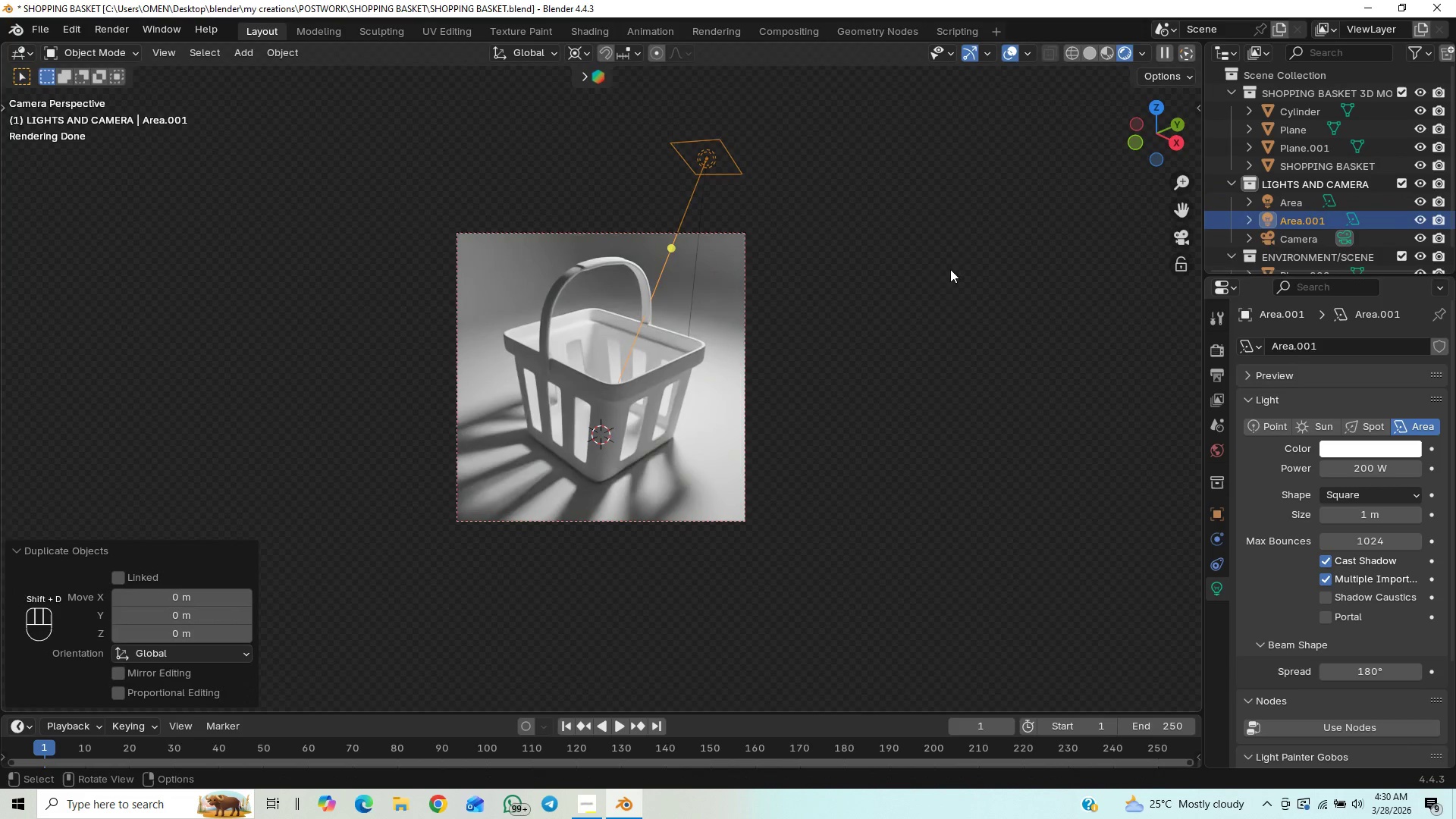 
type(rx45)
 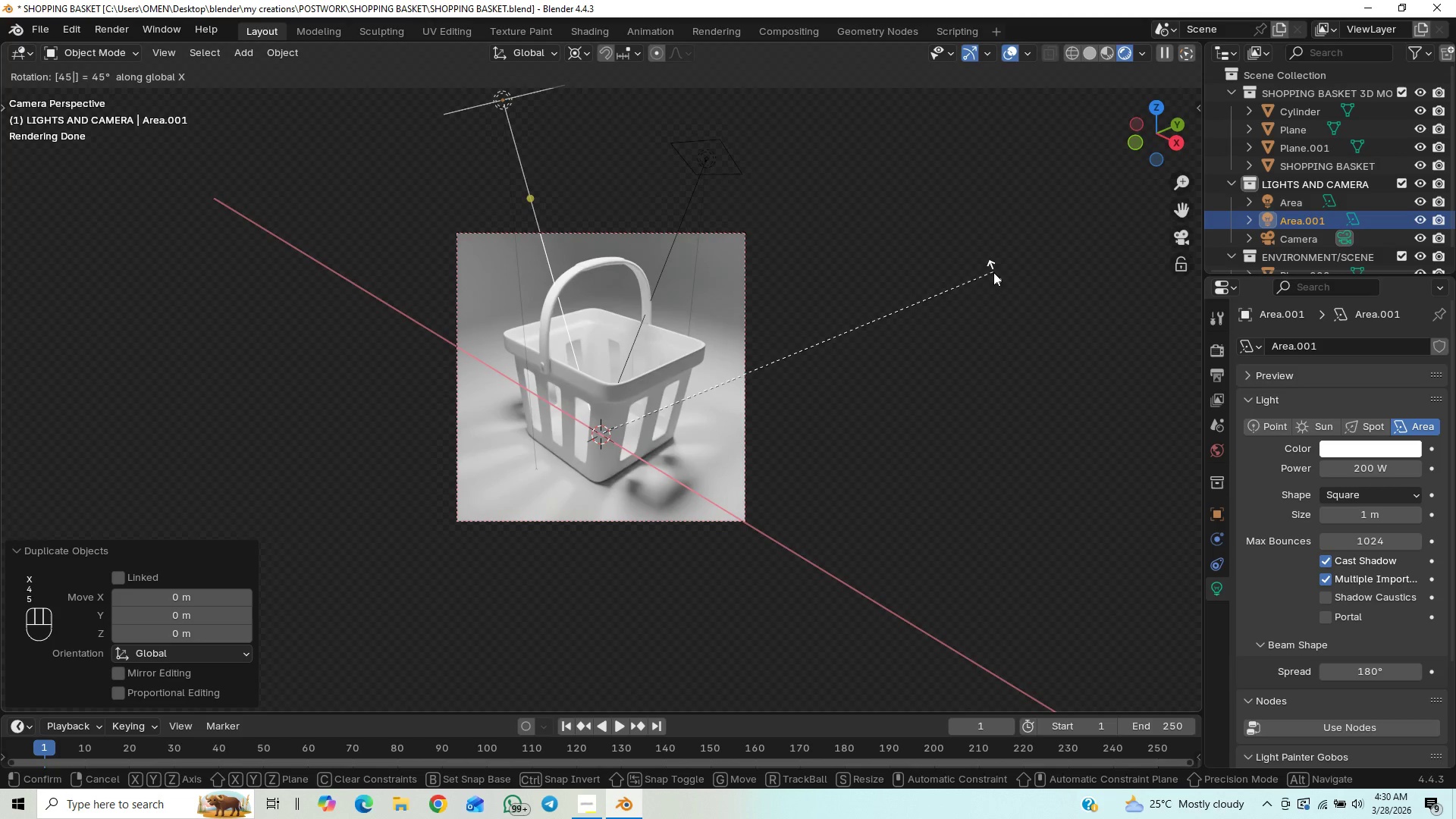 
key(Enter)
 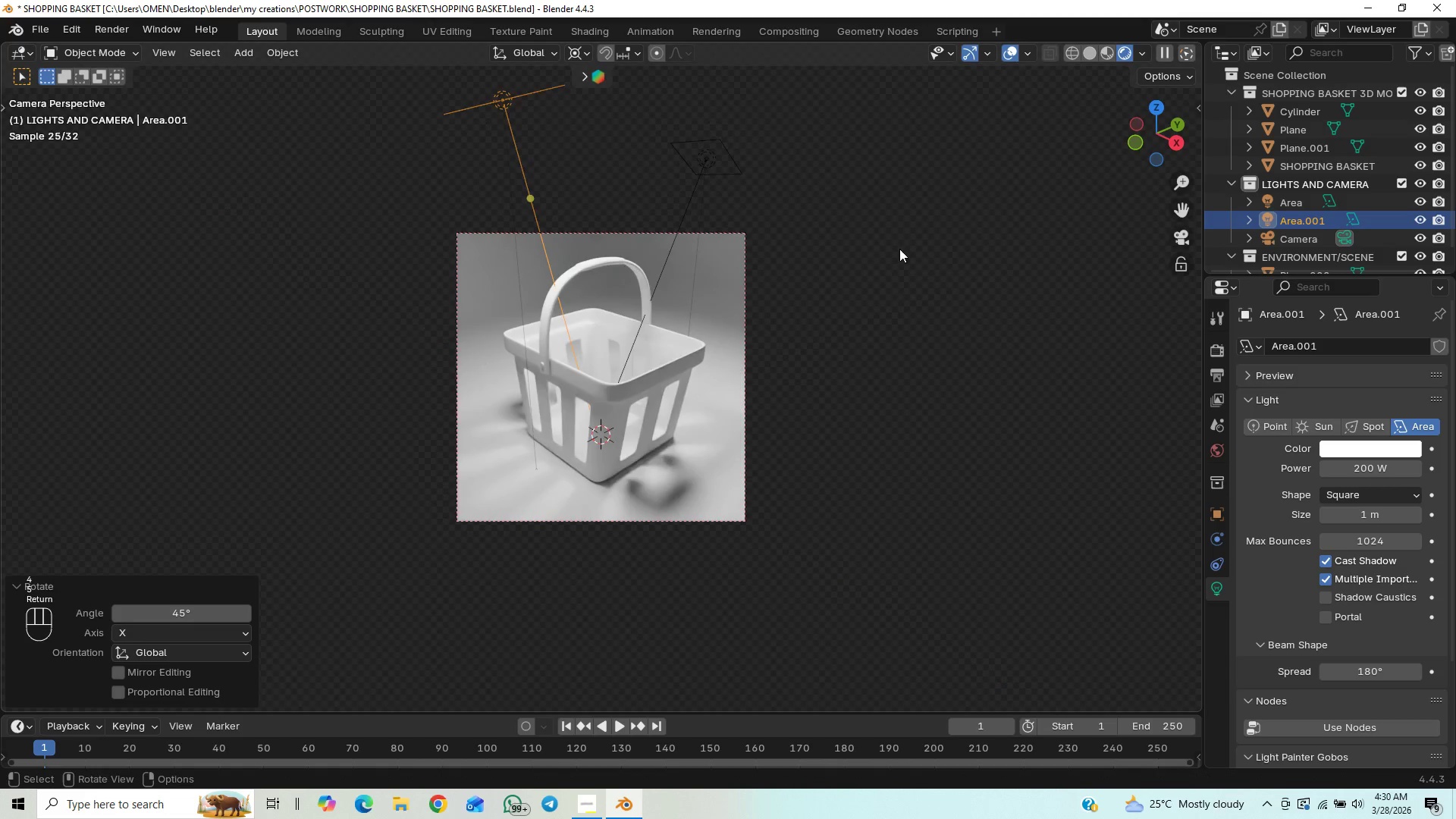 
scroll: coordinate [984, 305], scroll_direction: down, amount: 4.0
 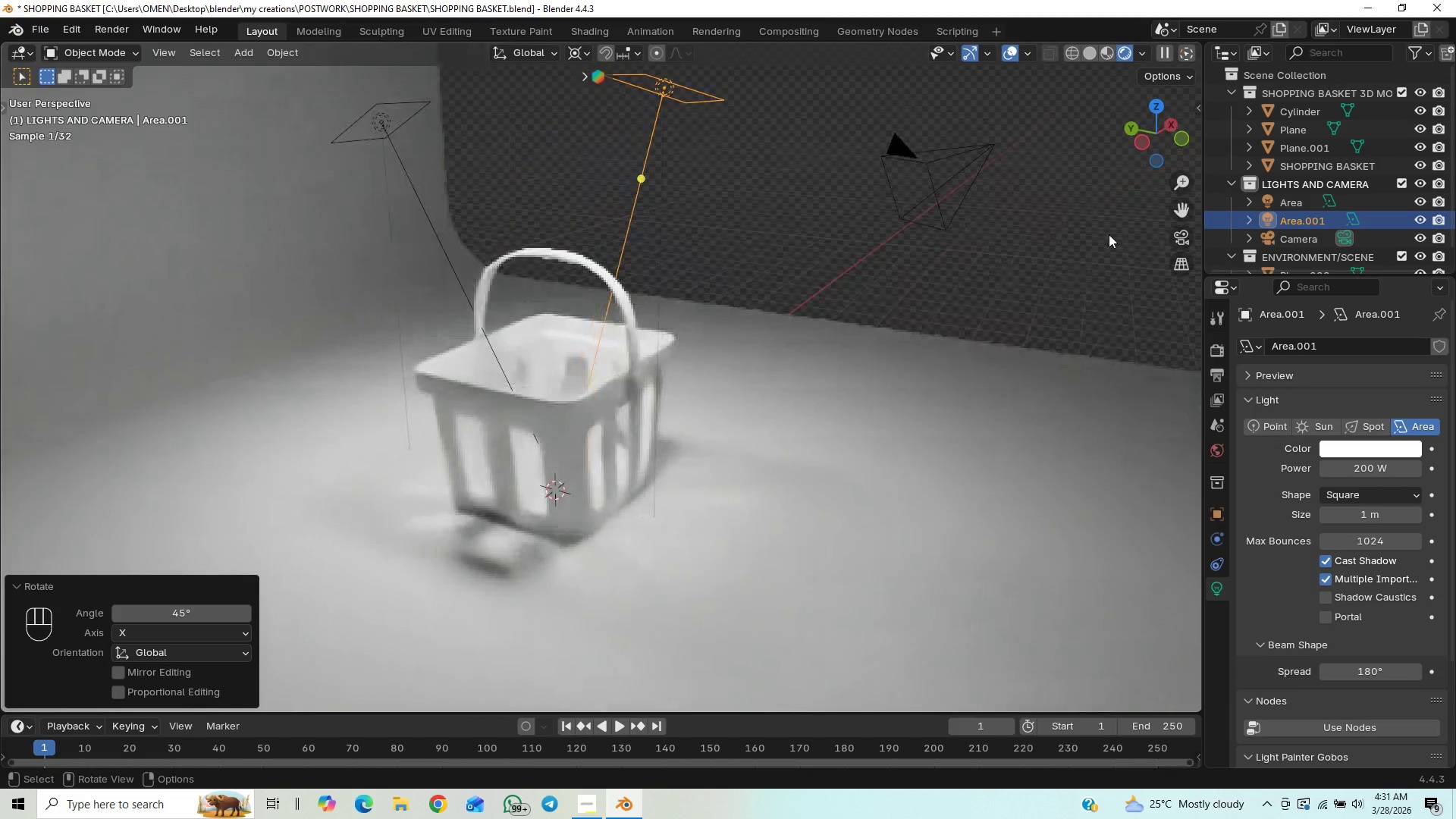 
left_click([1176, 237])
 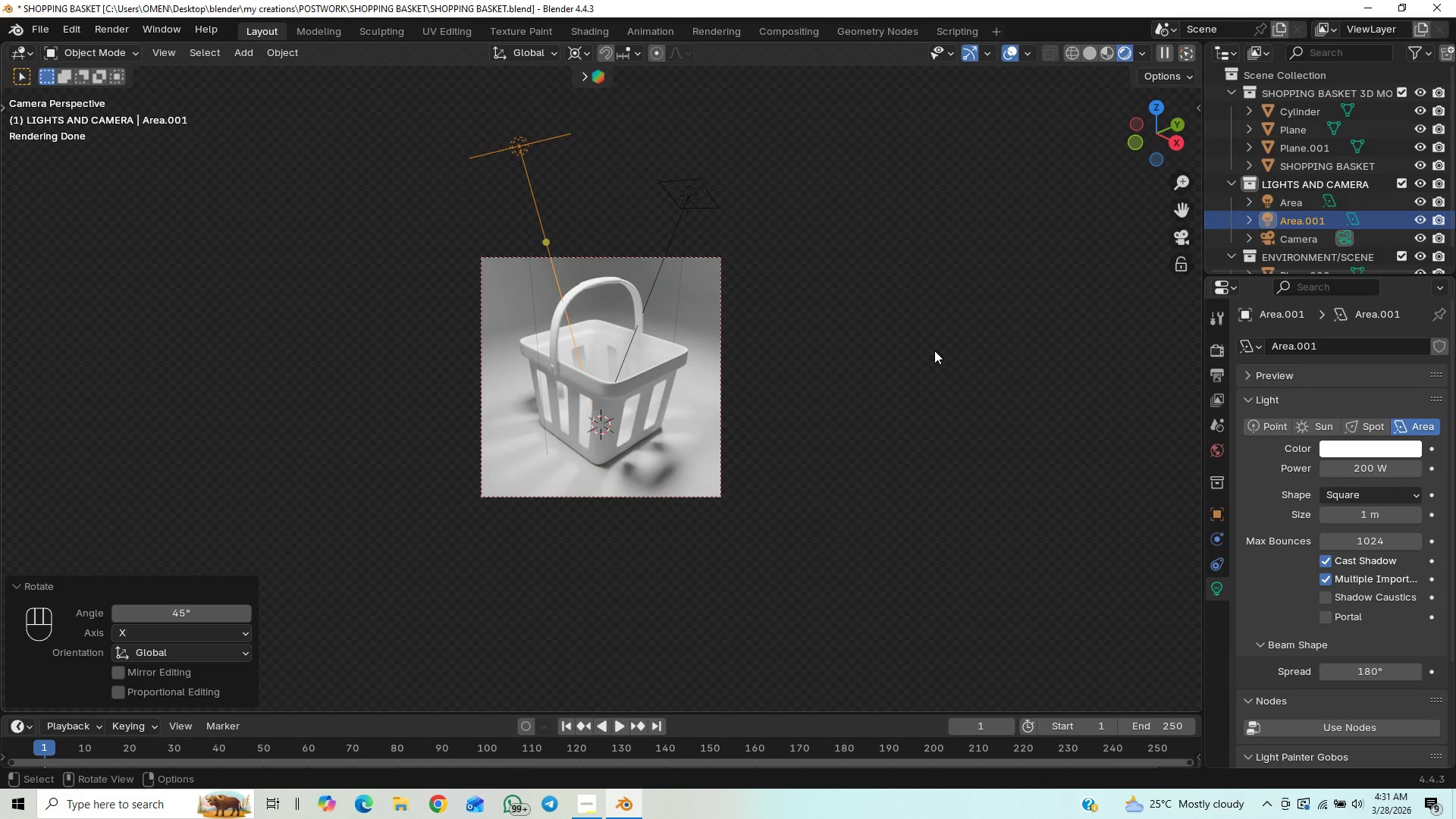 
type(rx)
 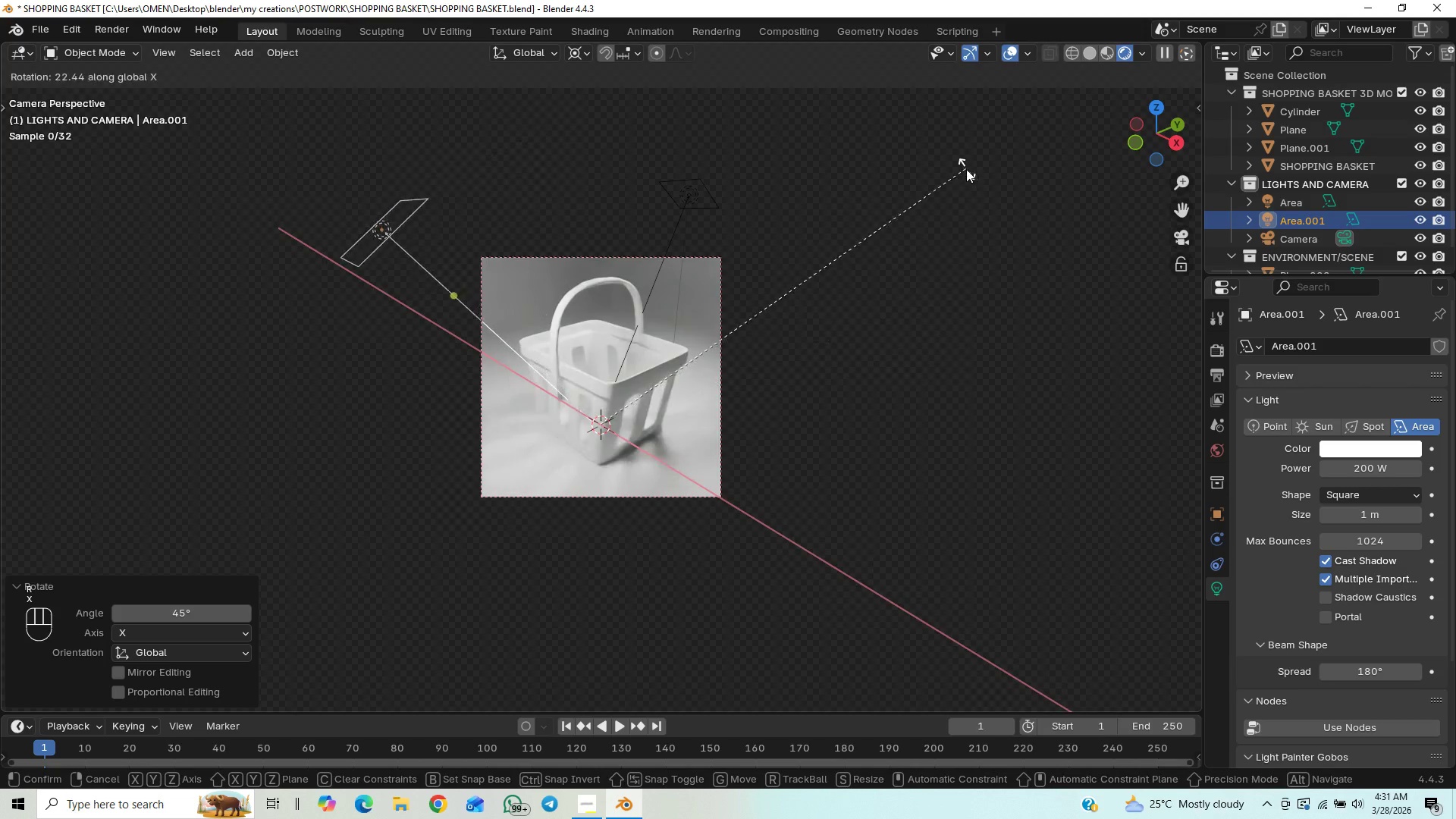 
left_click([966, 158])
 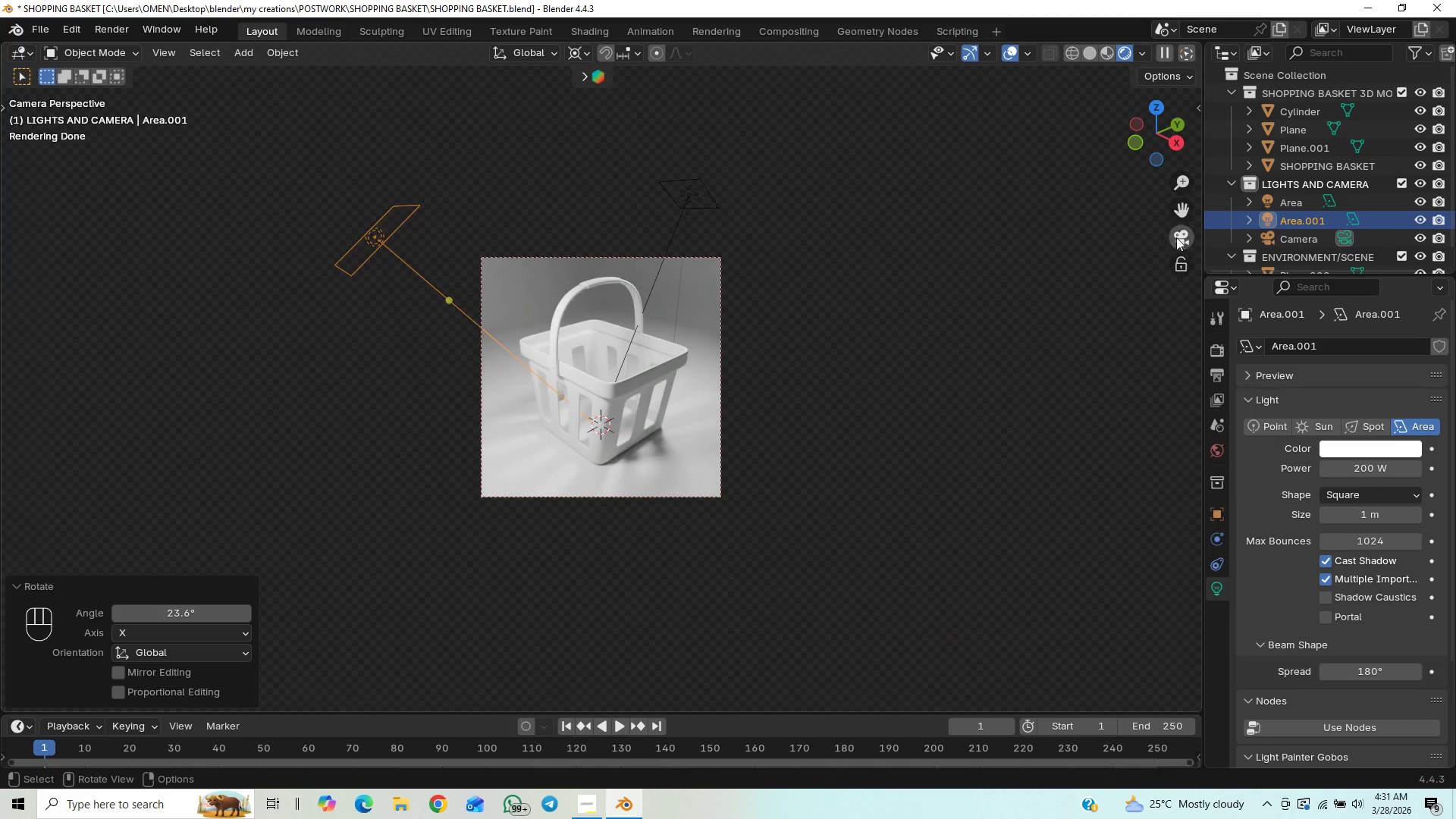 
left_click([1176, 237])
 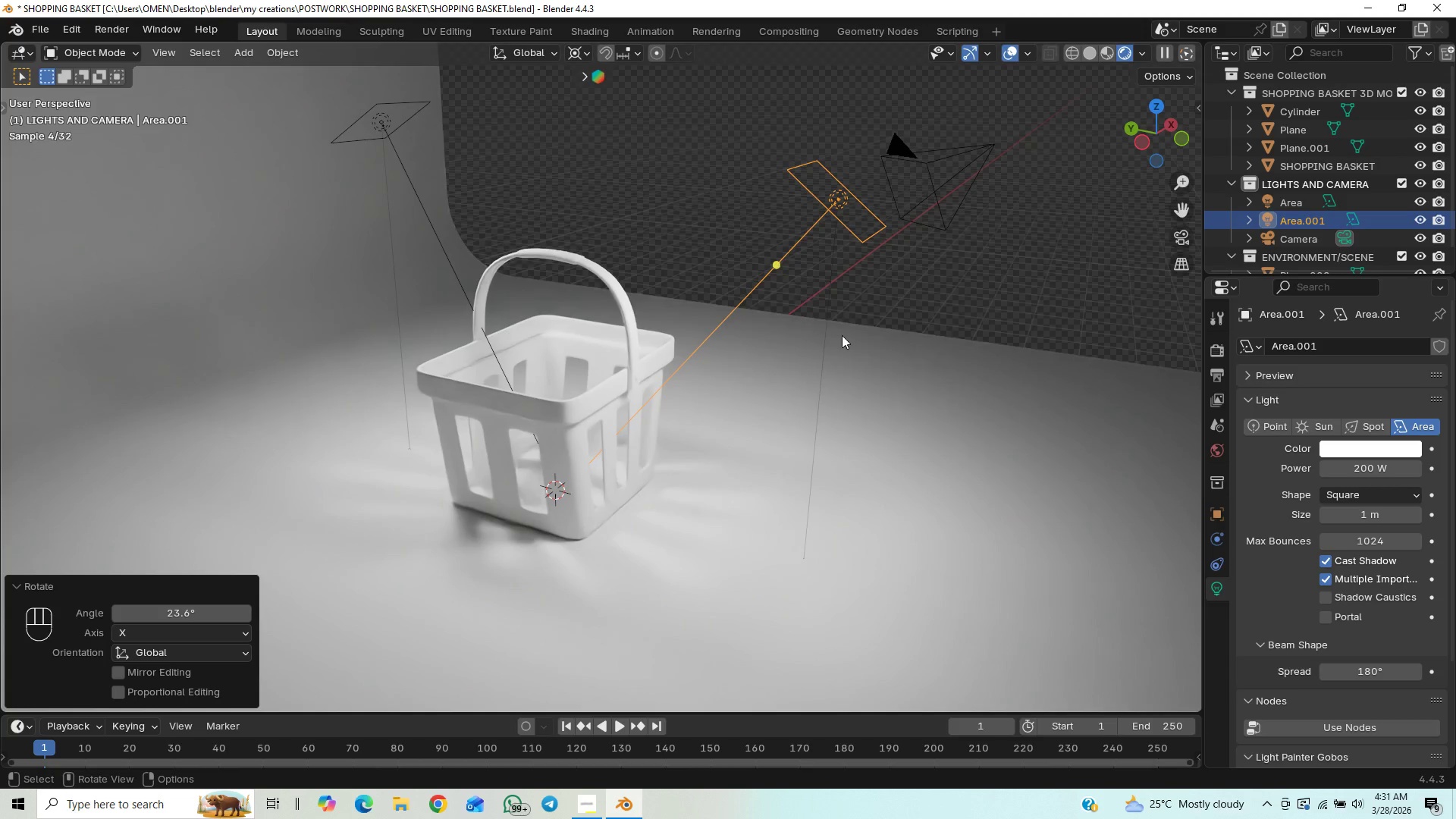 
type(rx)
 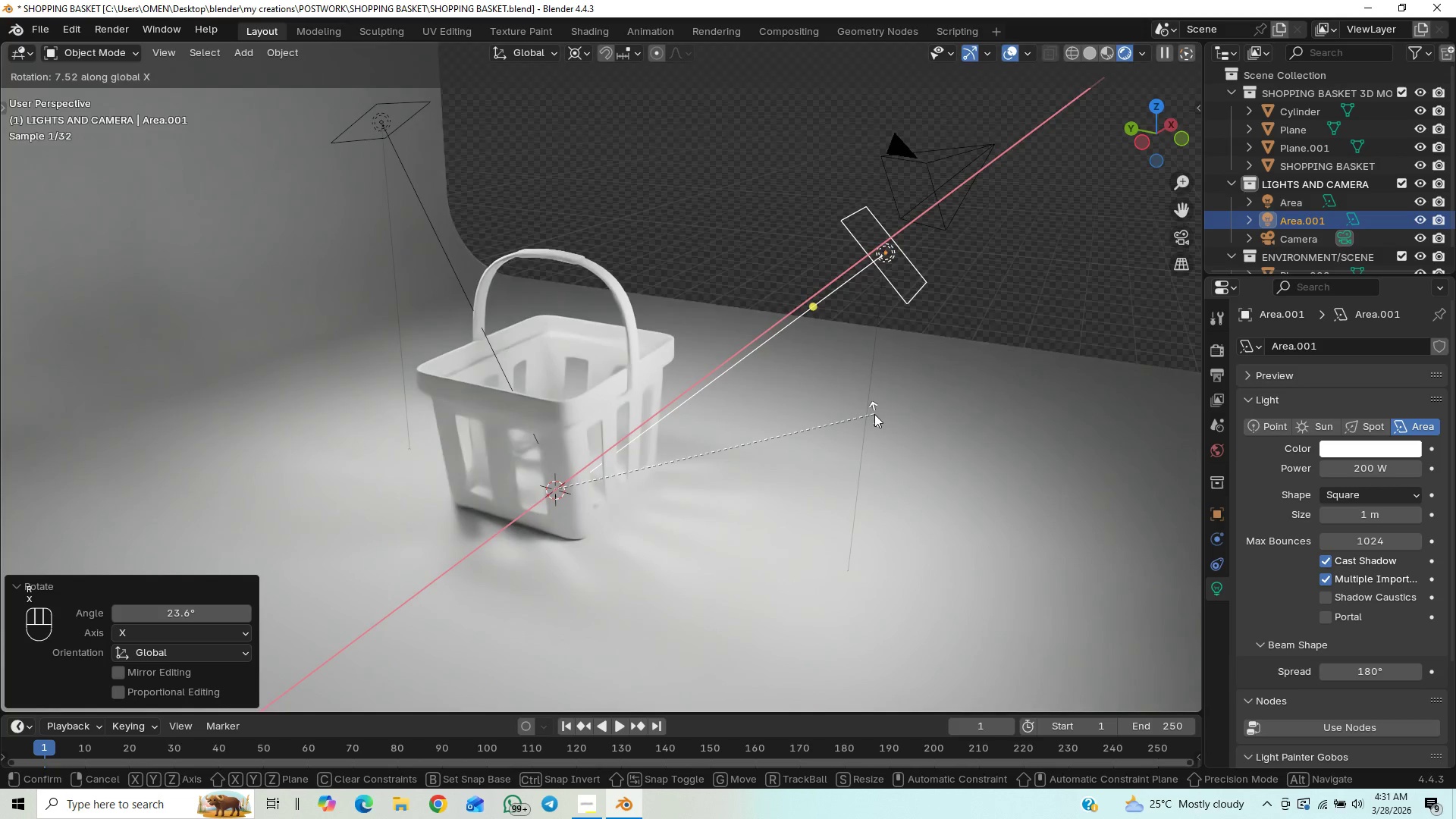 
left_click([874, 414])
 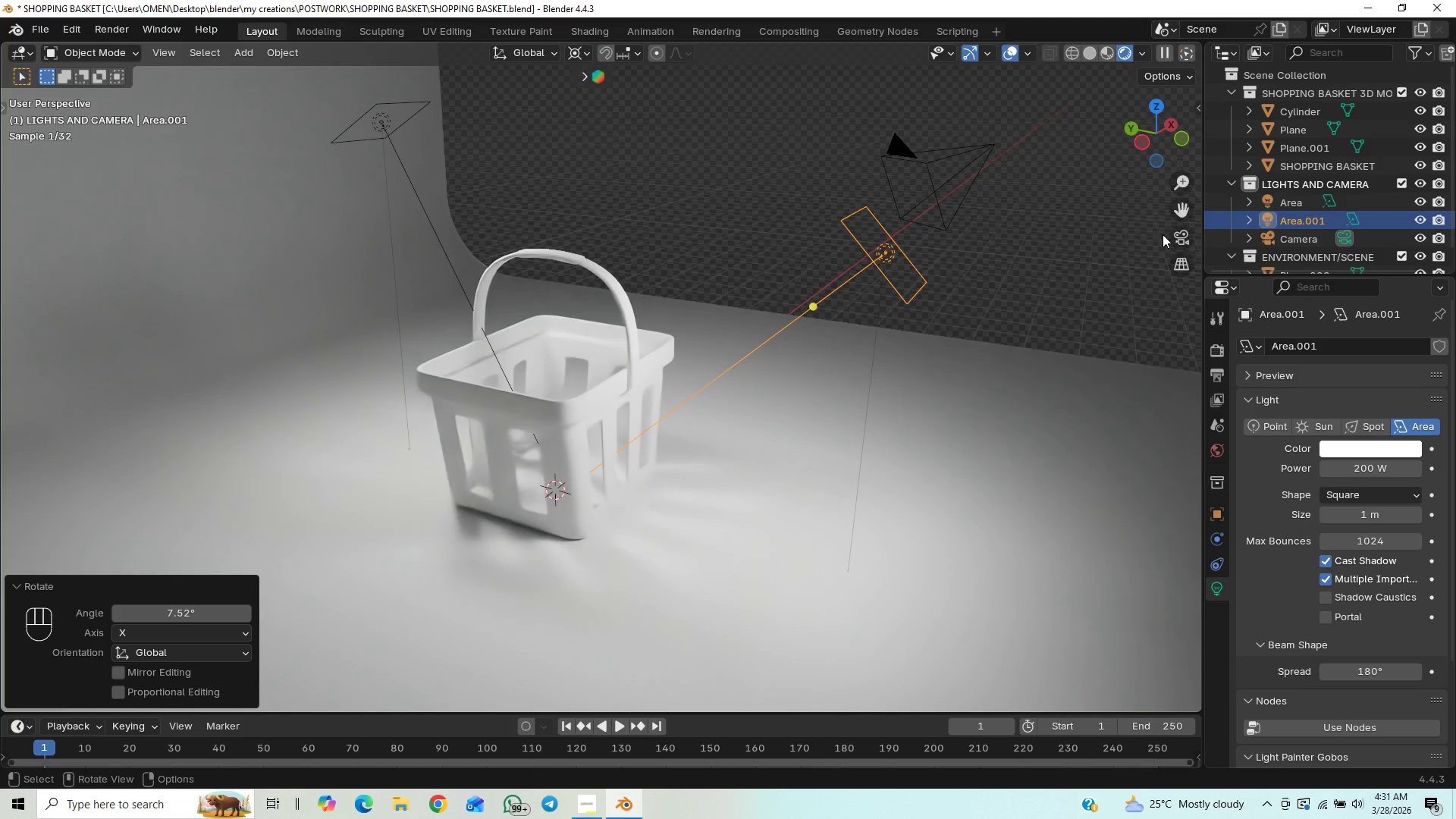 
left_click([1177, 234])
 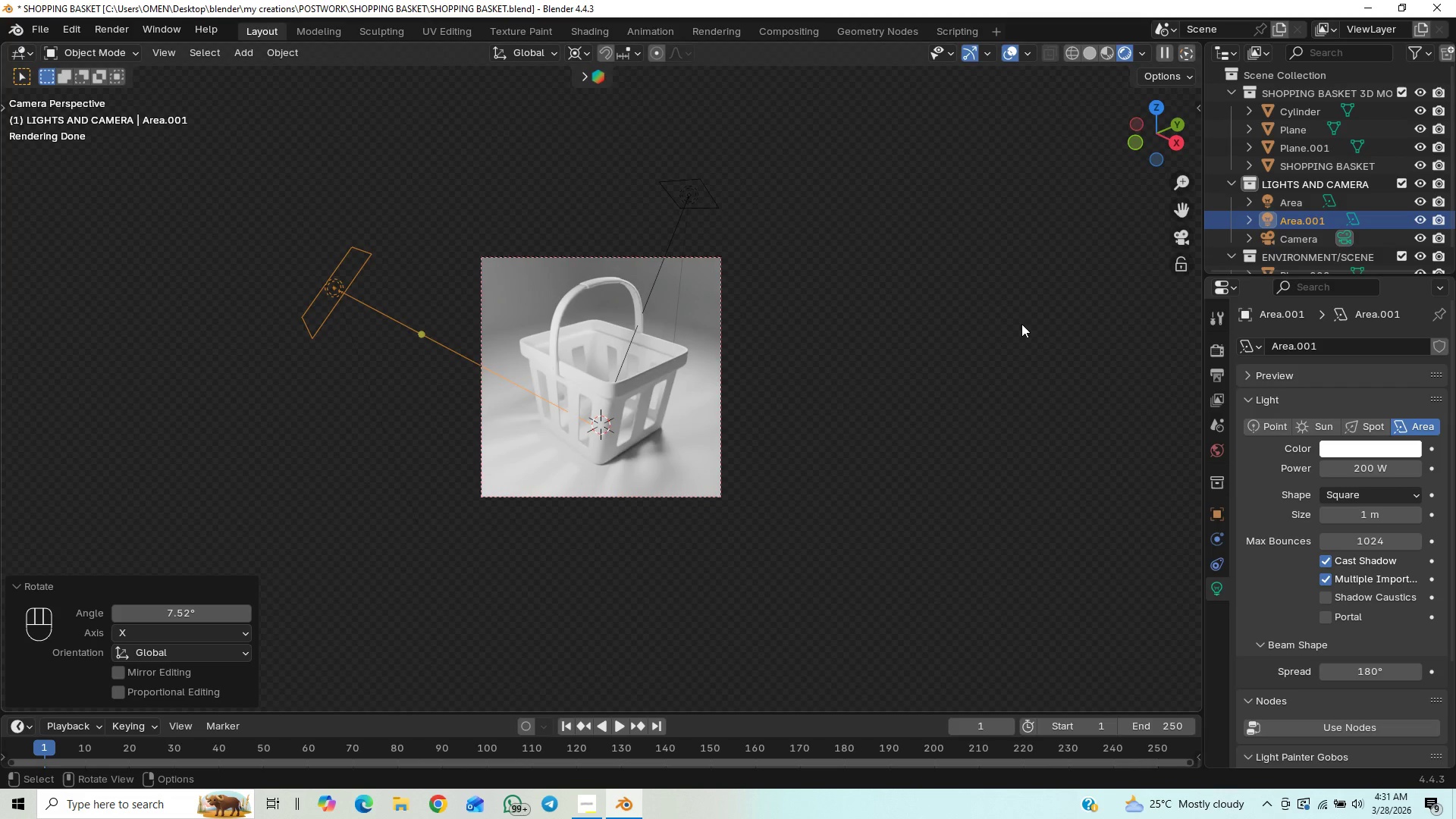 
type(rz)
 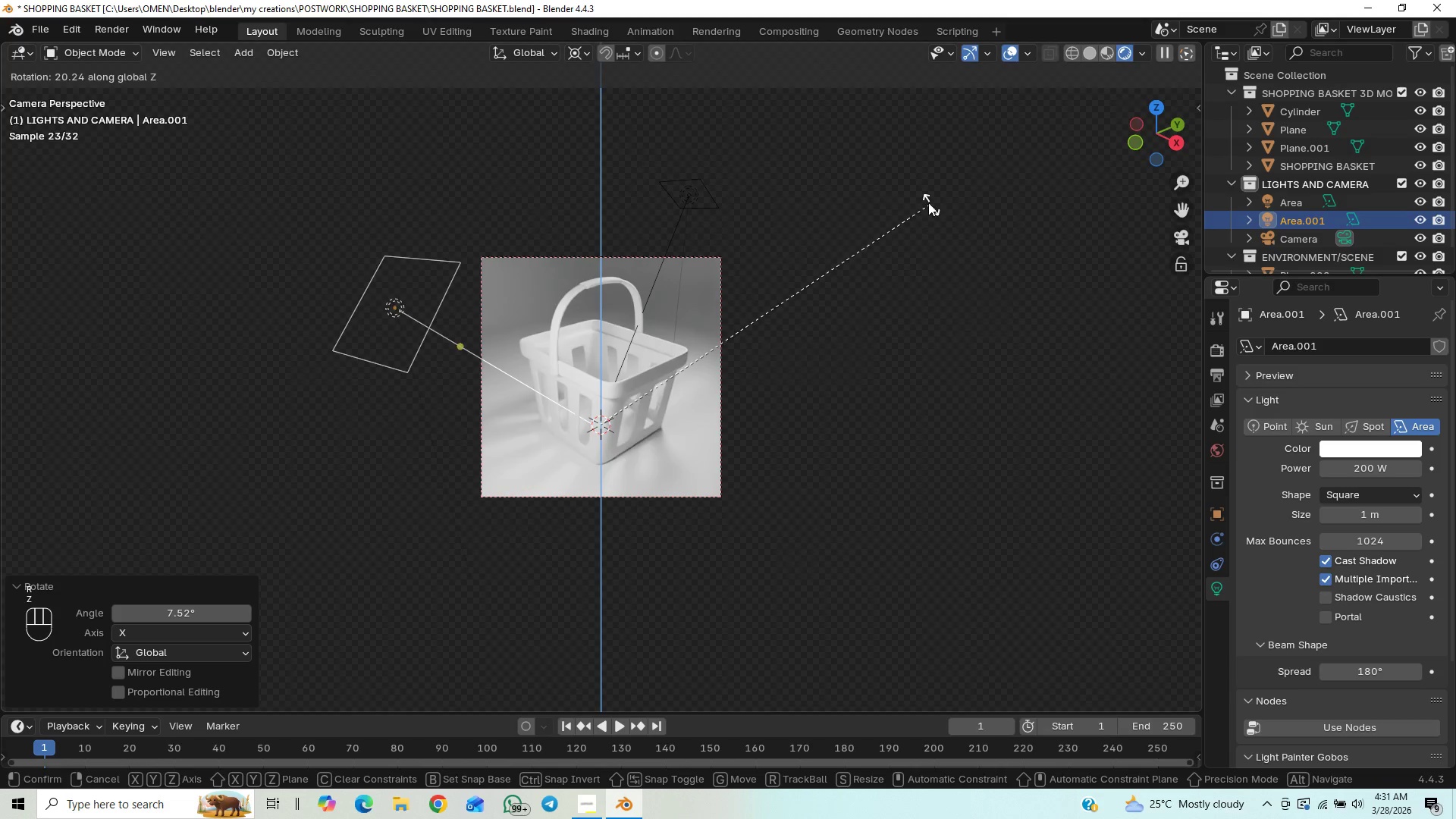 
left_click([922, 196])
 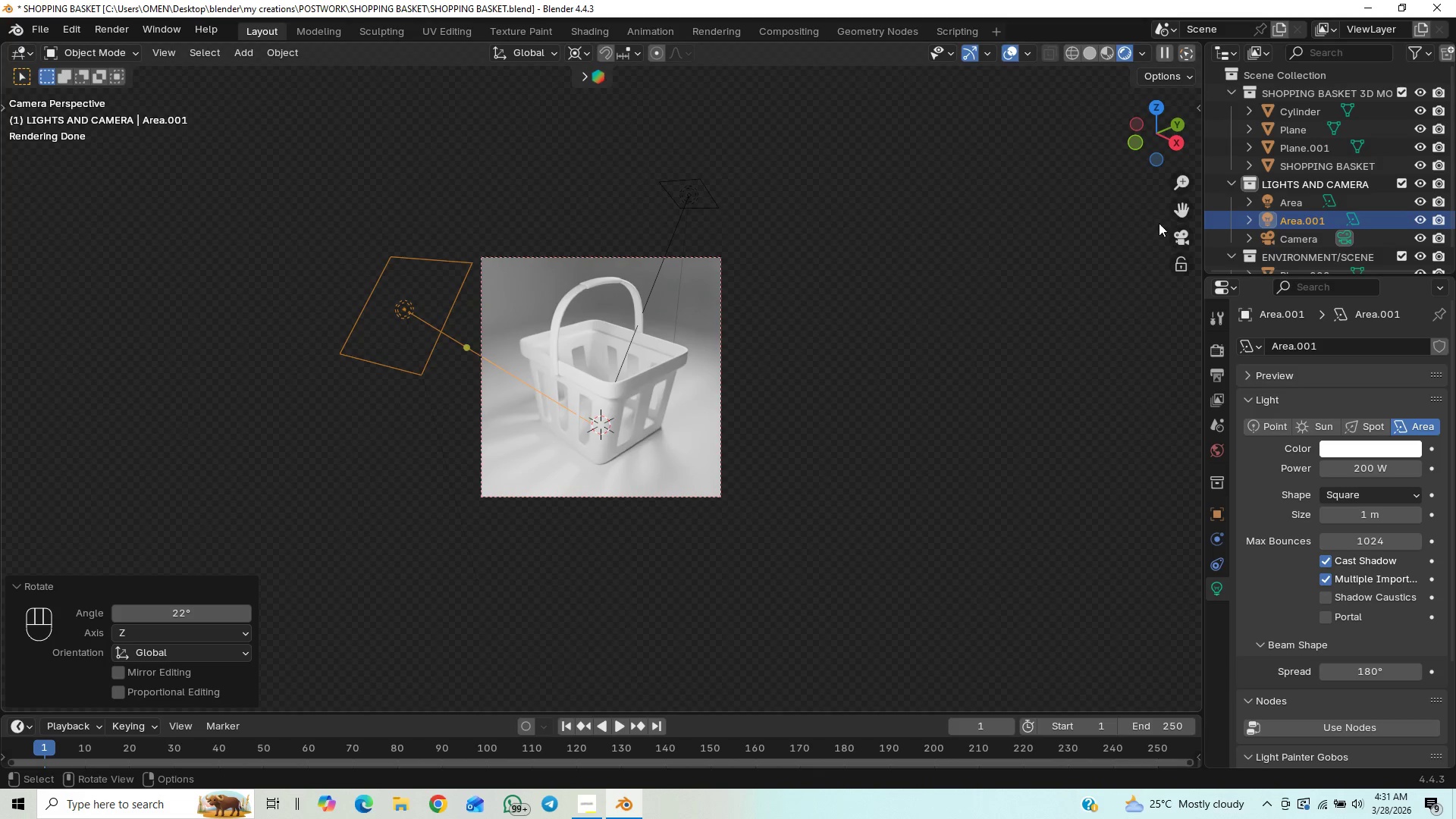 
left_click([1178, 234])
 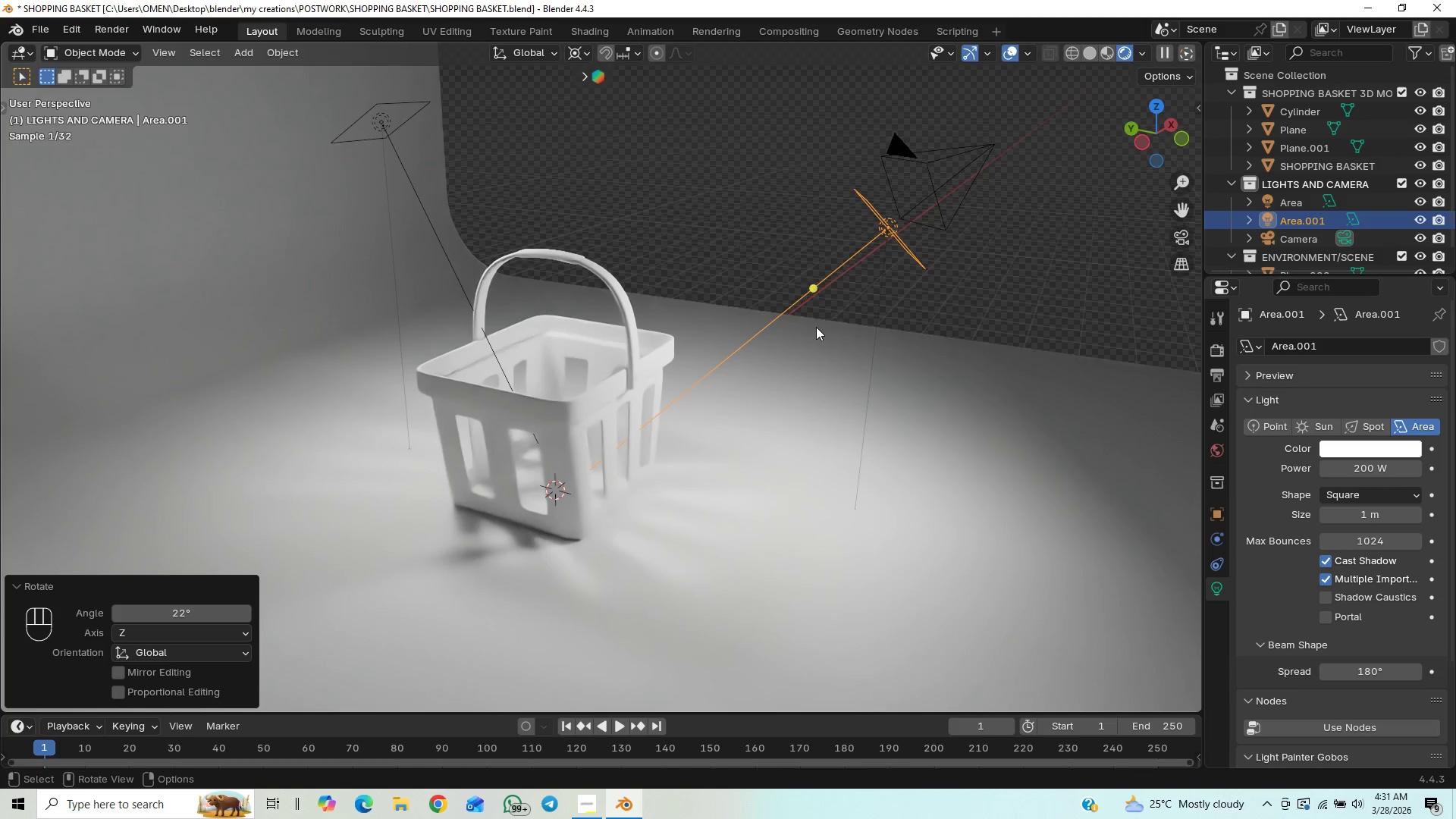 
scroll: coordinate [772, 347], scroll_direction: up, amount: 1.0
 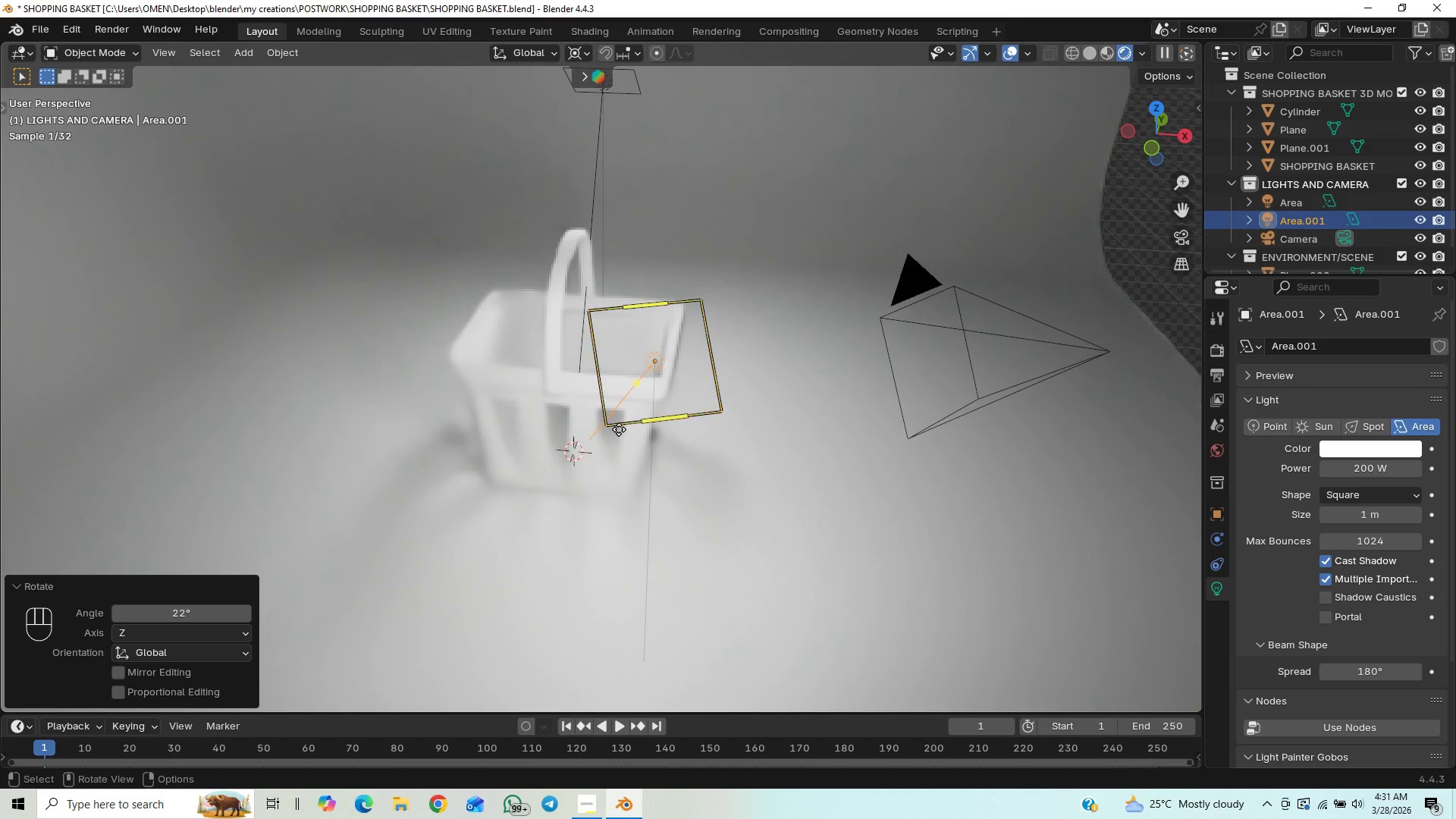 
scroll: coordinate [619, 435], scroll_direction: down, amount: 15.0
 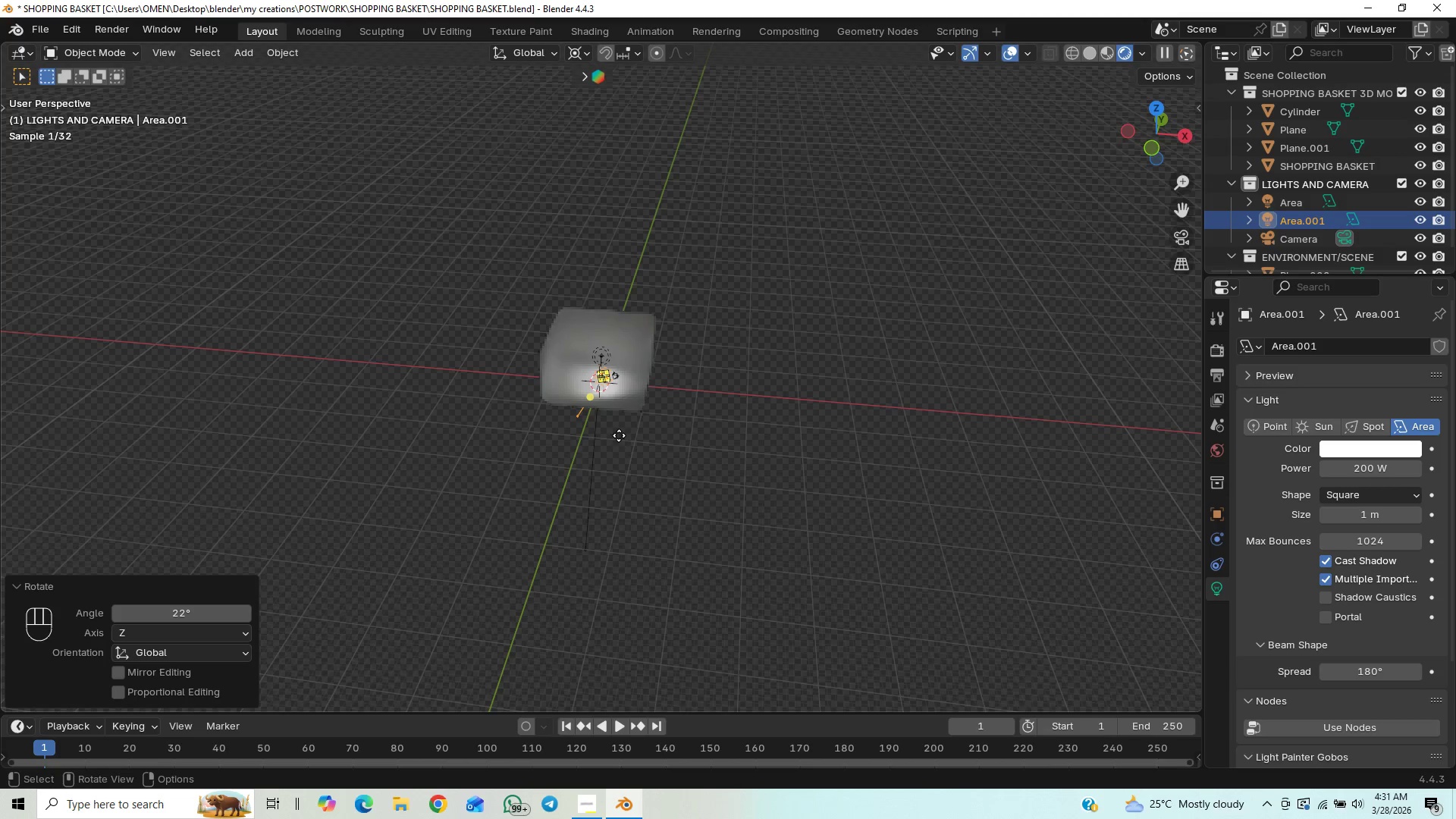 
scroll: coordinate [620, 435], scroll_direction: up, amount: 19.0
 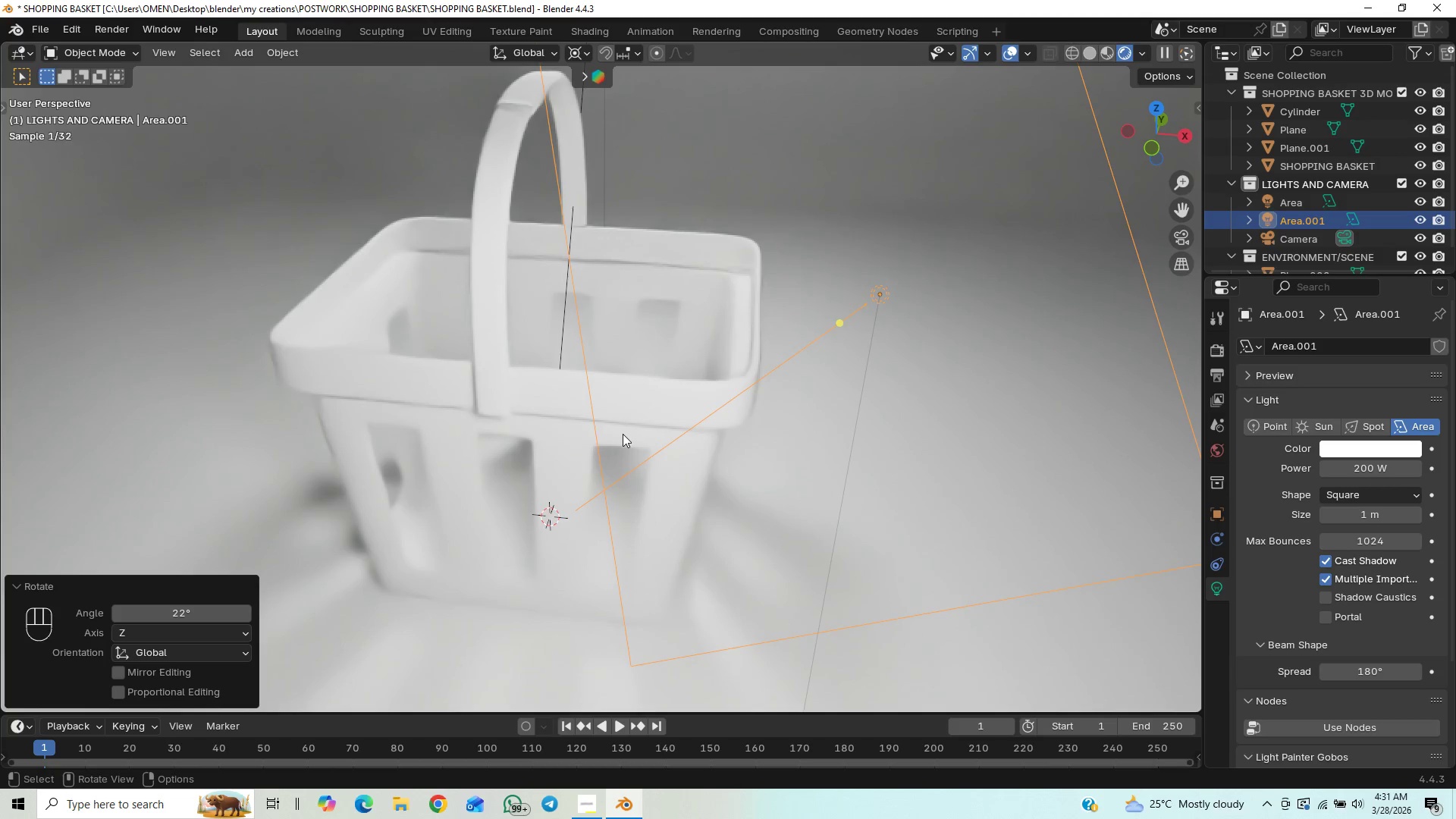 
scroll: coordinate [634, 444], scroll_direction: down, amount: 5.0
 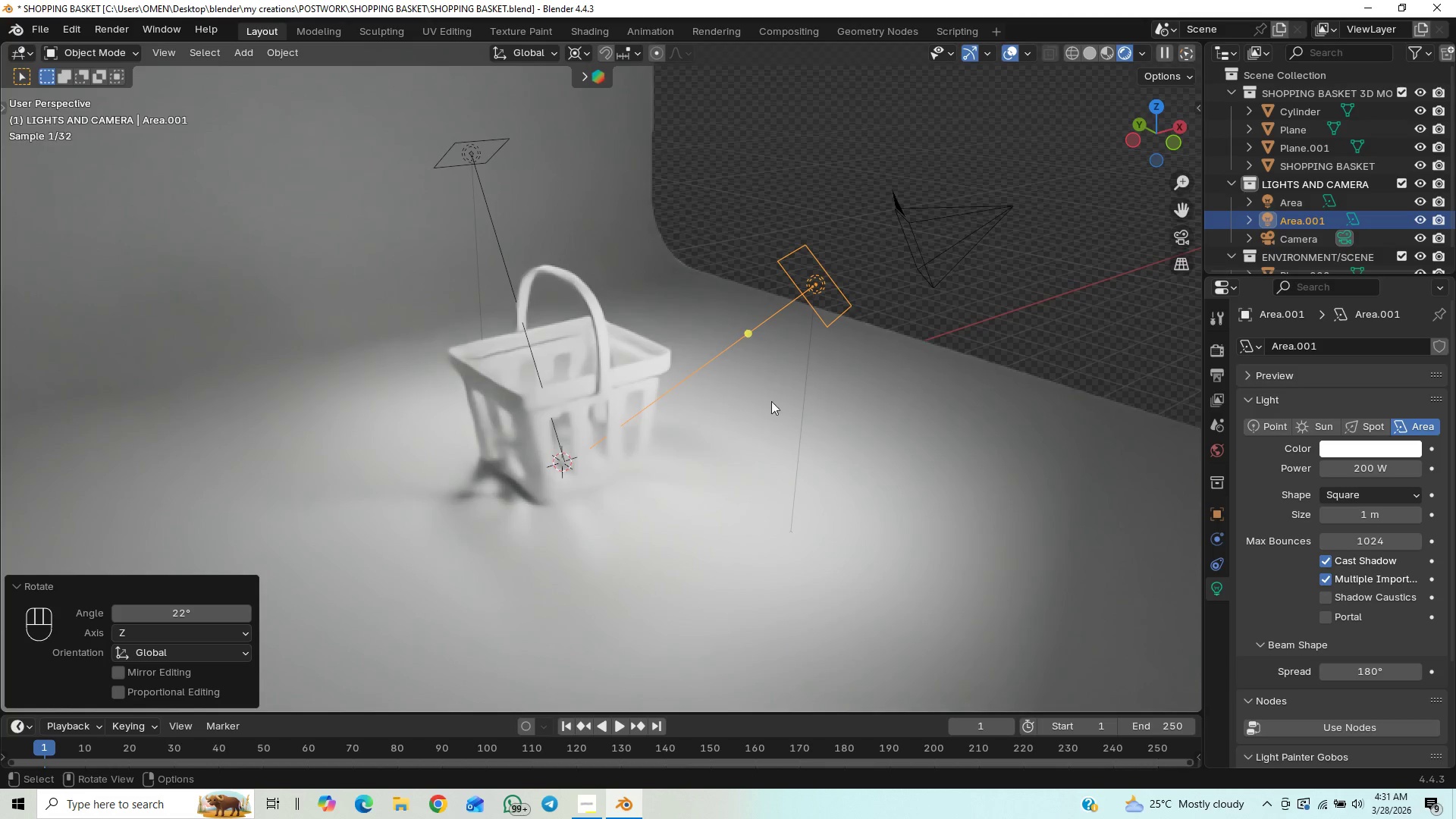 
type(gzz)
 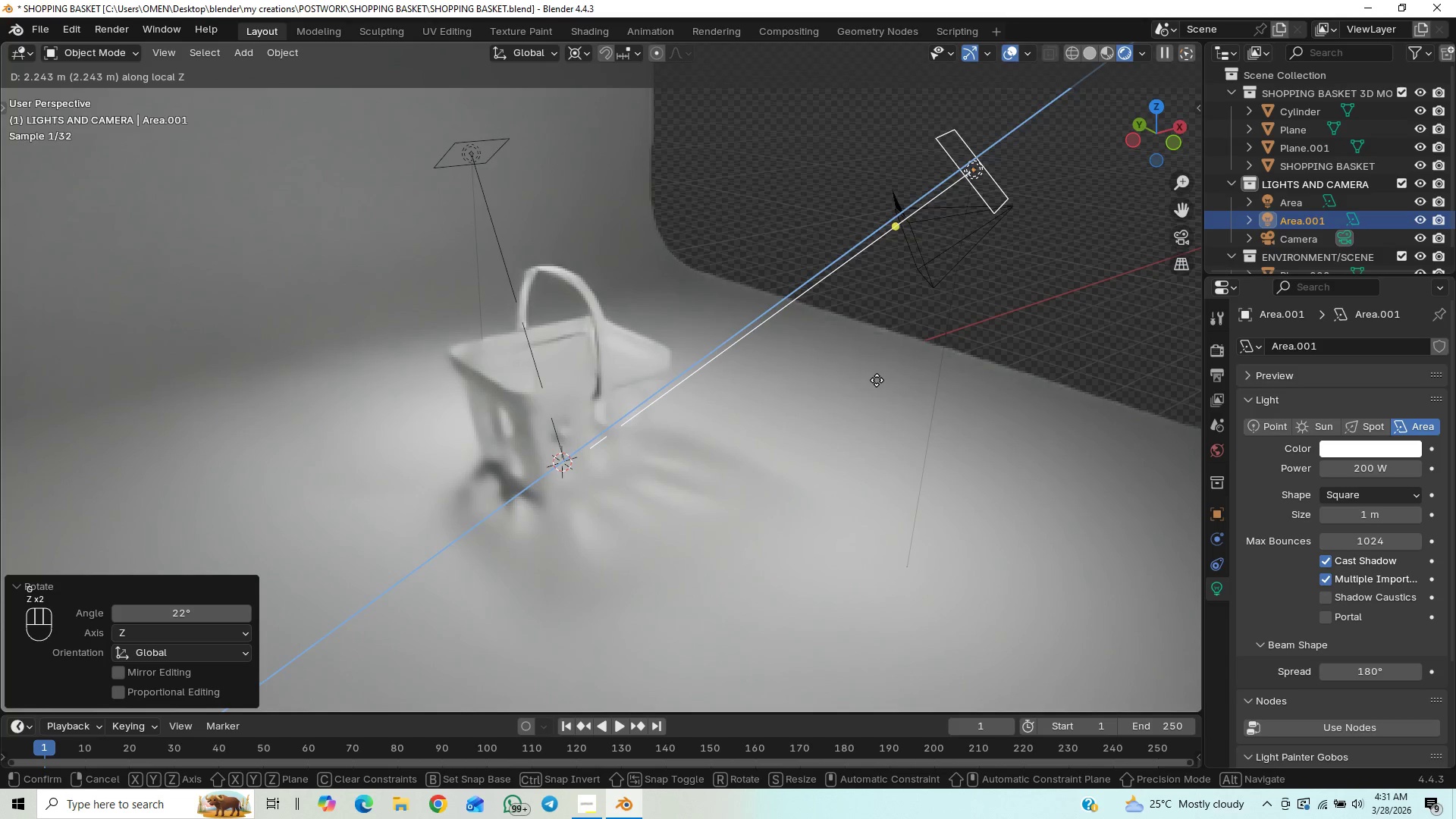 
left_click([877, 380])
 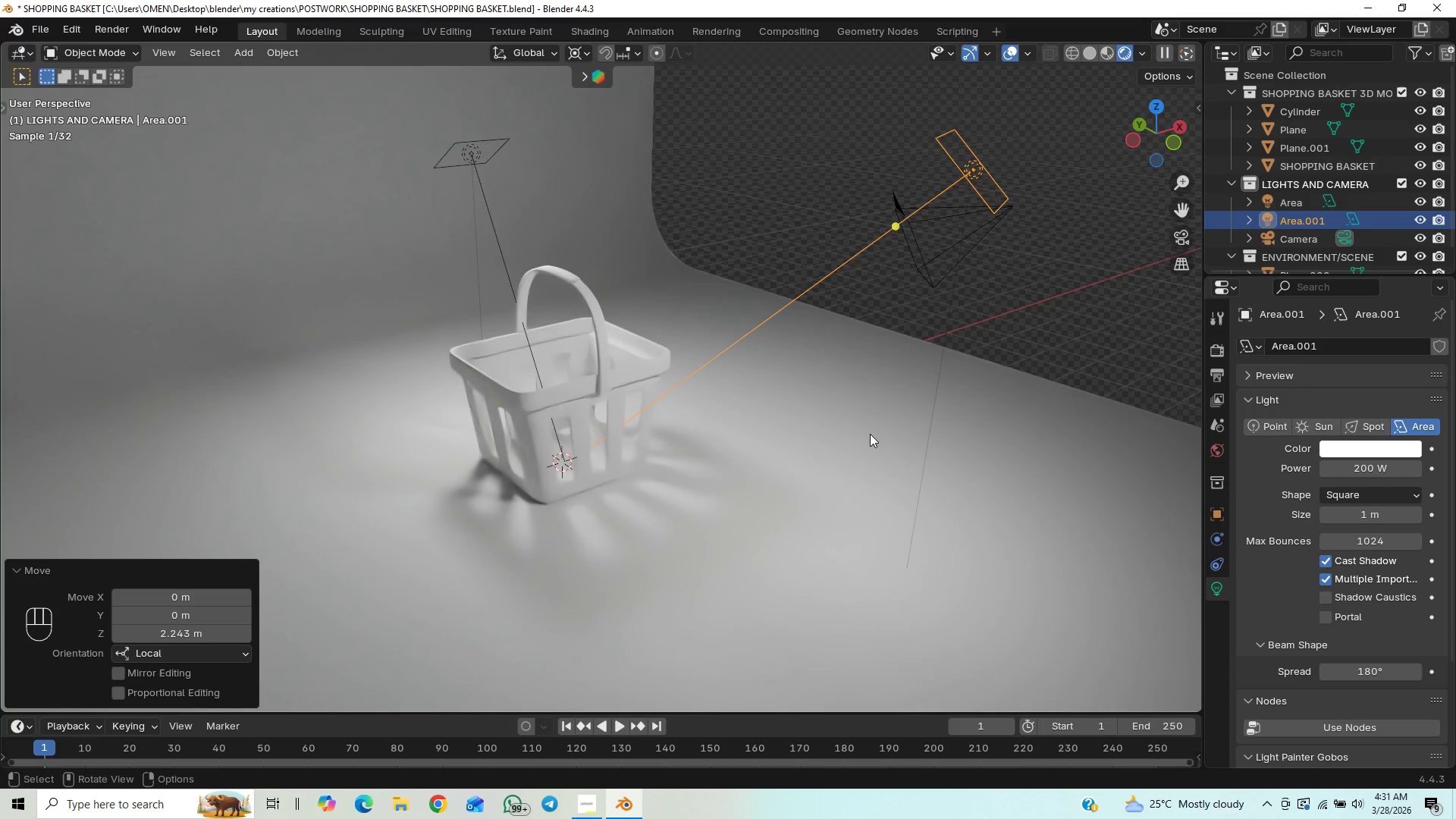 
type(rz)
 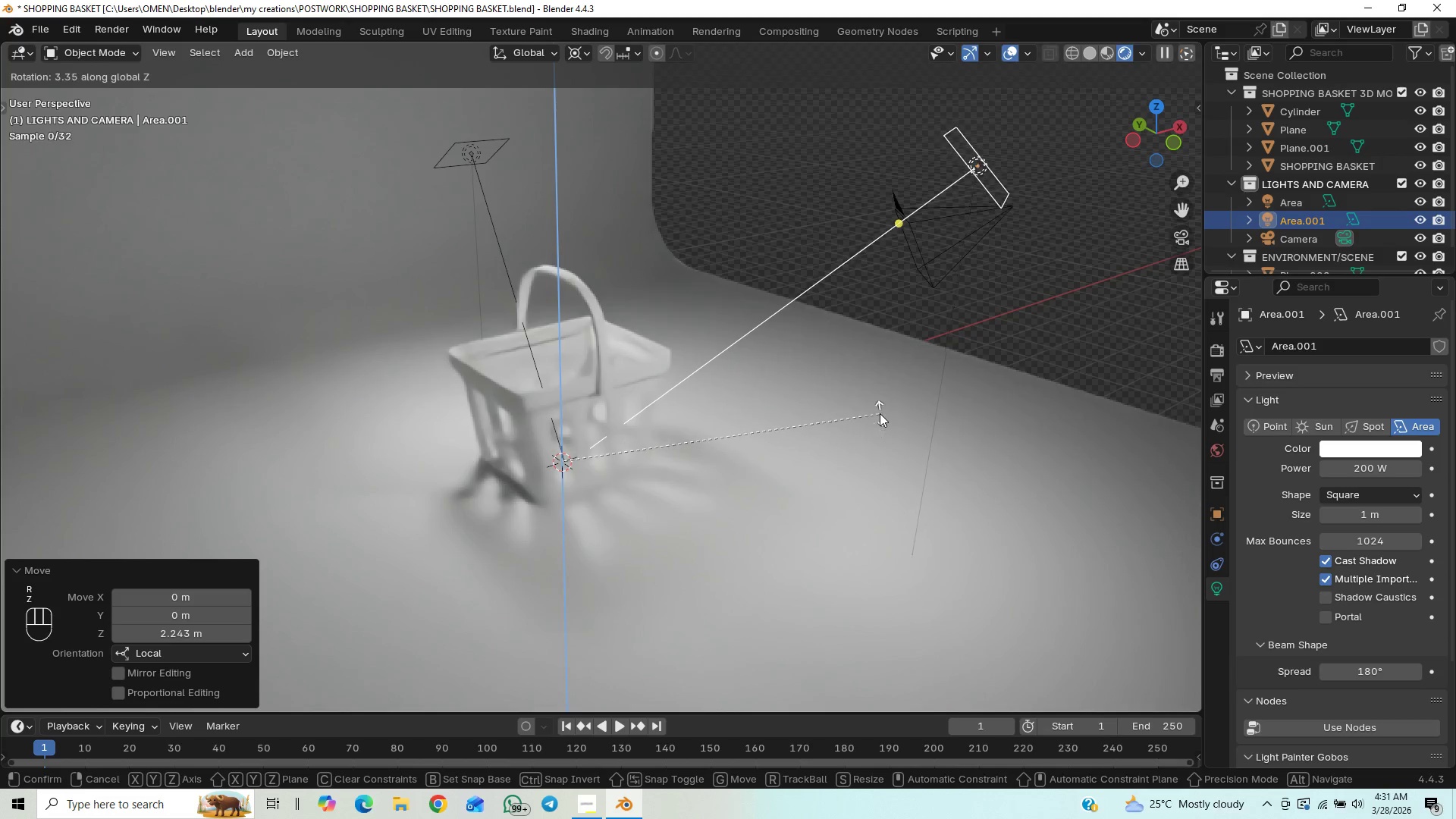 
left_click([883, 407])
 